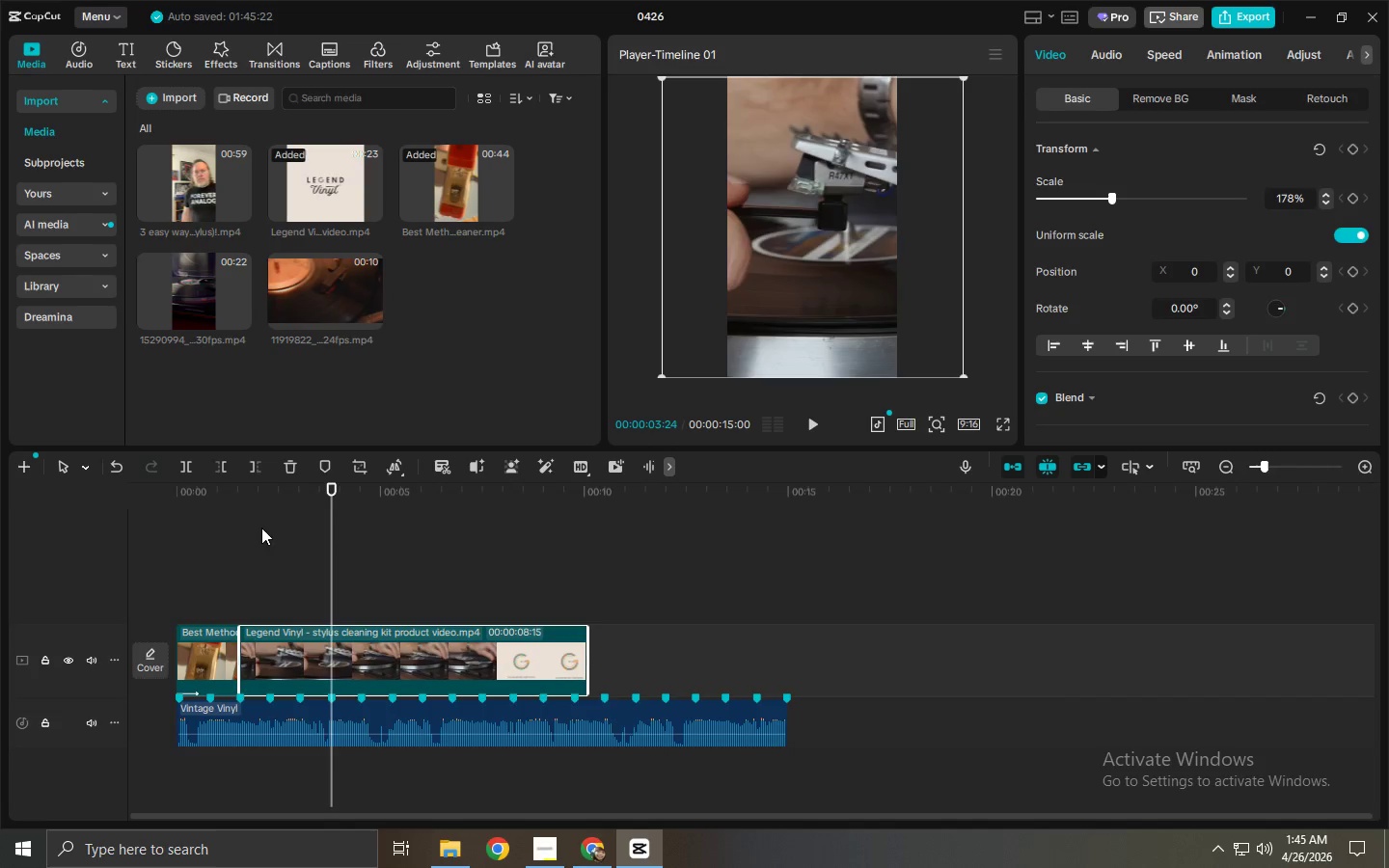 
left_click_drag(start_coordinate=[259, 504], to_coordinate=[207, 502])
 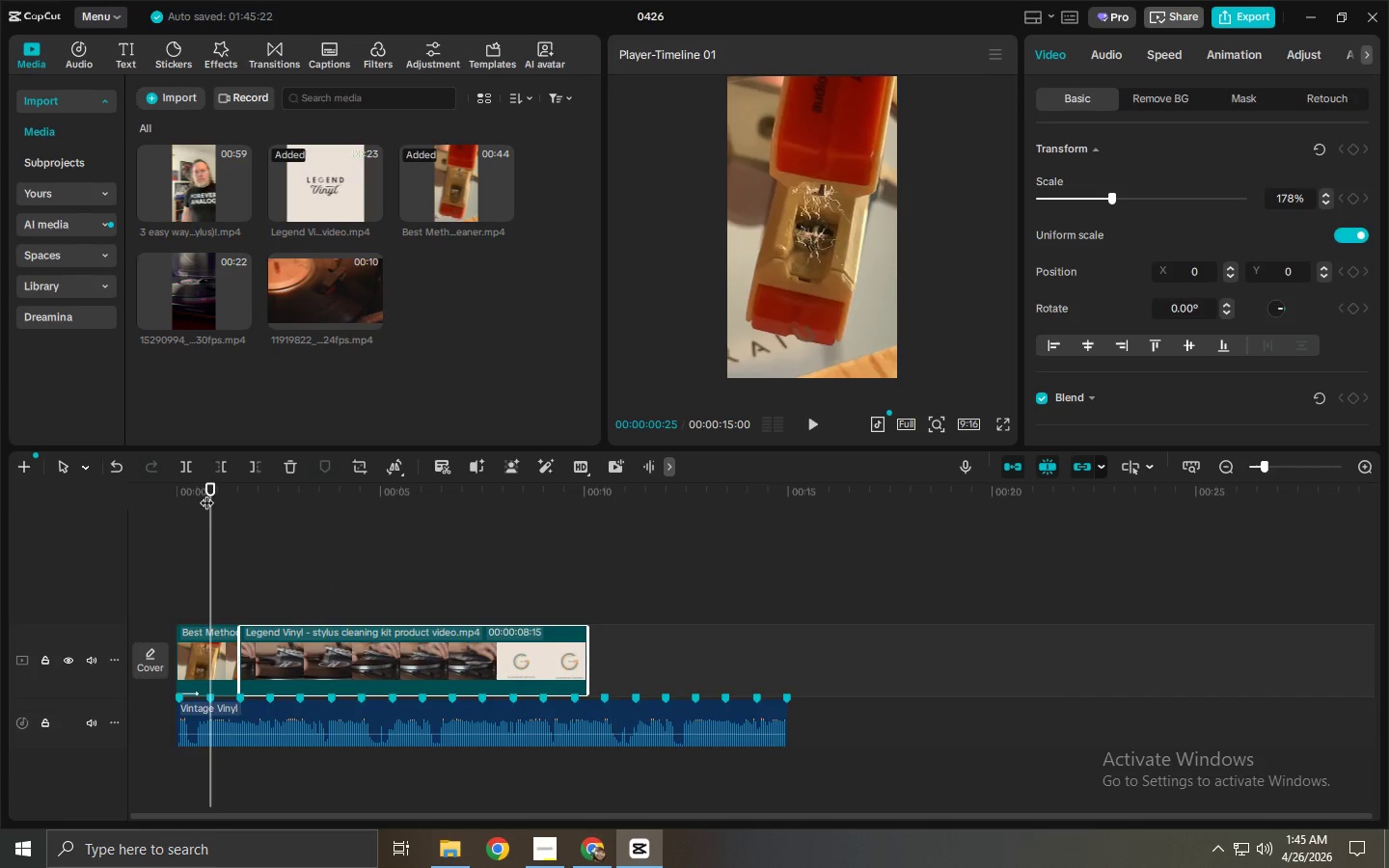 
key(Space)
 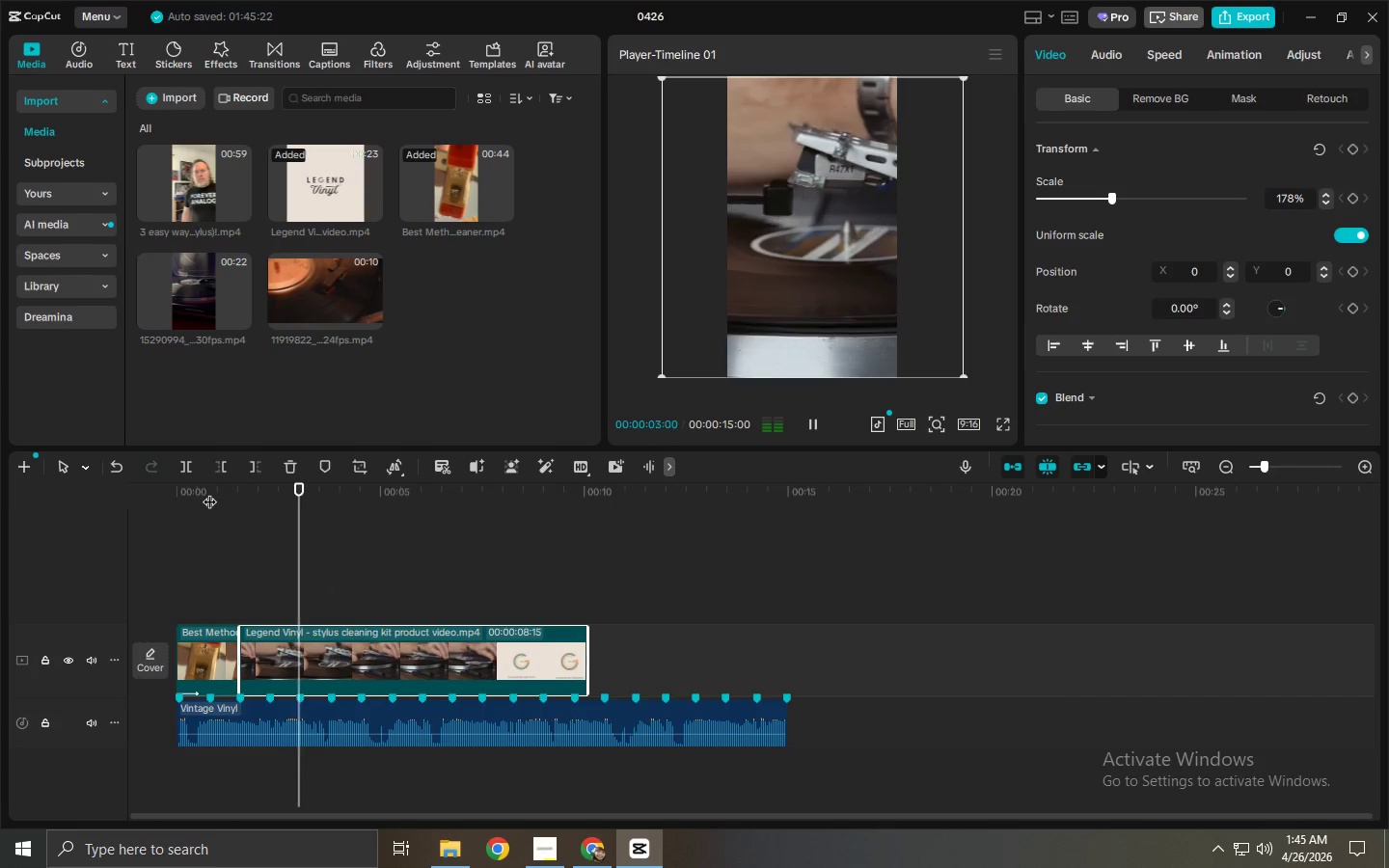 
key(Space)
 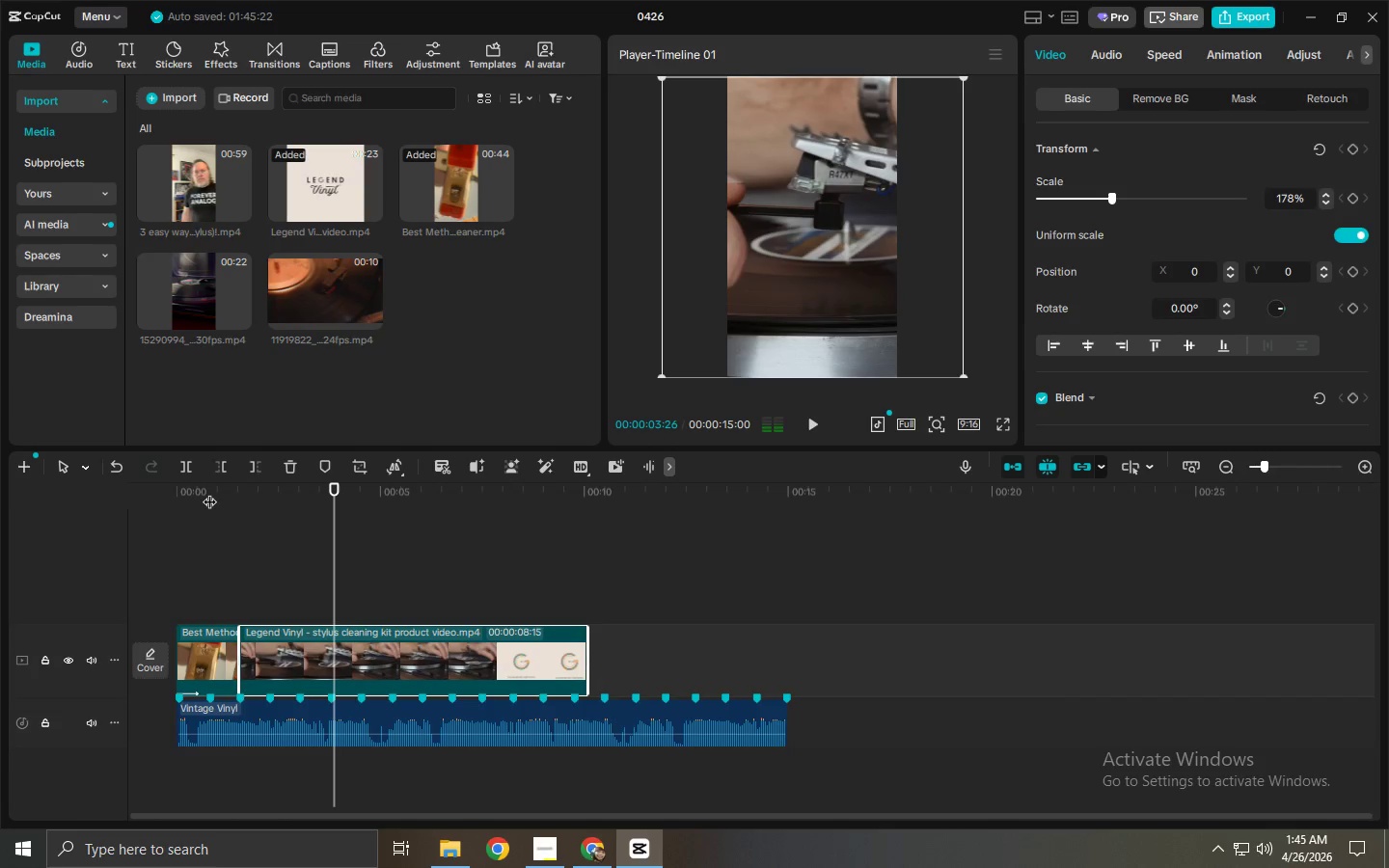 
key(Space)
 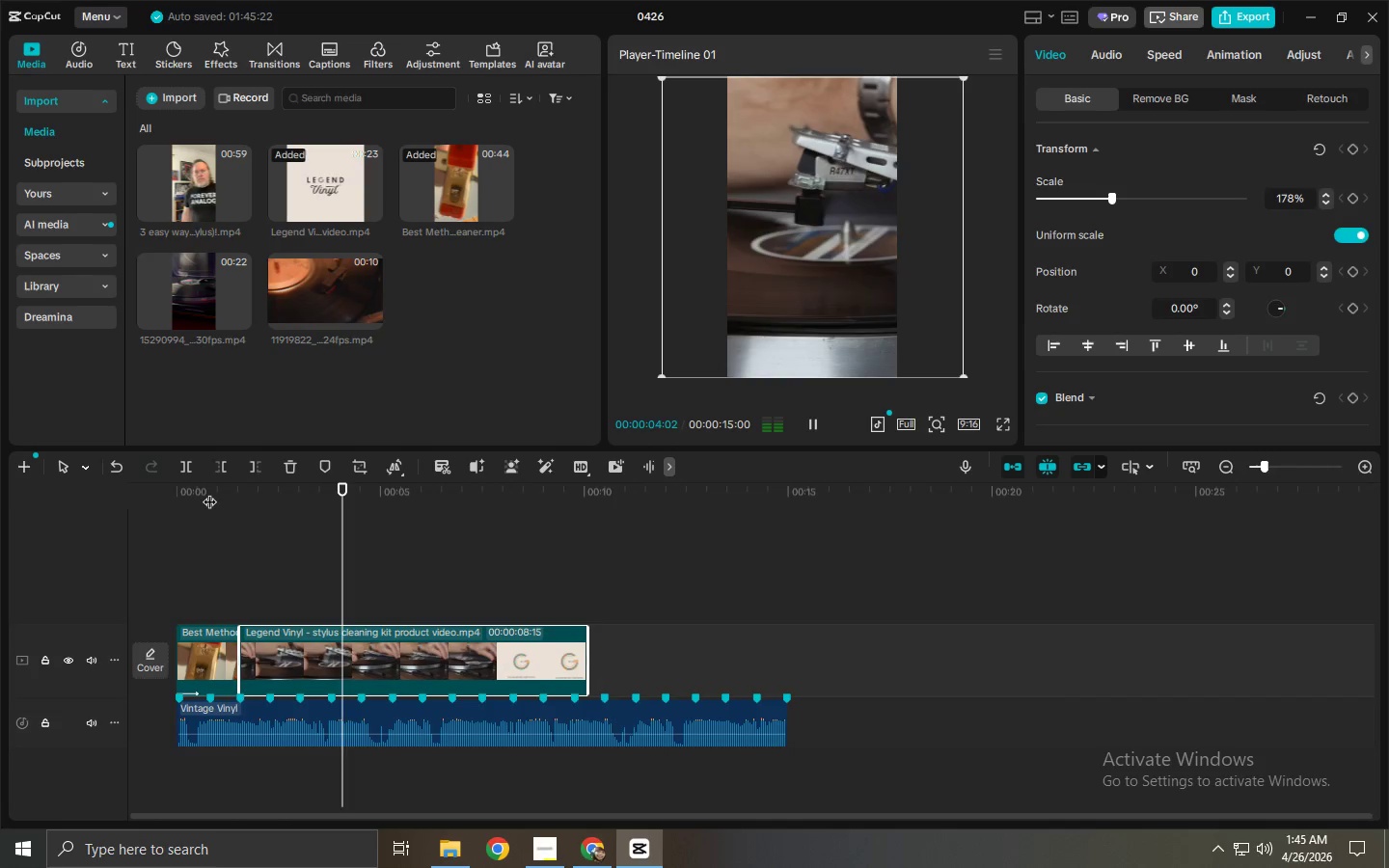 
key(Space)
 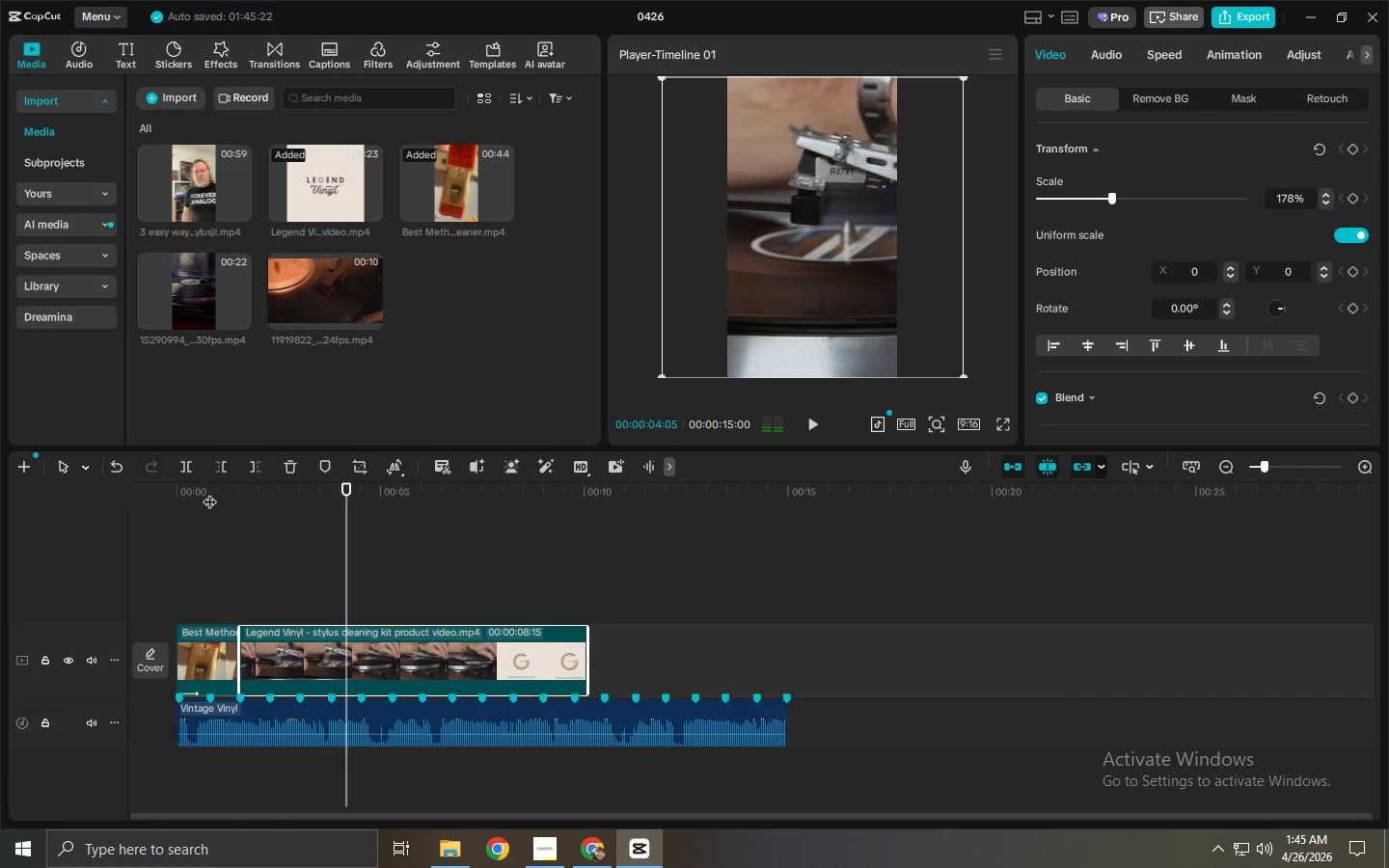 
key(Space)
 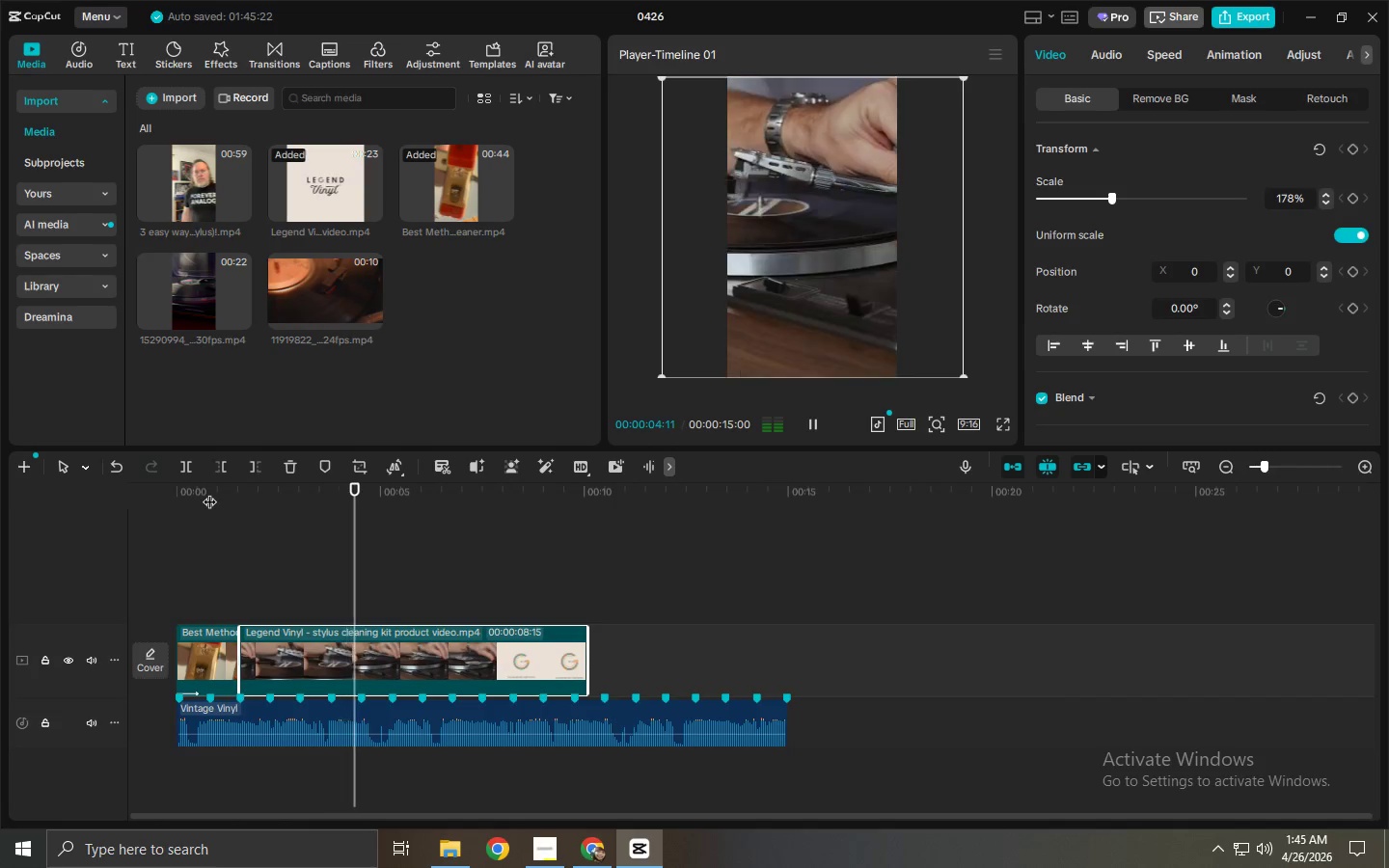 
key(Space)
 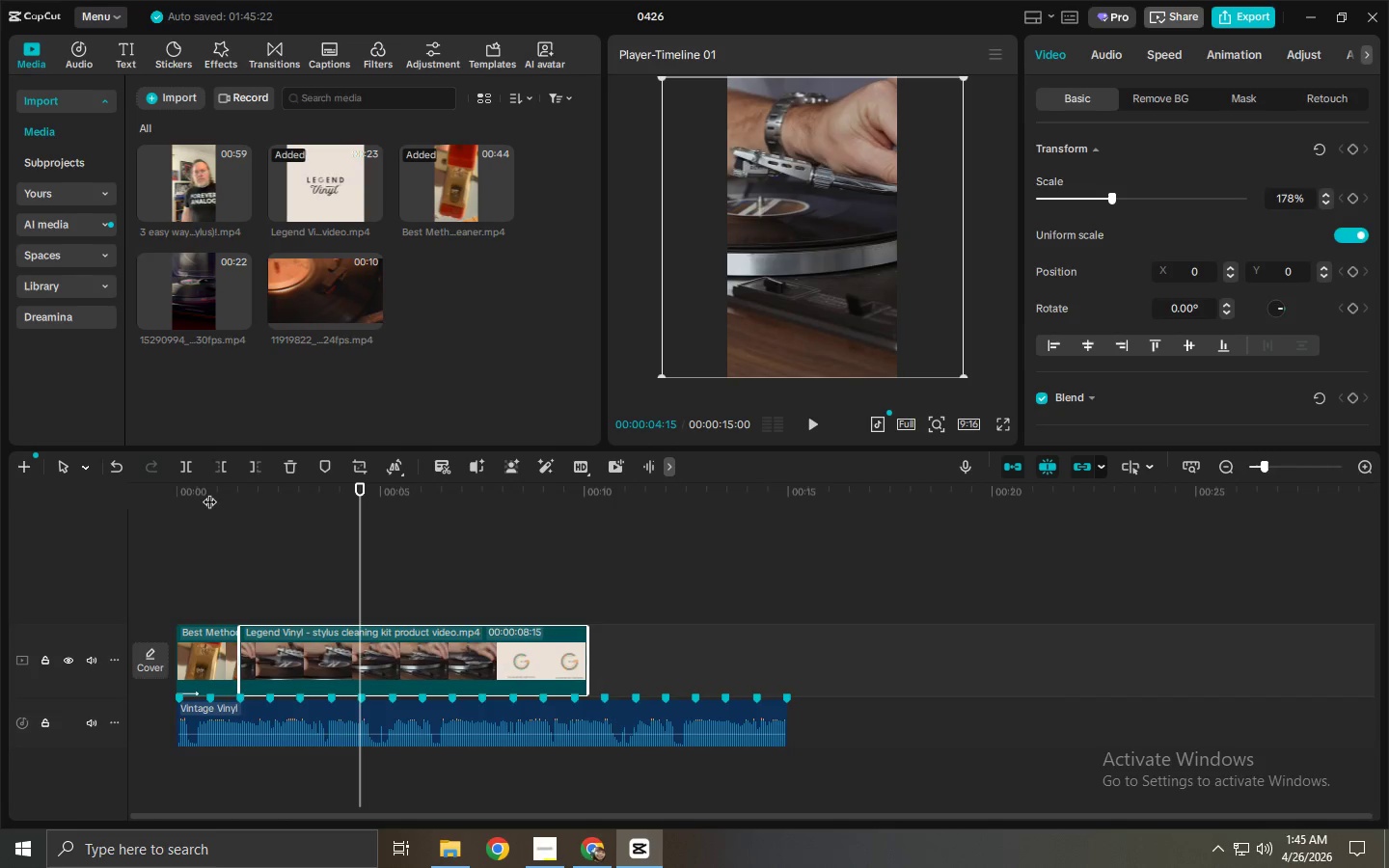 
key(ArrowLeft)
 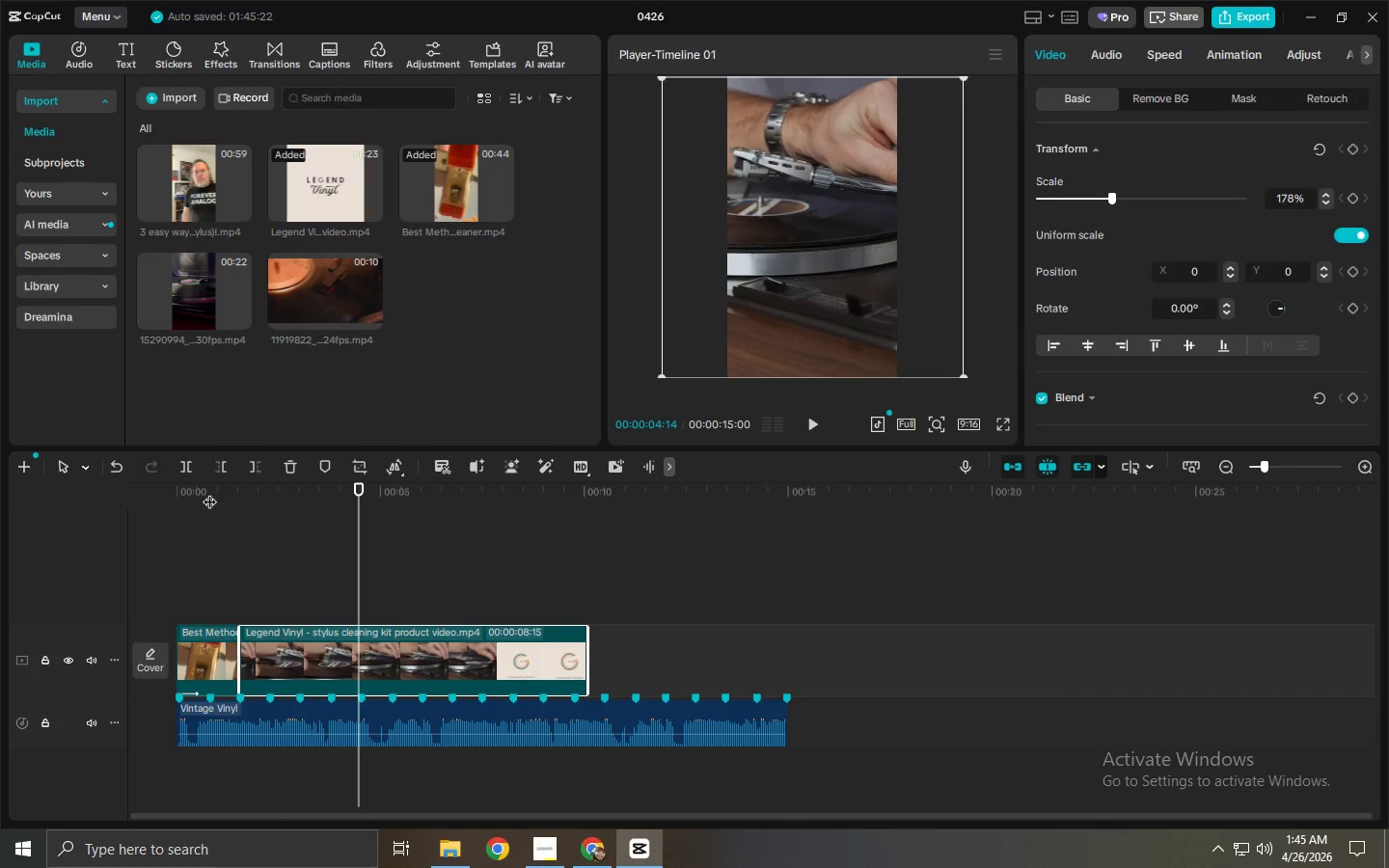 
key(ArrowLeft)
 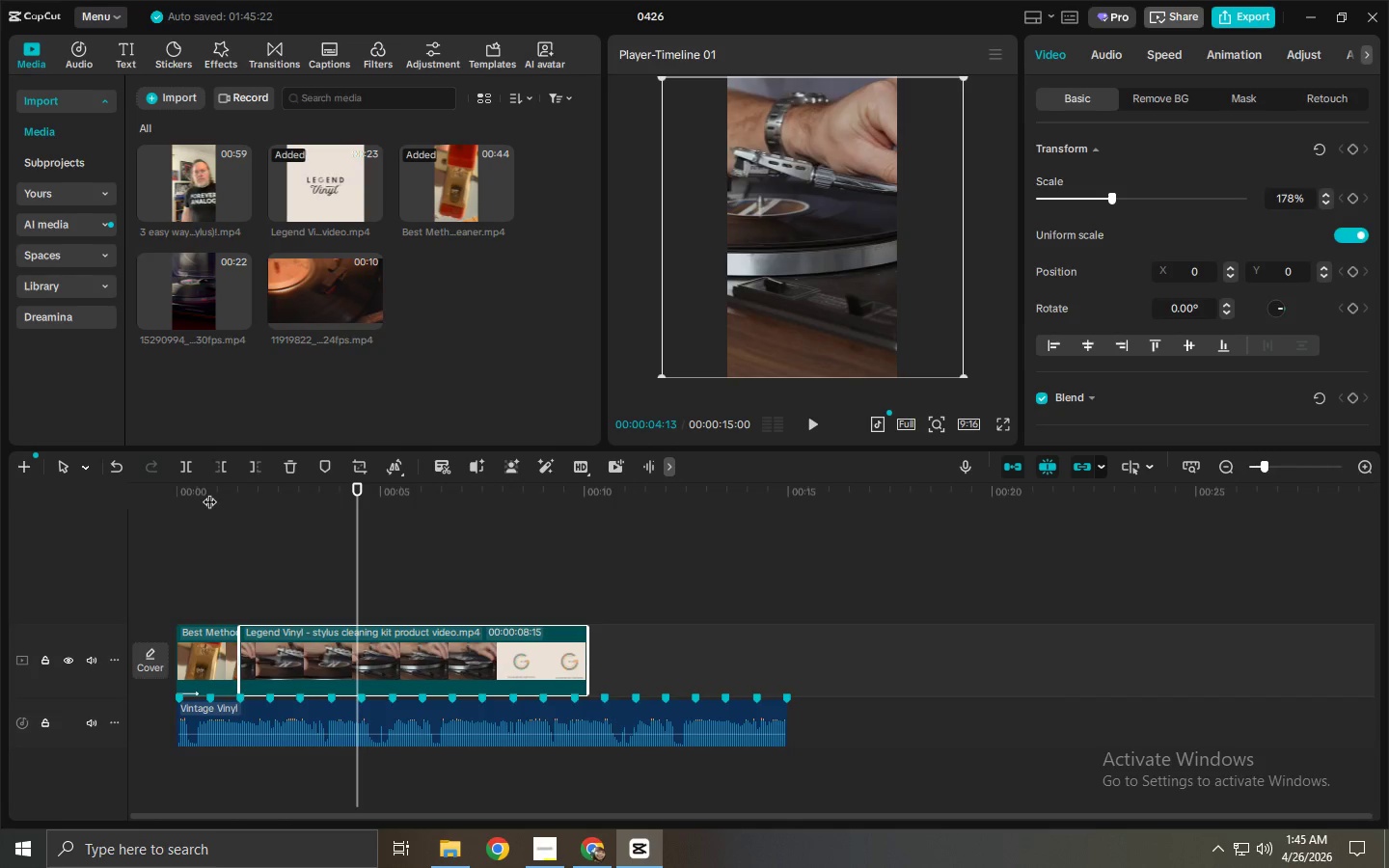 
key(ArrowLeft)
 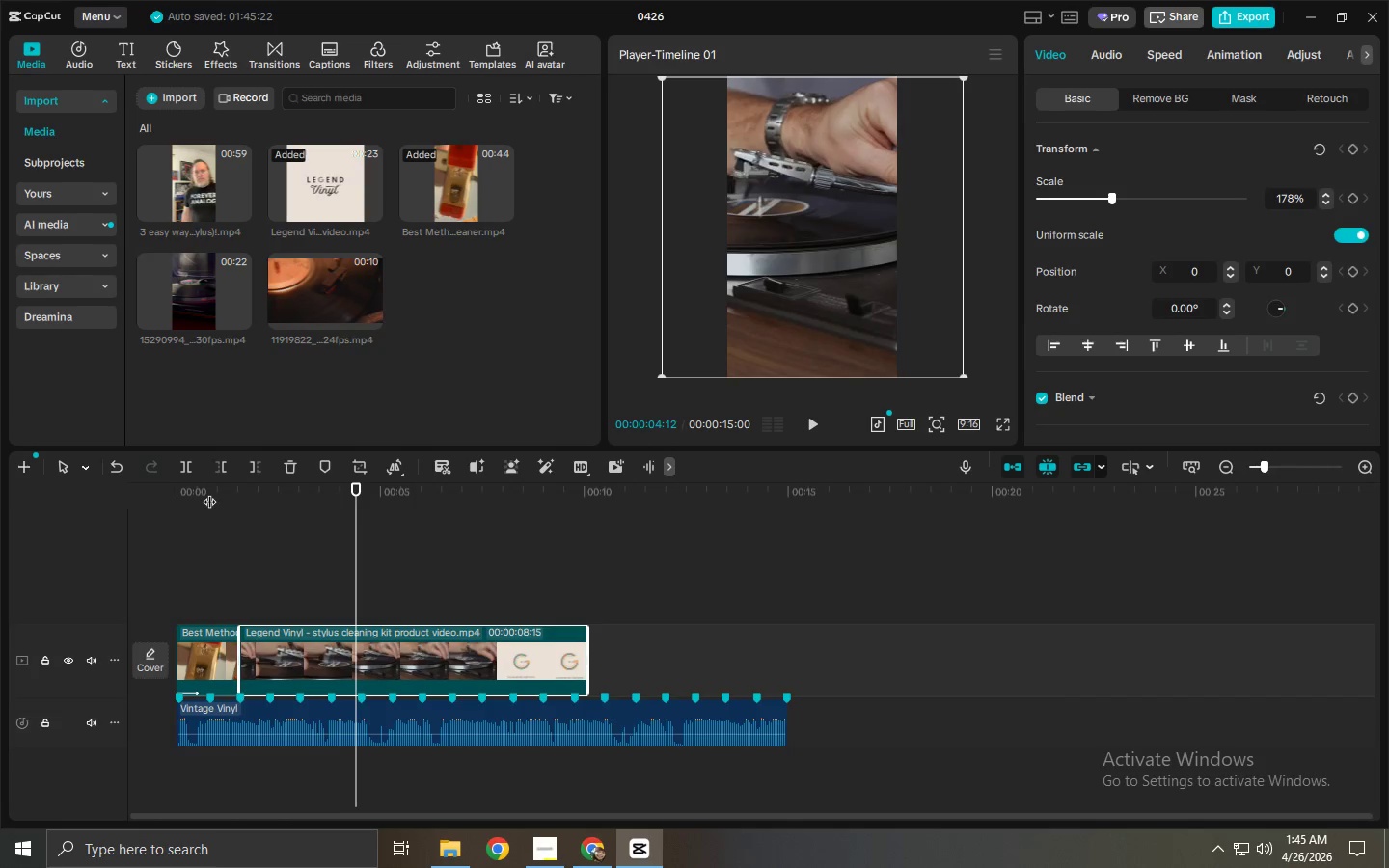 
key(ArrowLeft)
 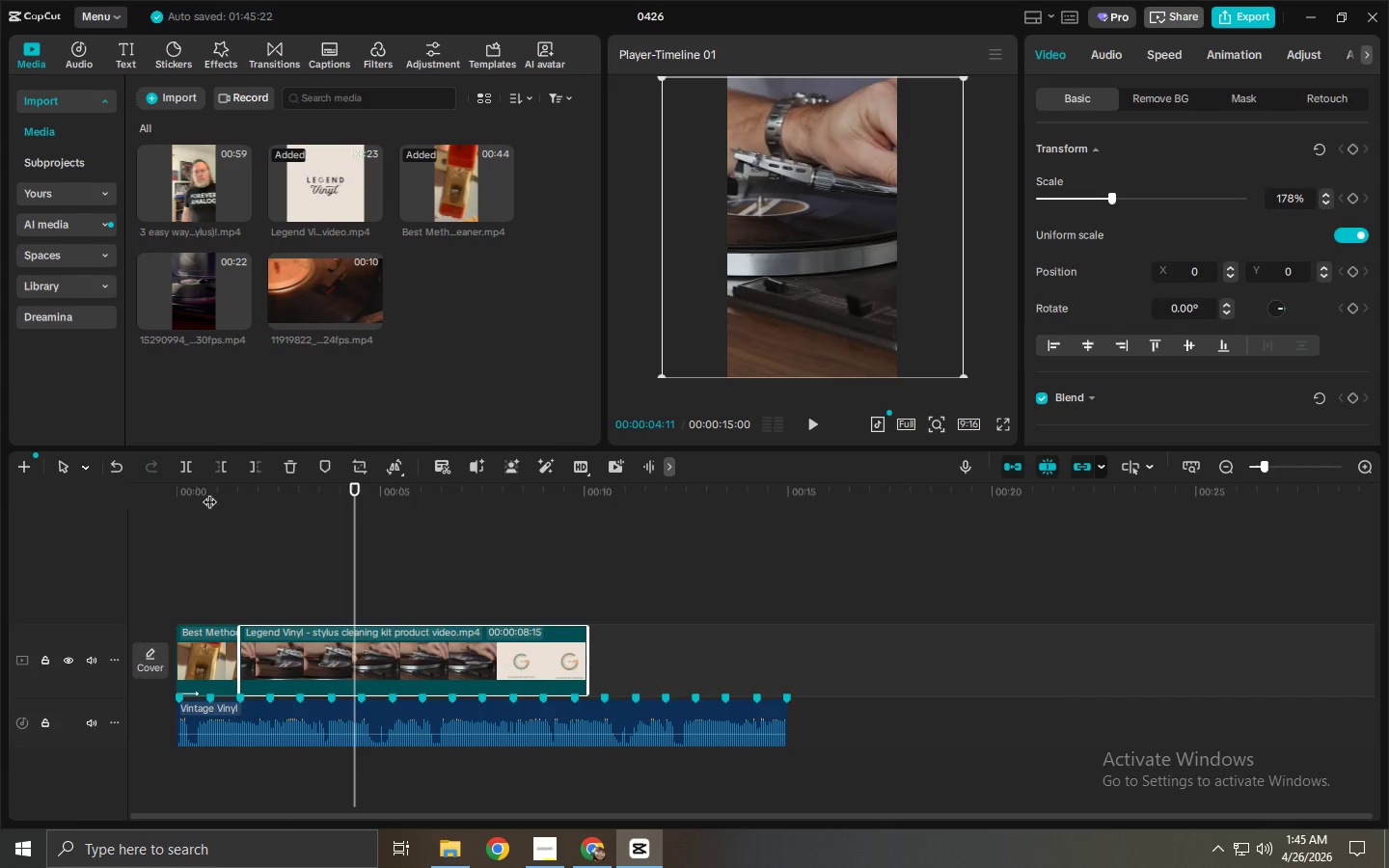 
key(ArrowLeft)
 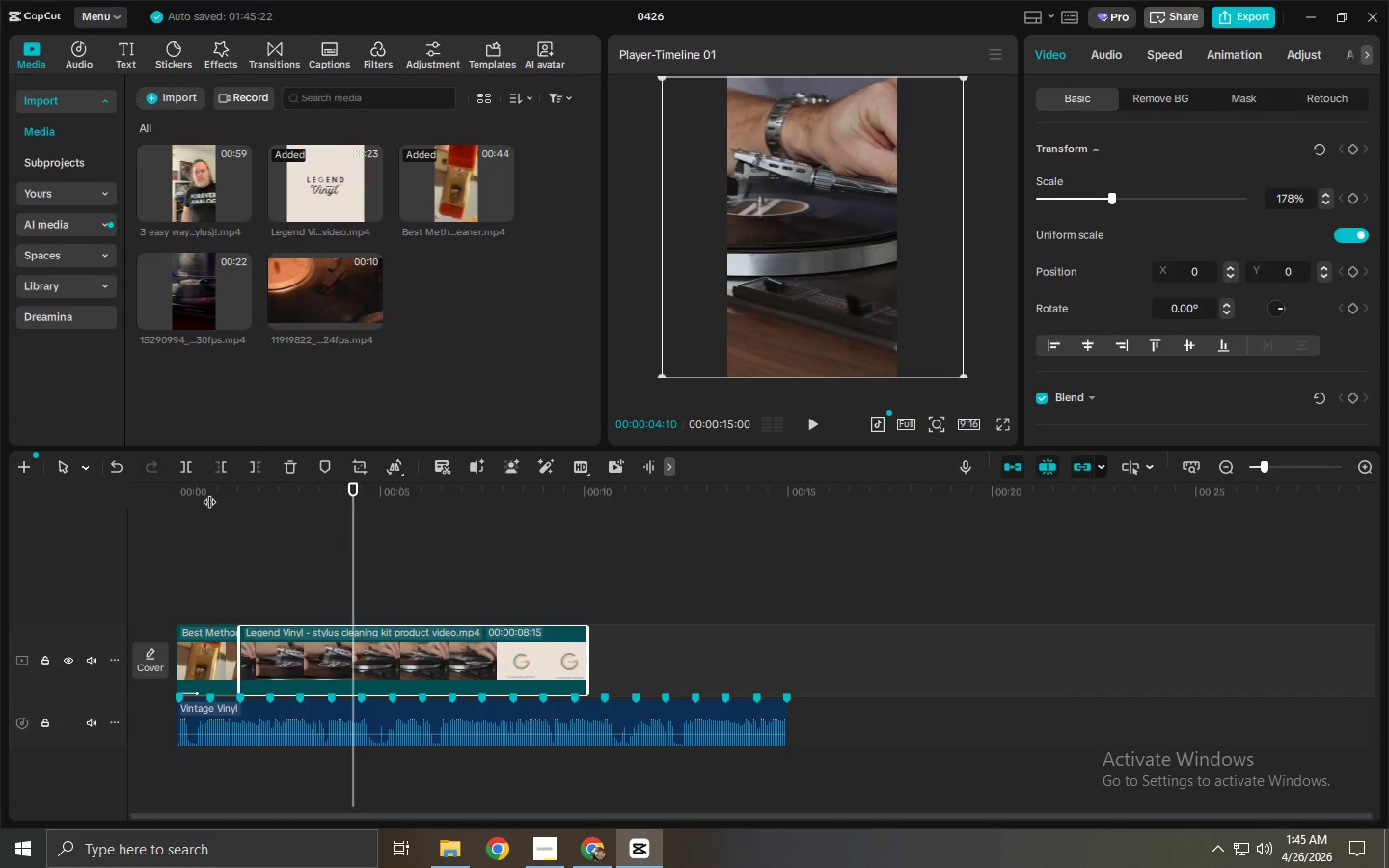 
key(ArrowLeft)
 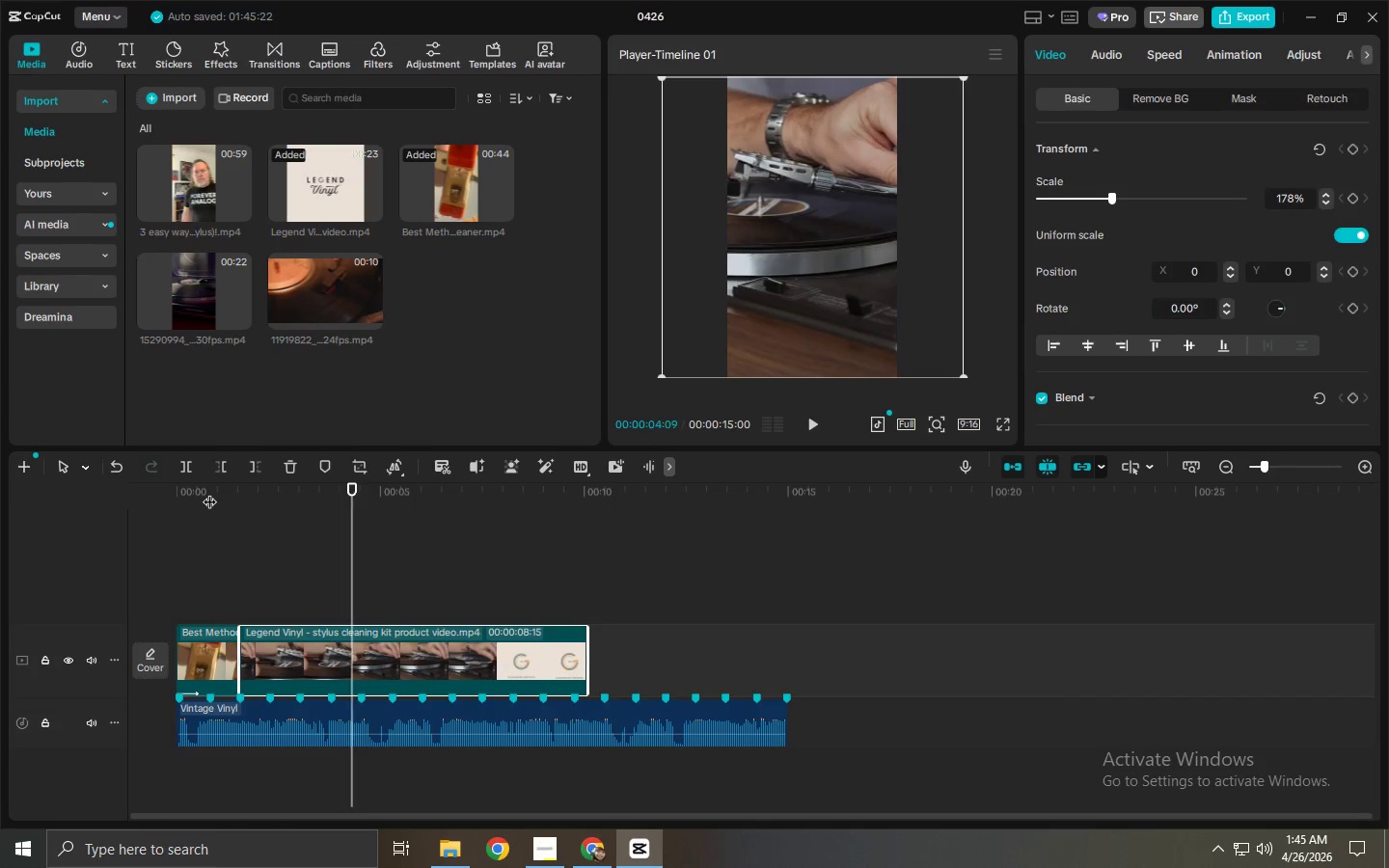 
key(ArrowLeft)
 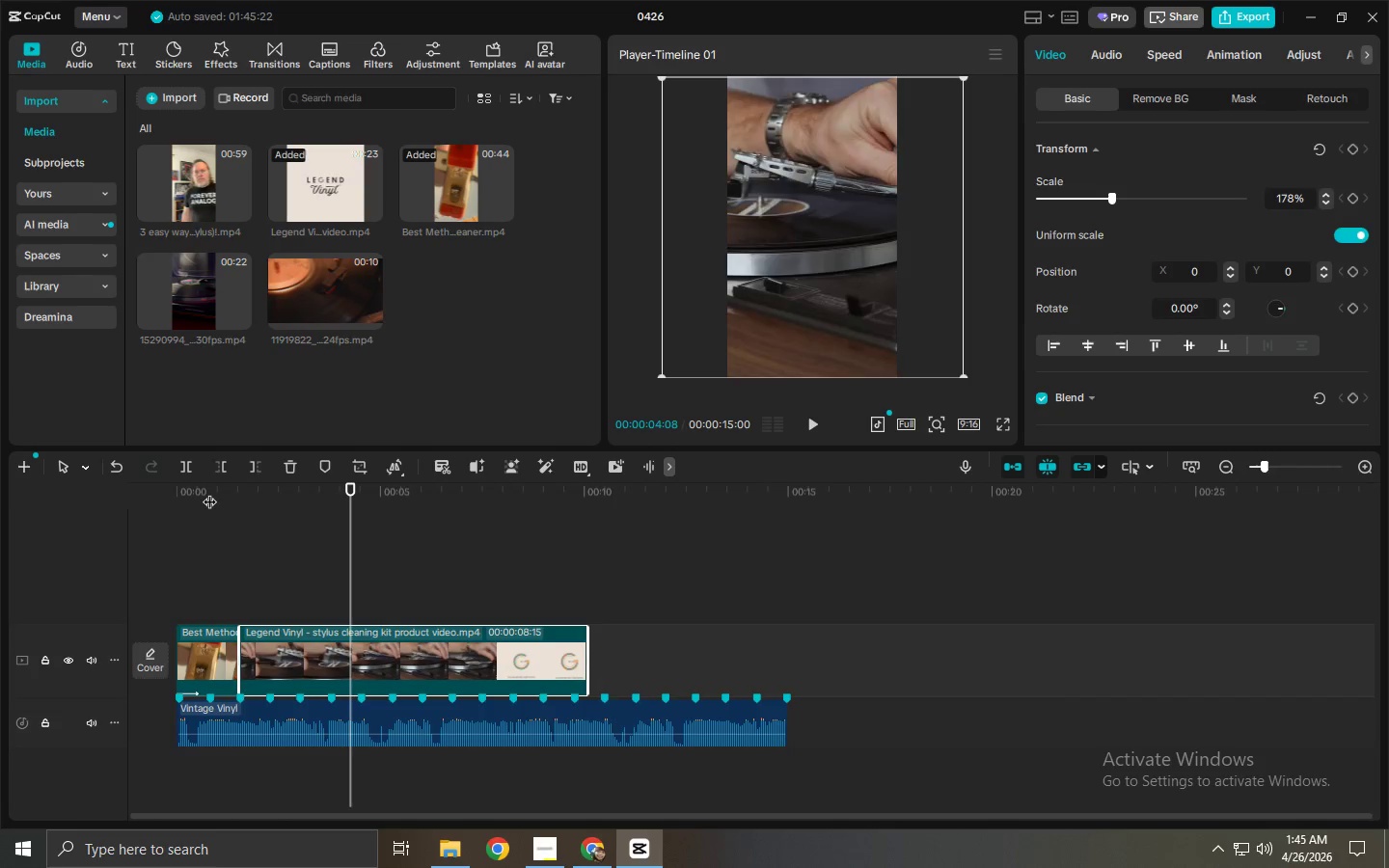 
key(ArrowLeft)
 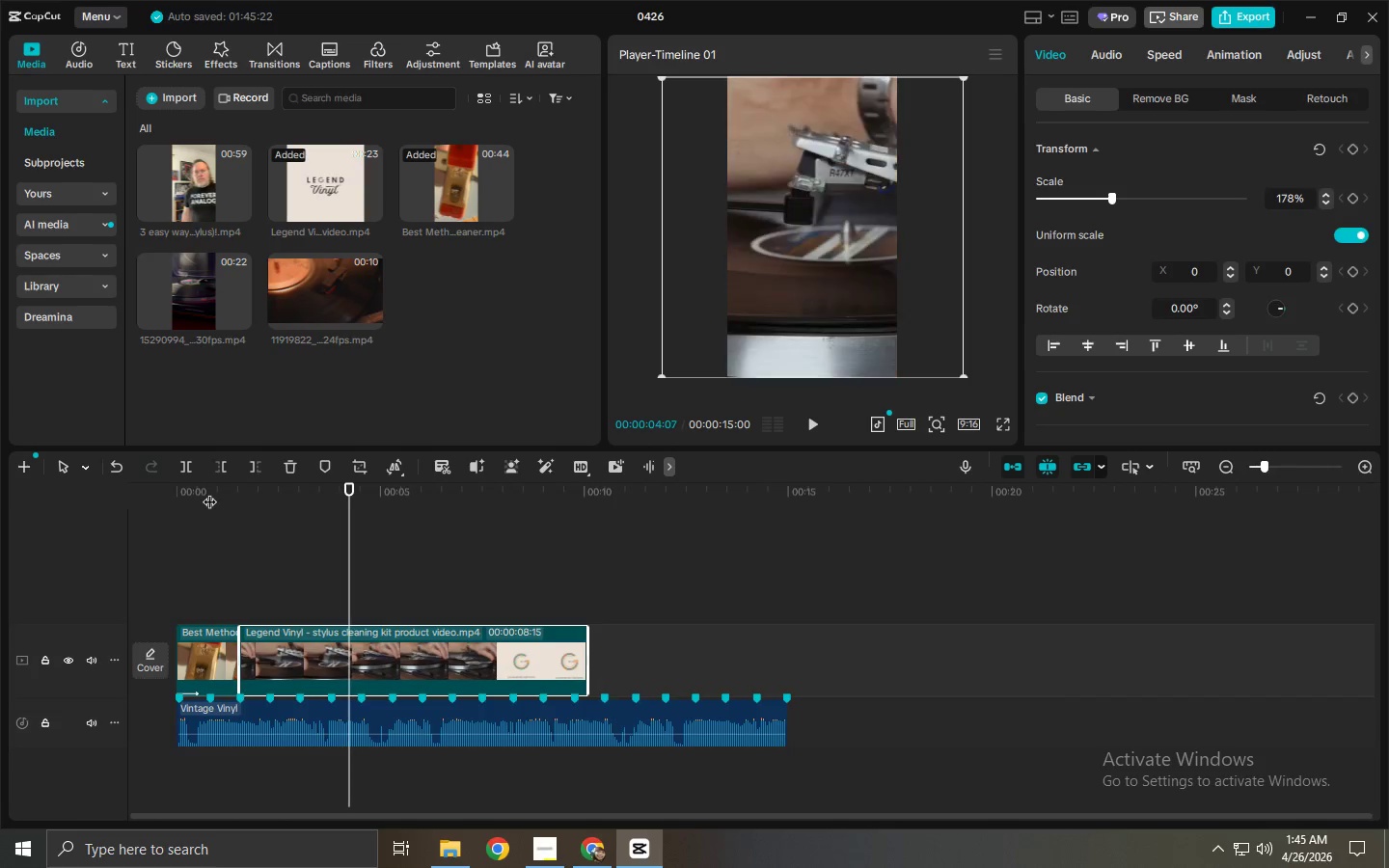 
key(ArrowLeft)
 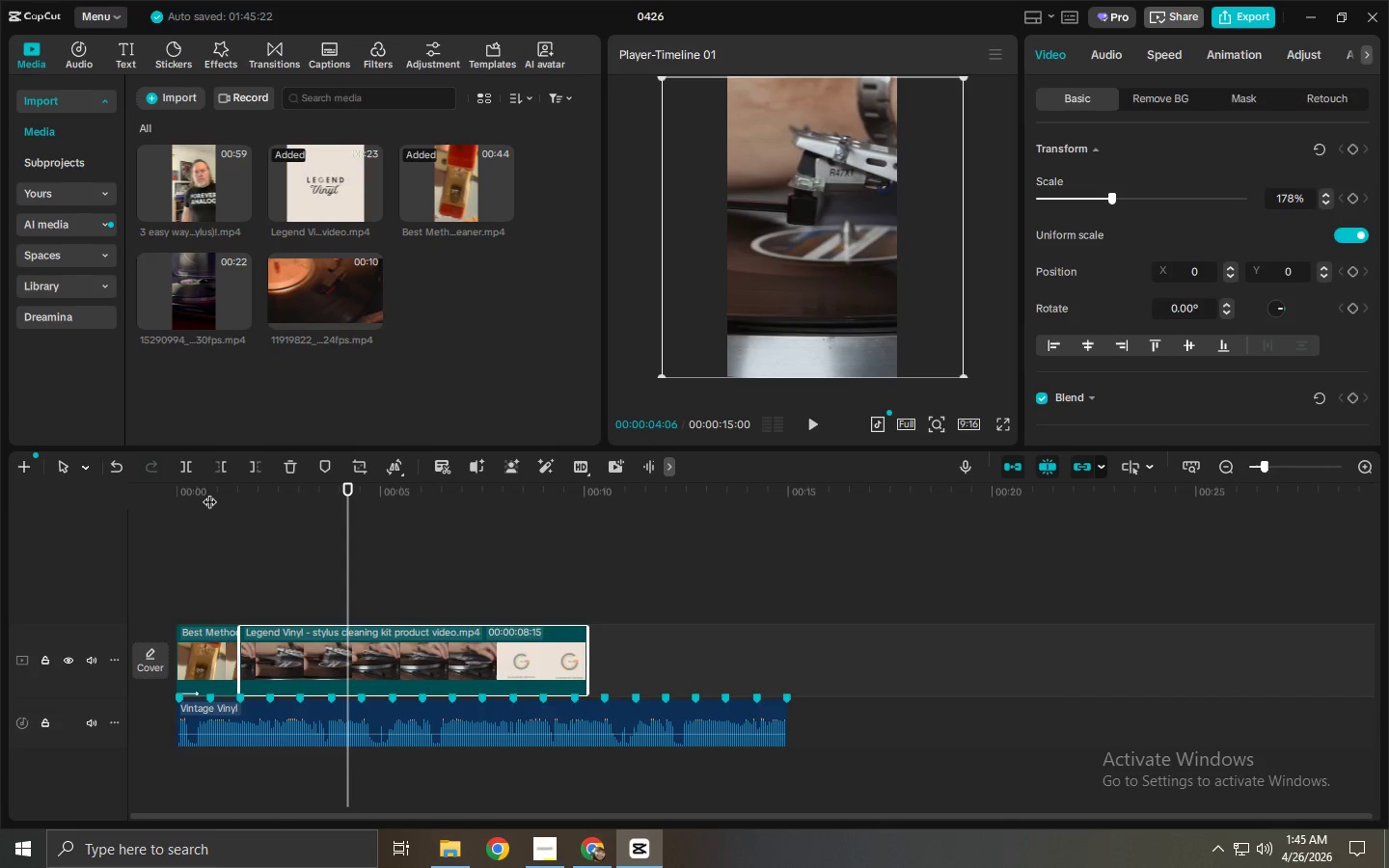 
key(Control+ControlLeft)
 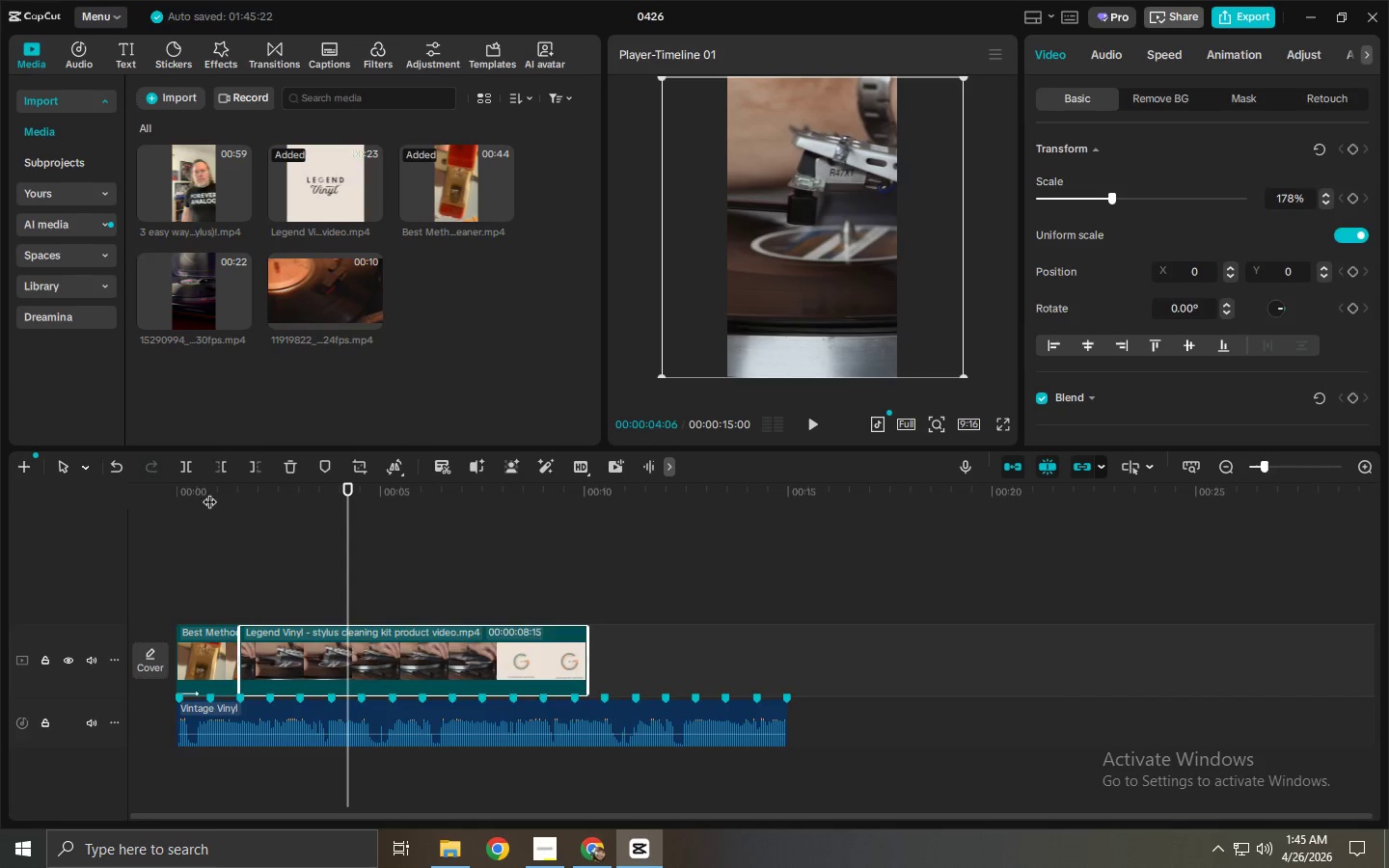 
key(Control+B)
 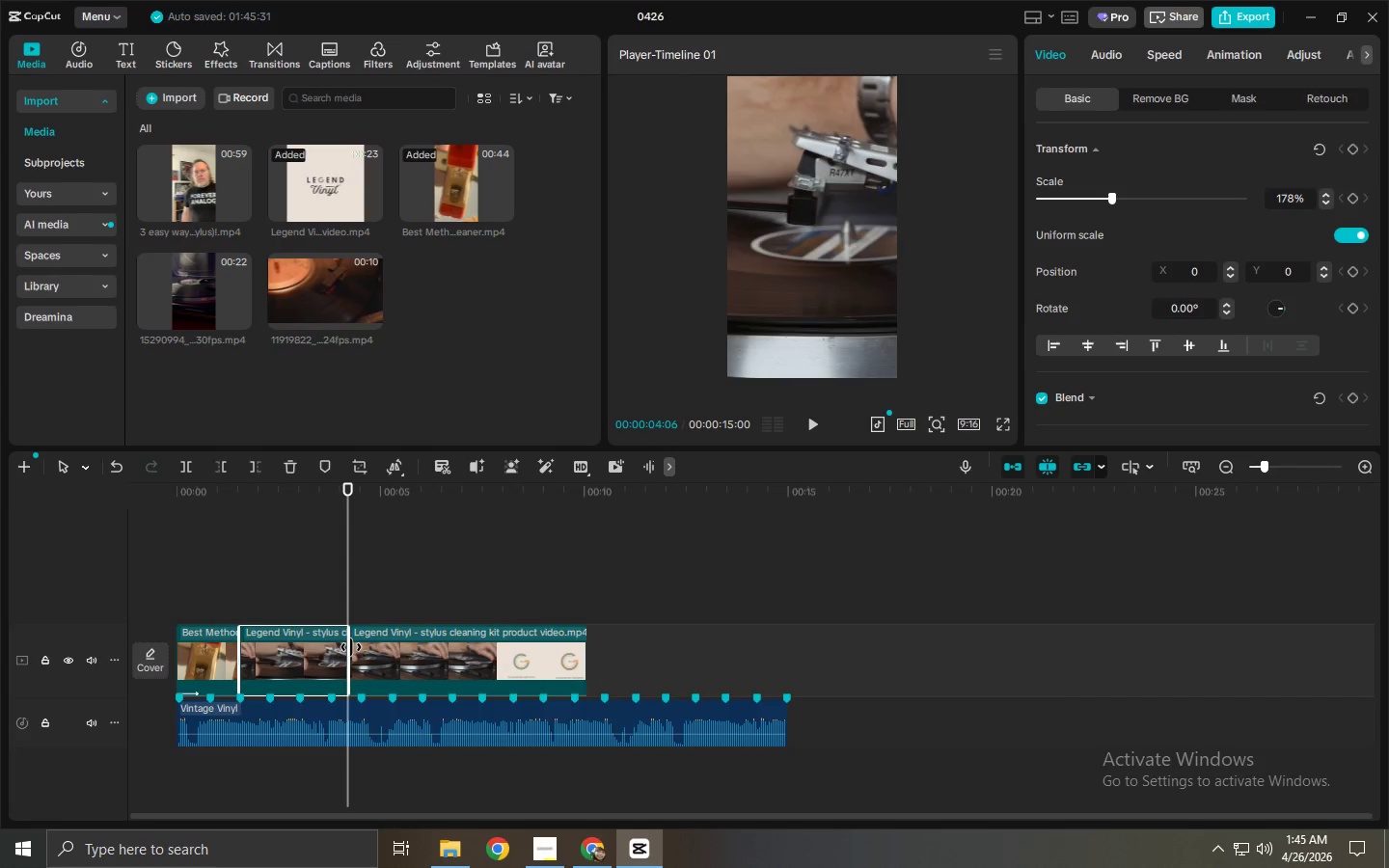 
left_click_drag(start_coordinate=[350, 647], to_coordinate=[331, 654])
 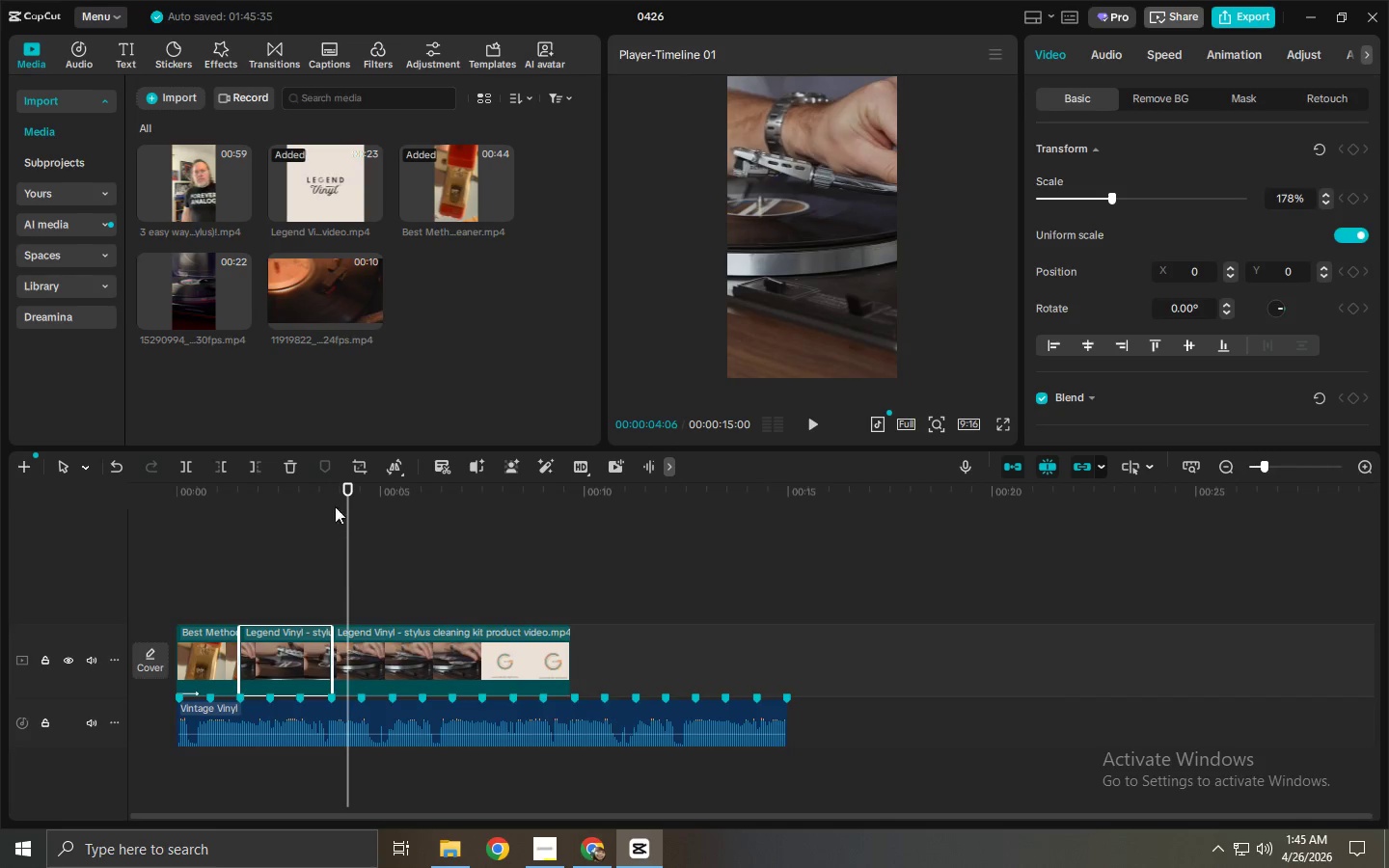 
left_click_drag(start_coordinate=[323, 500], to_coordinate=[308, 497])
 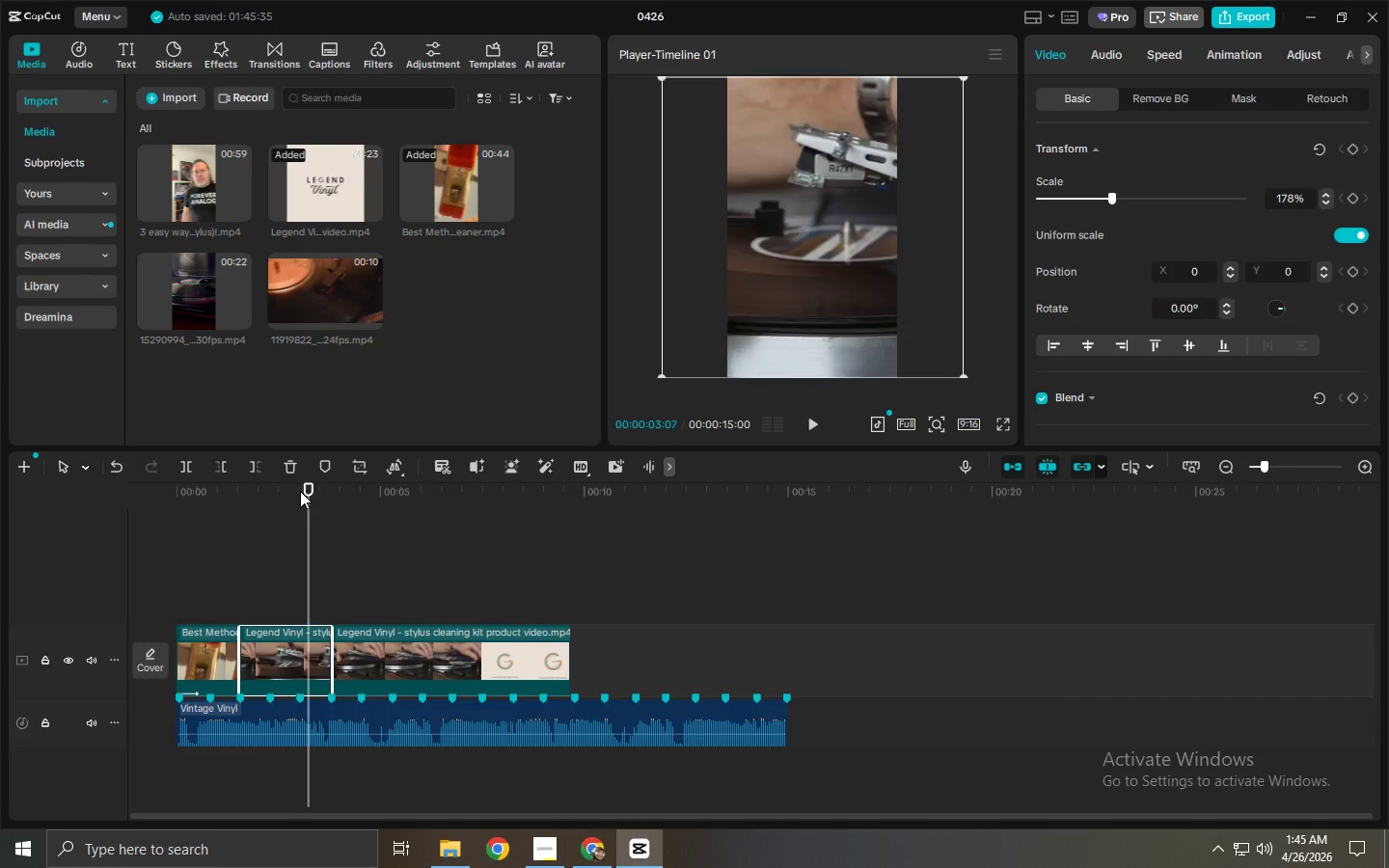 
key(Space)
 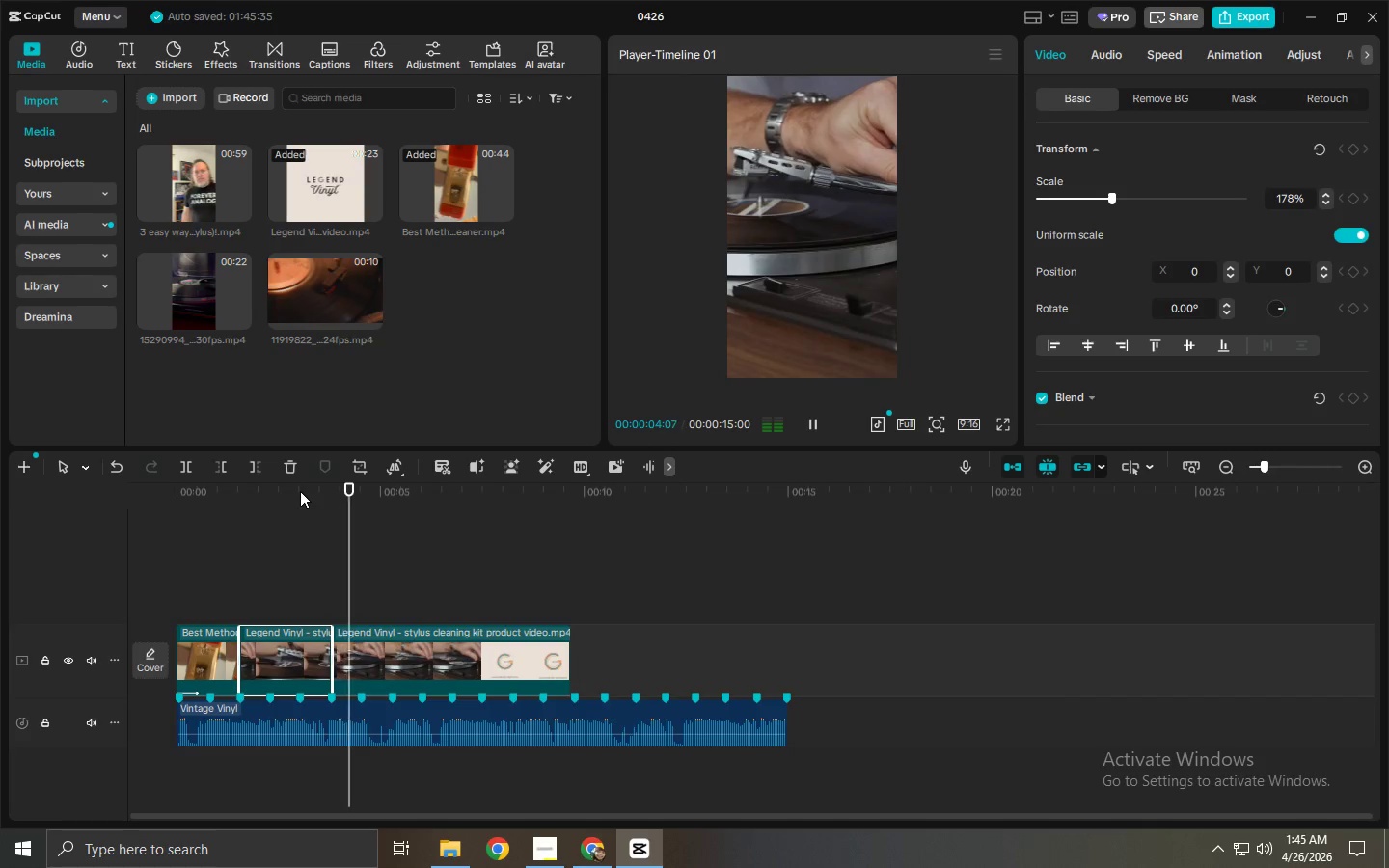 
key(Space)
 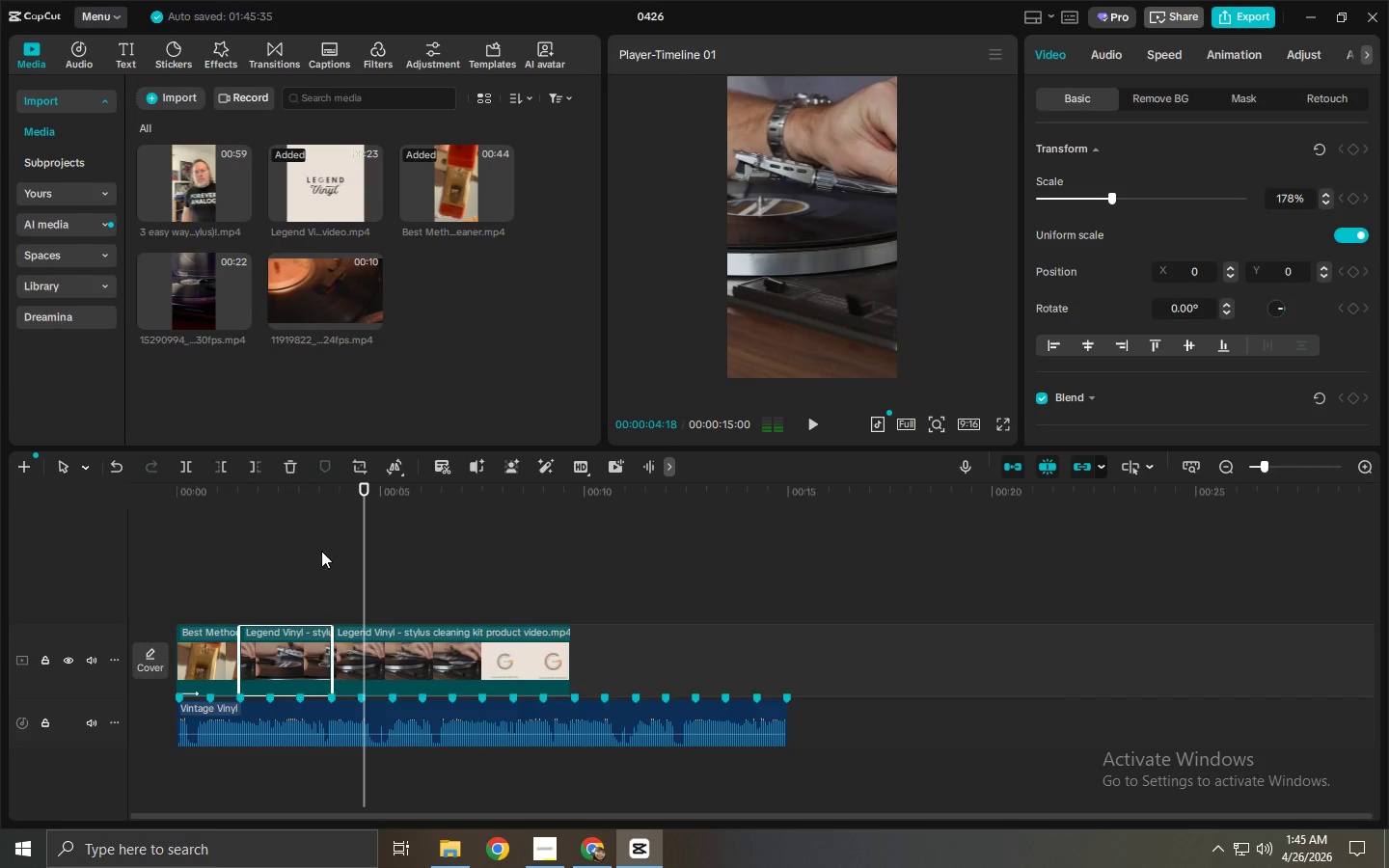 
key(Control+ControlLeft)
 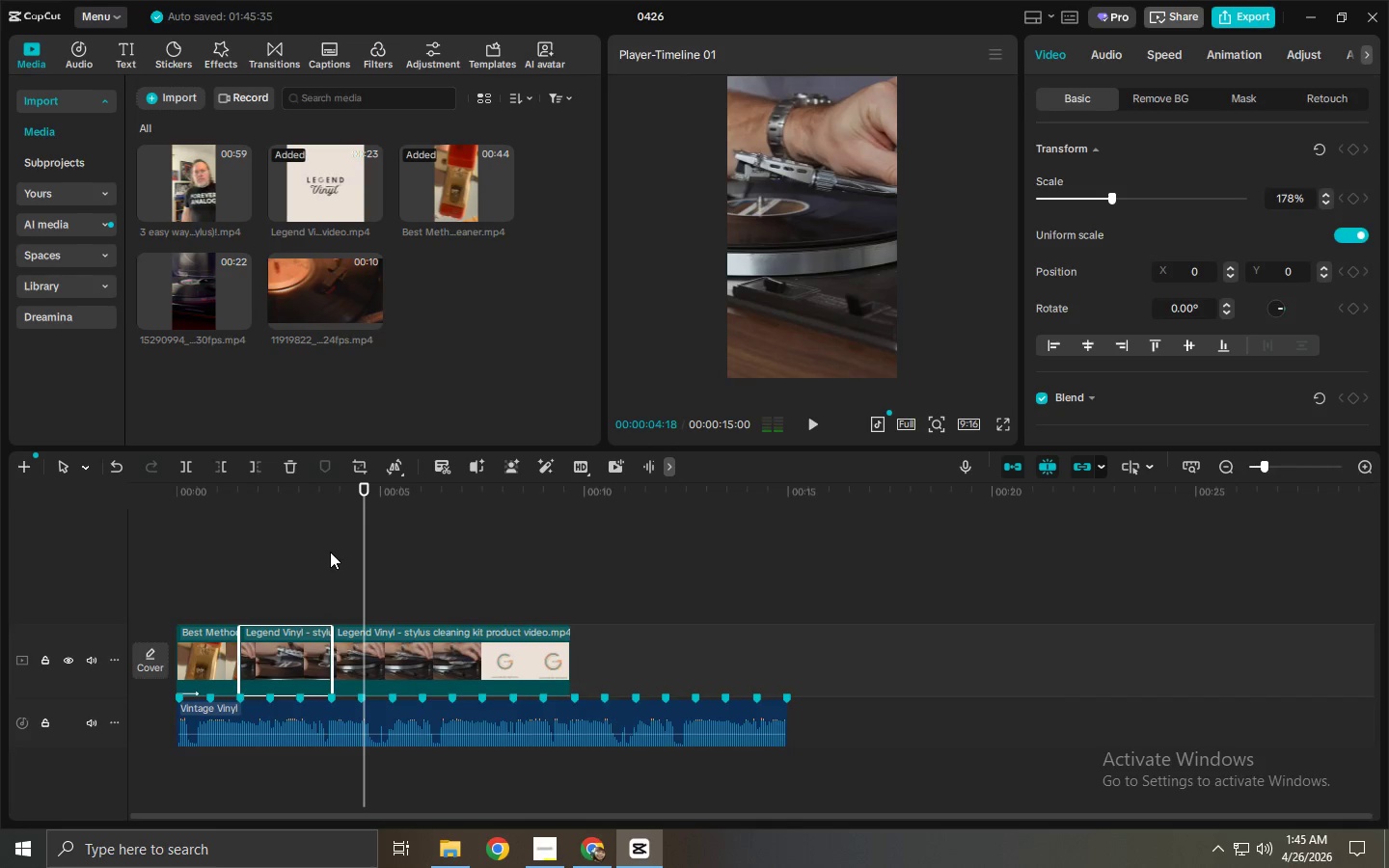 
key(Control+Z)
 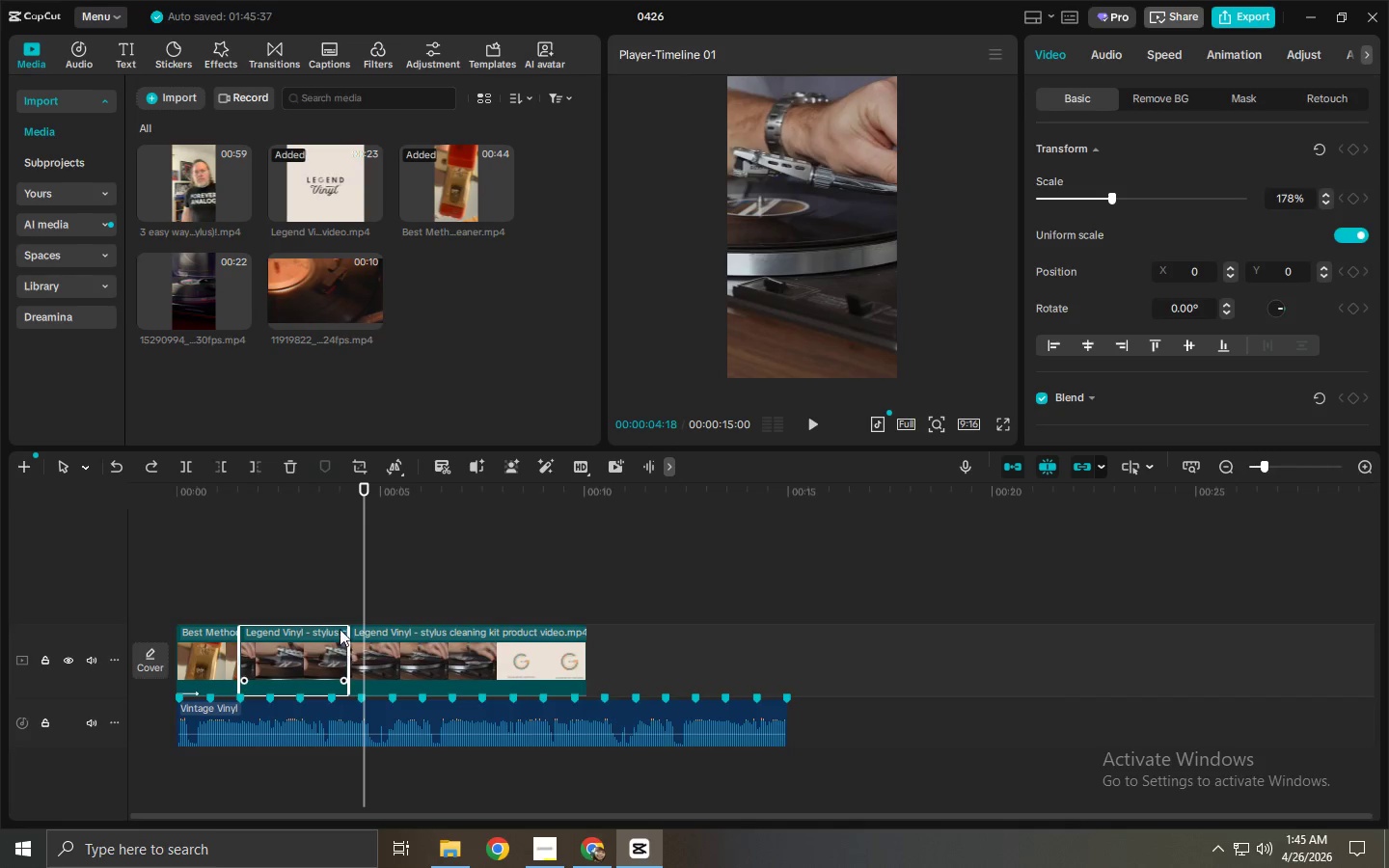 
key(Control+ControlLeft)
 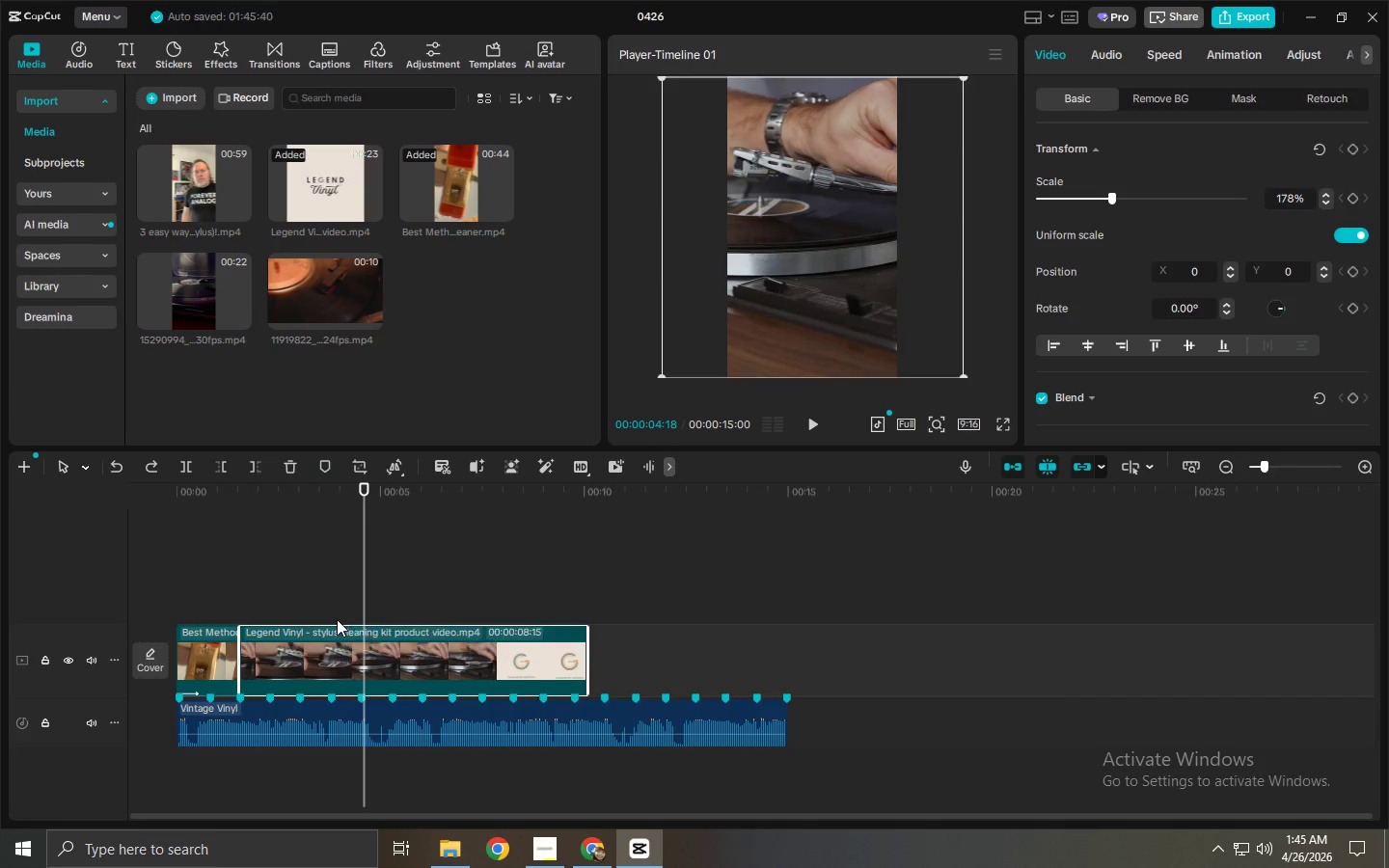 
key(Control+Z)
 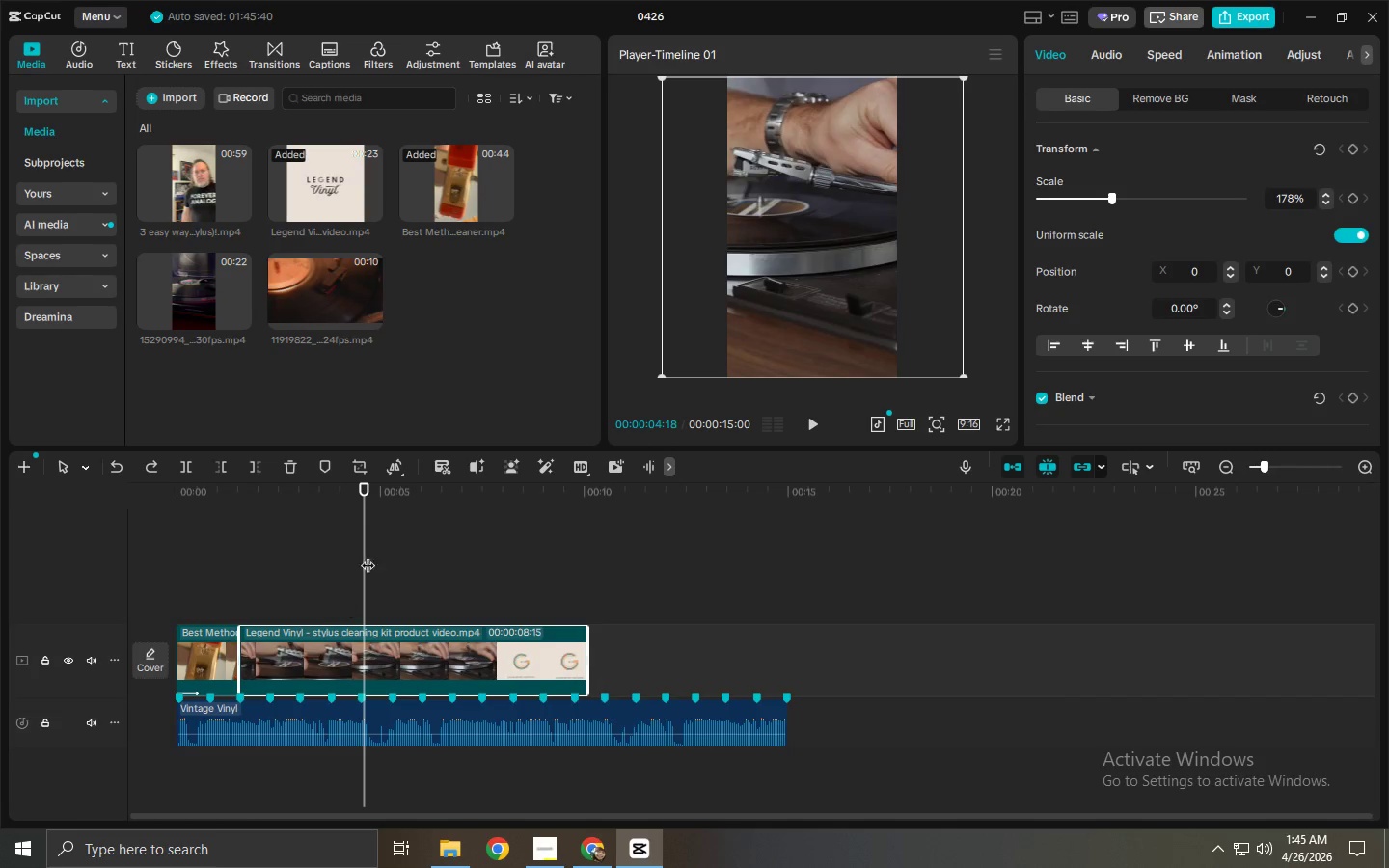 
key(Space)
 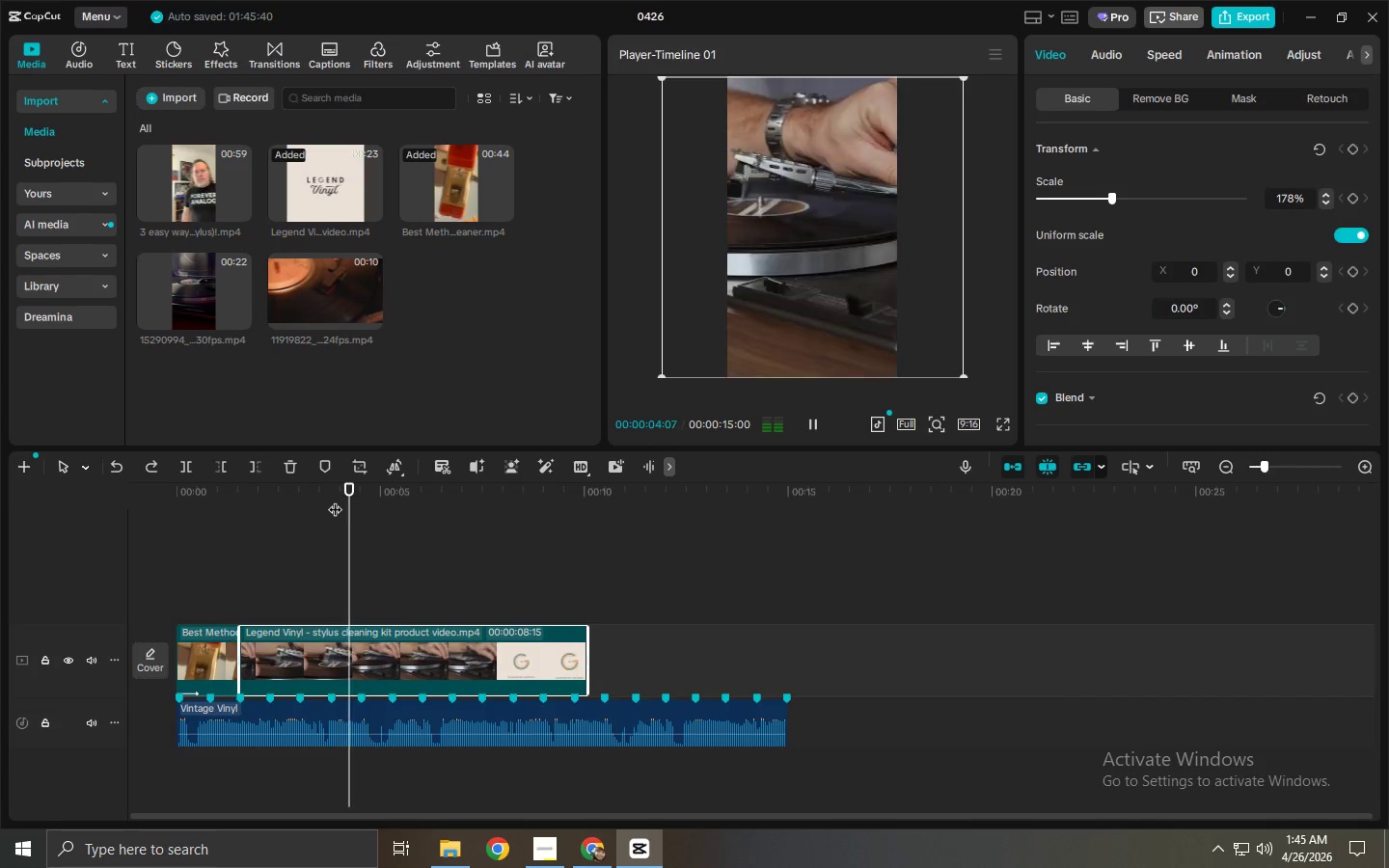 
key(Space)
 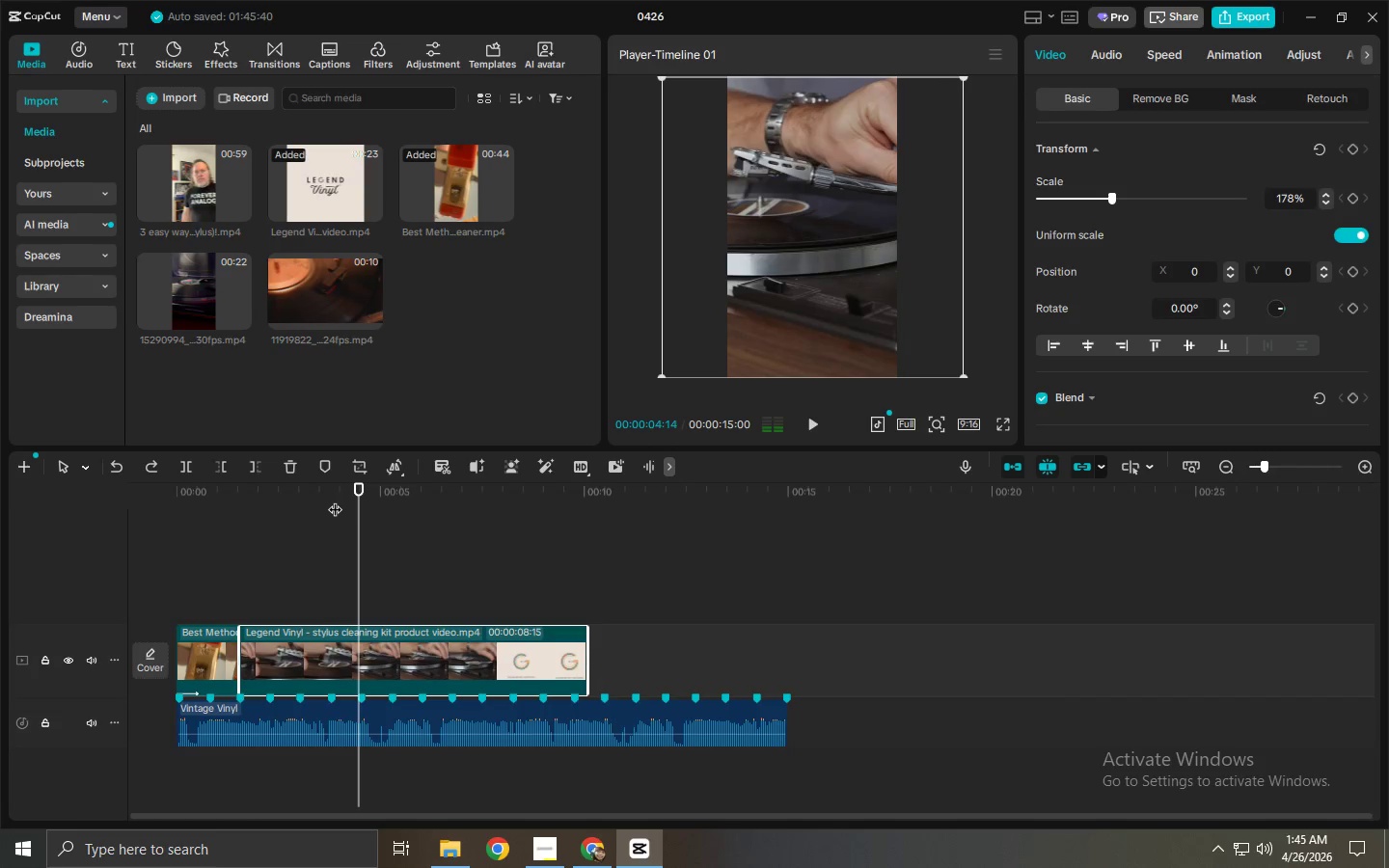 
left_click_drag(start_coordinate=[335, 500], to_coordinate=[321, 502])
 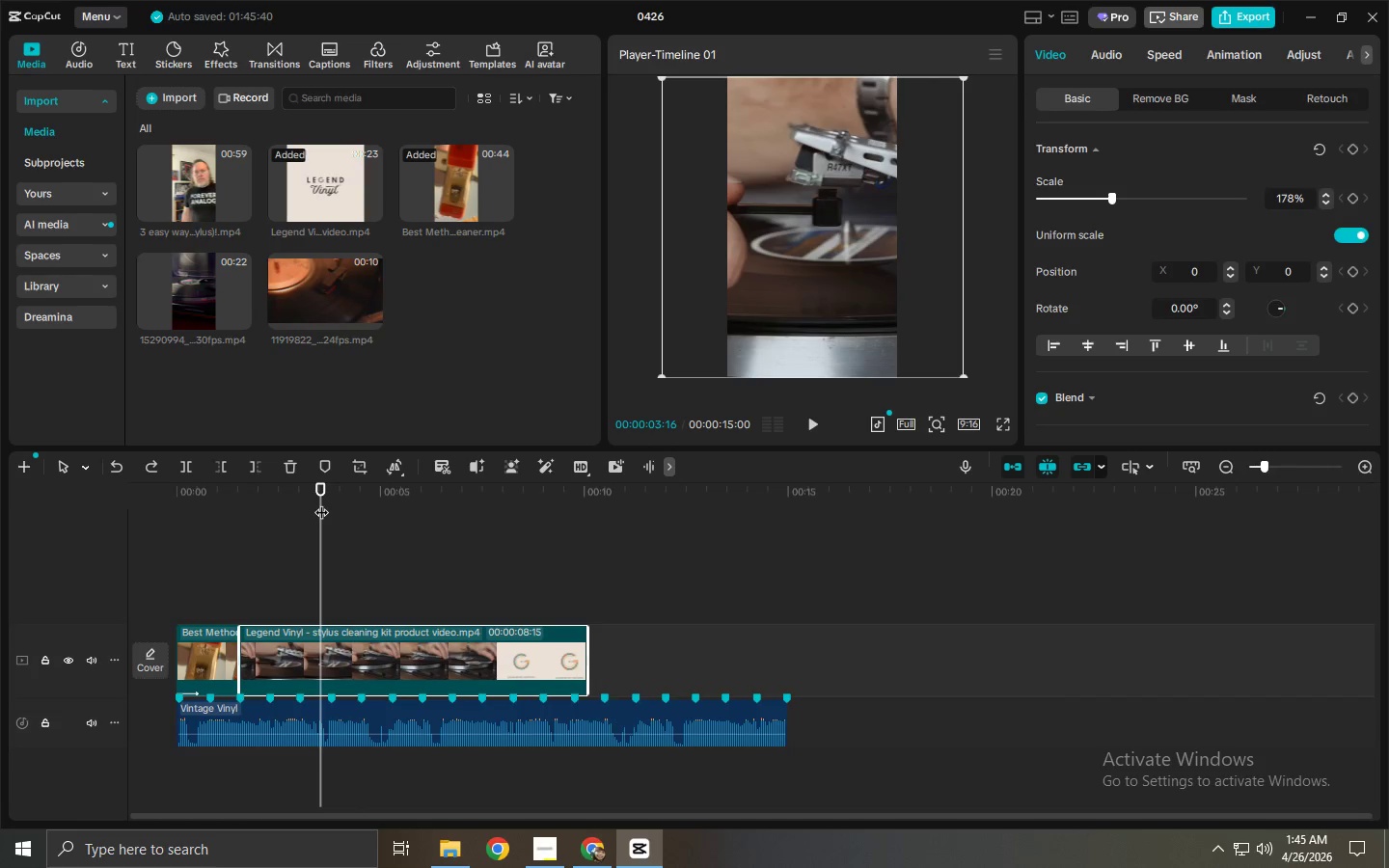 
key(Control+ControlLeft)
 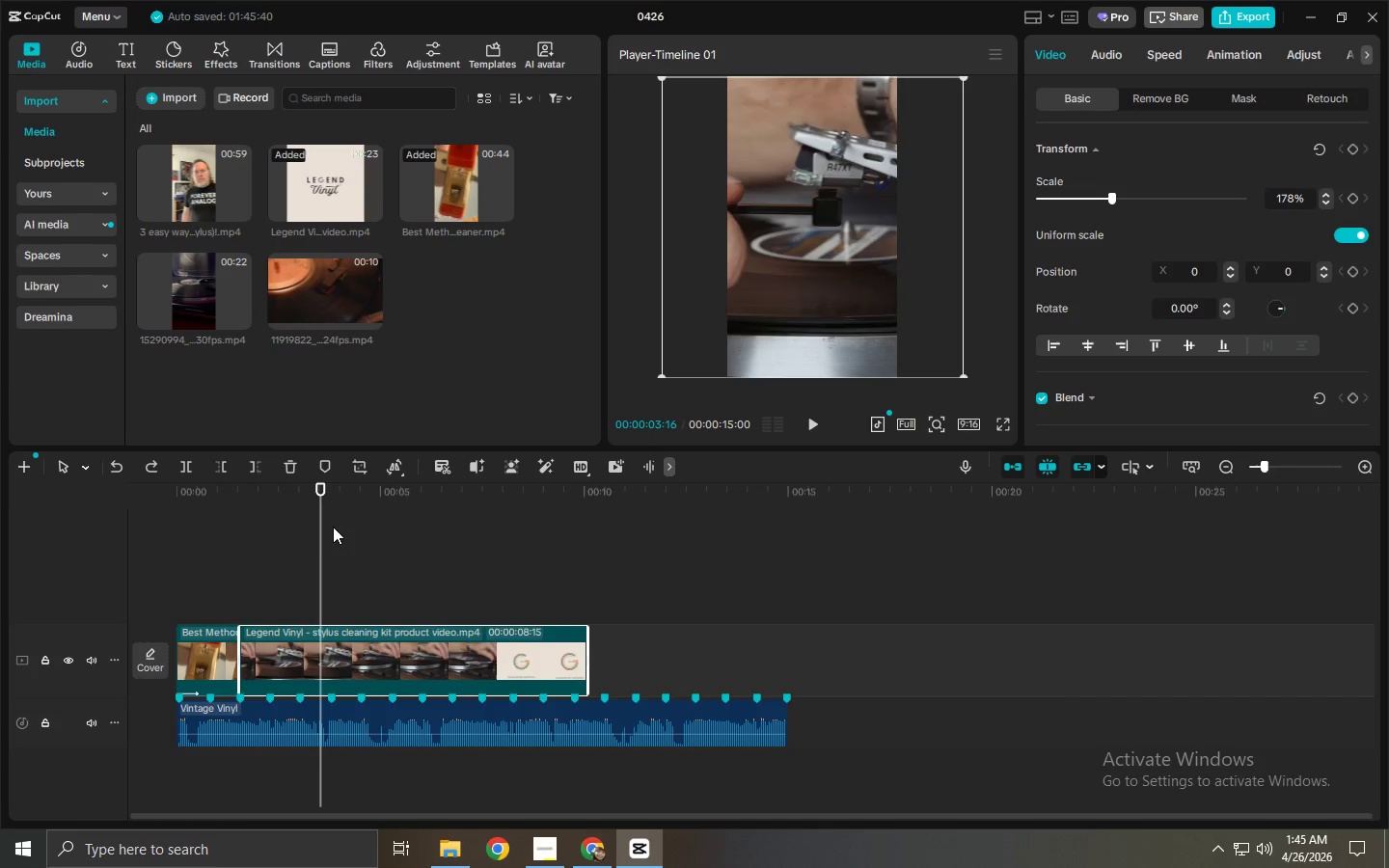 
key(Control+B)
 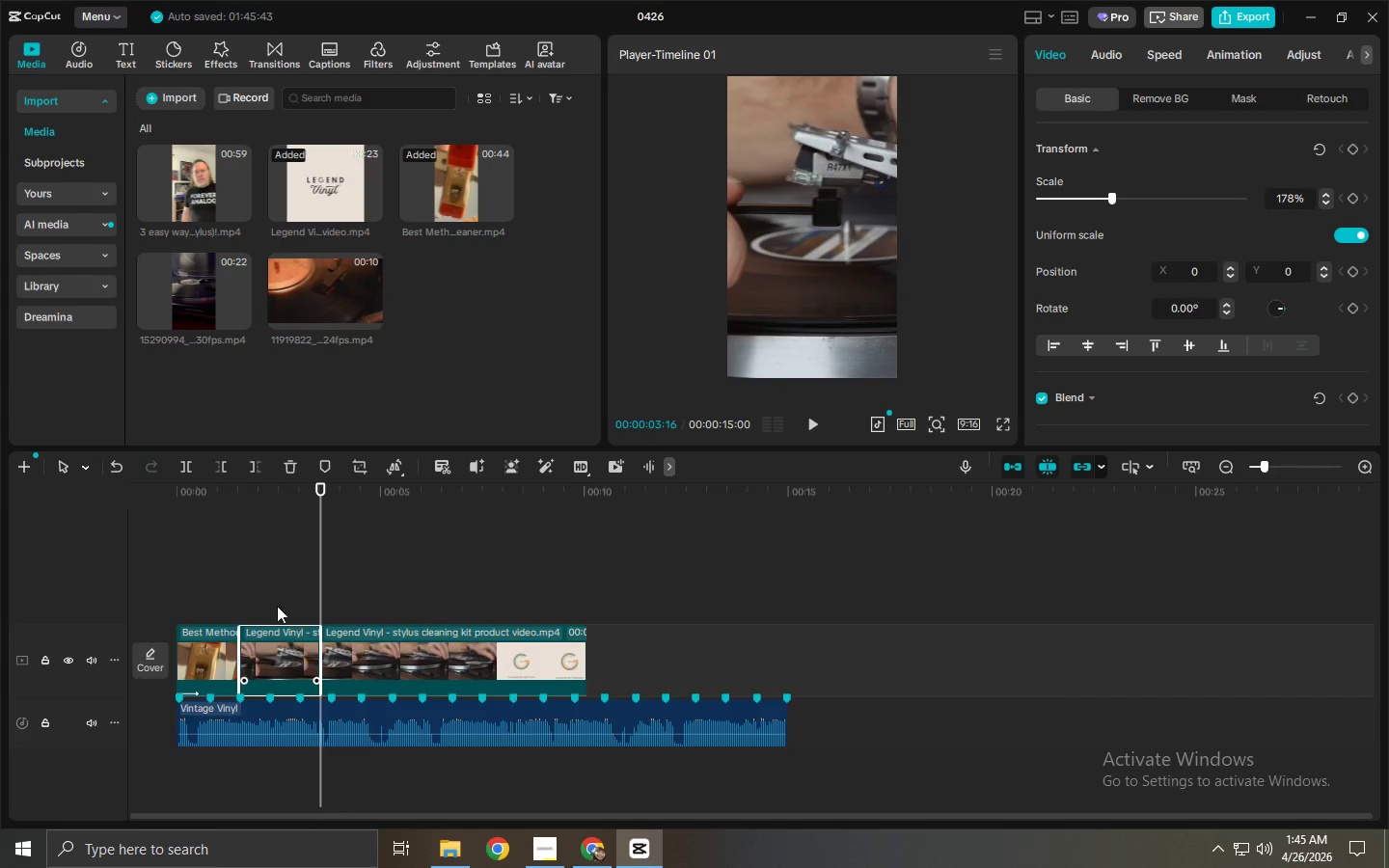 
left_click_drag(start_coordinate=[254, 495], to_coordinate=[240, 495])
 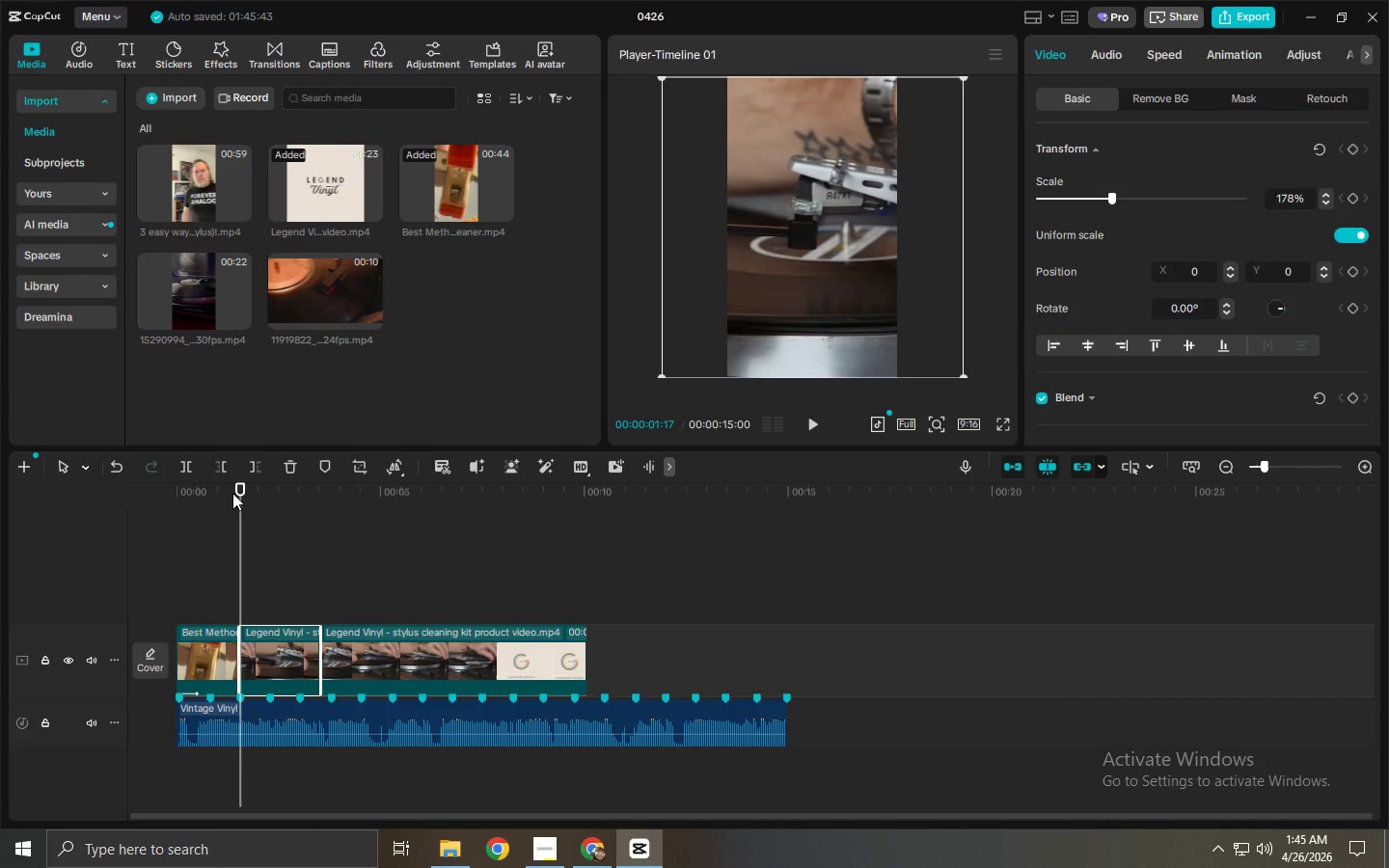 
key(Space)
 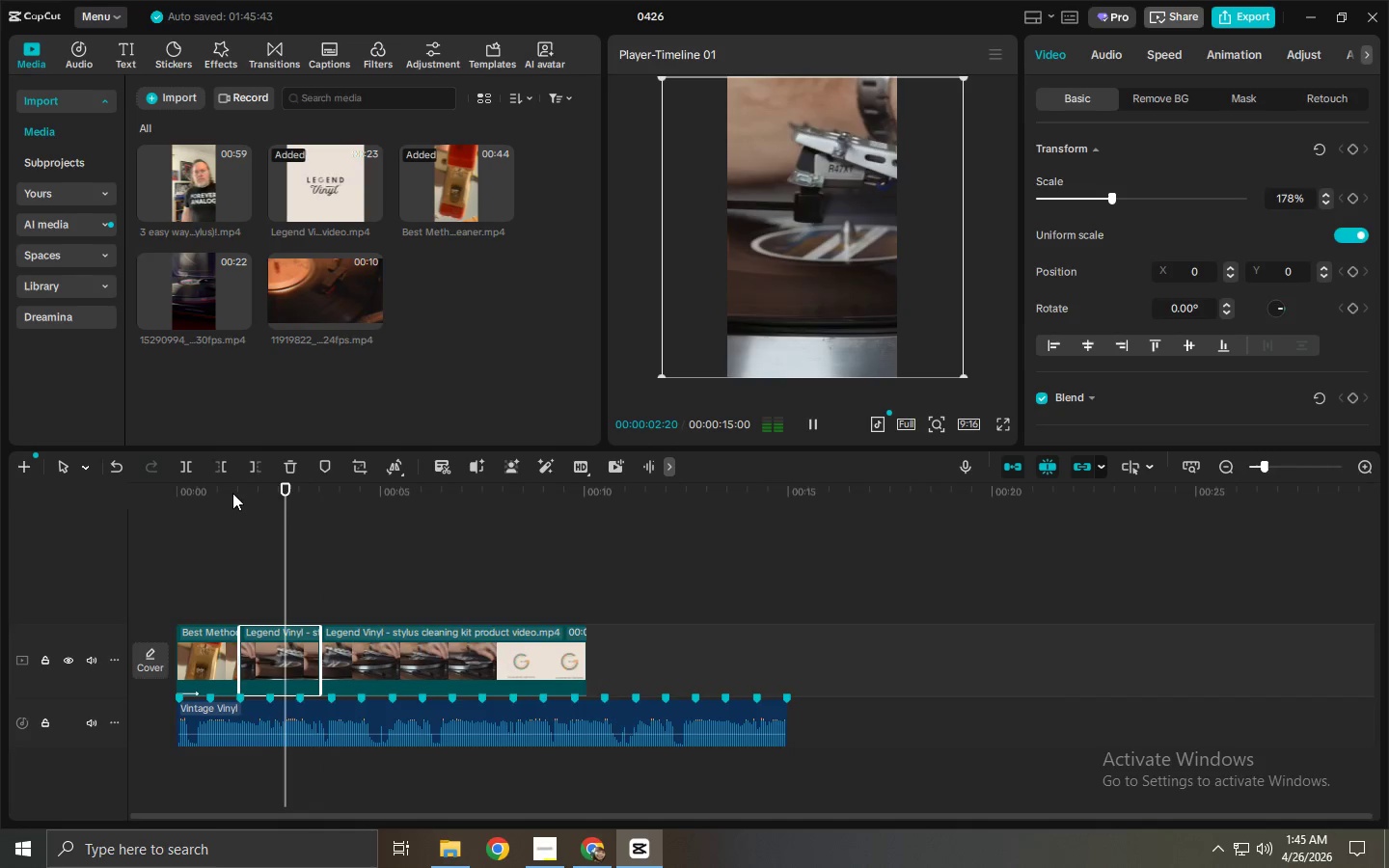 
key(Space)
 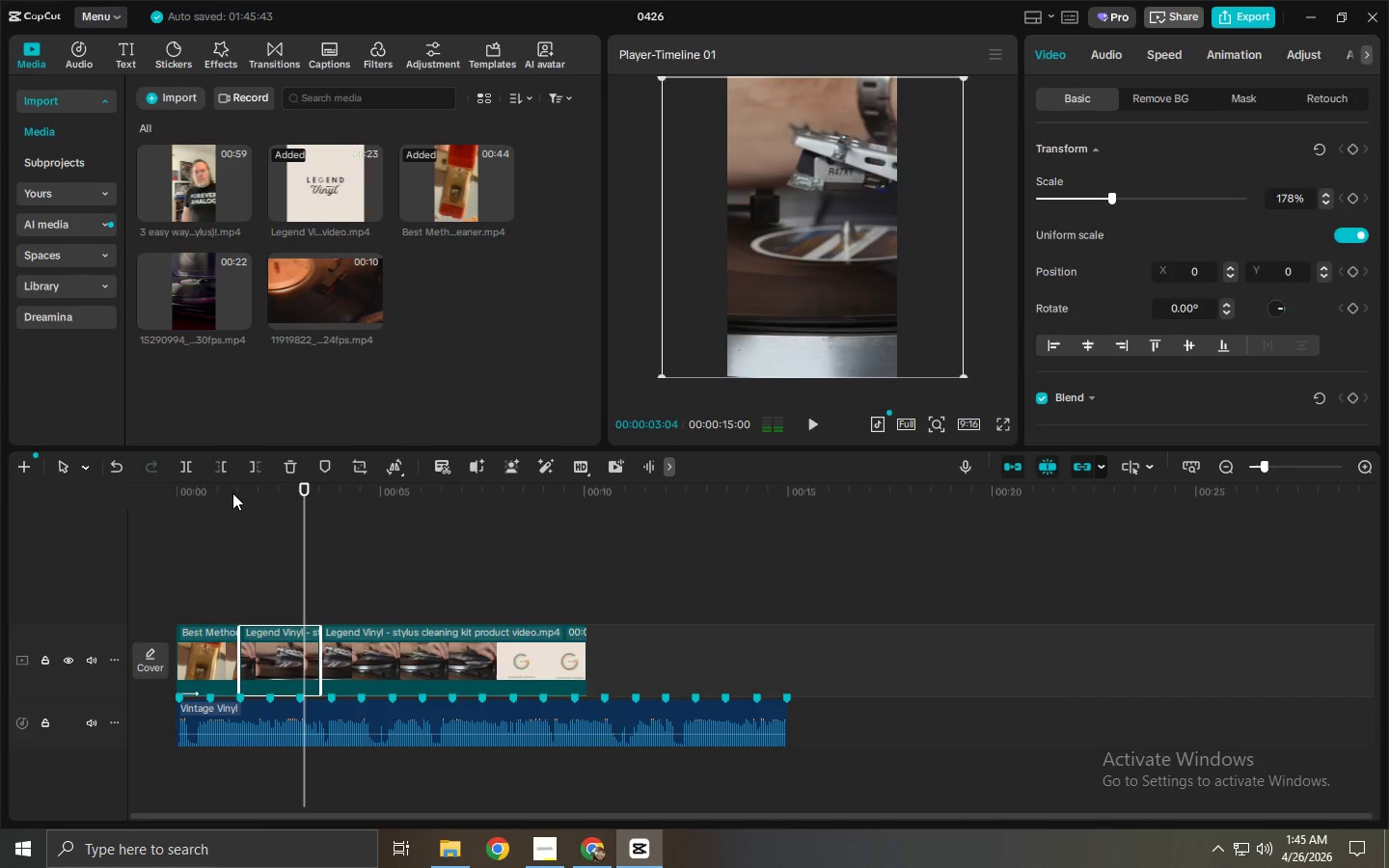 
key(Space)
 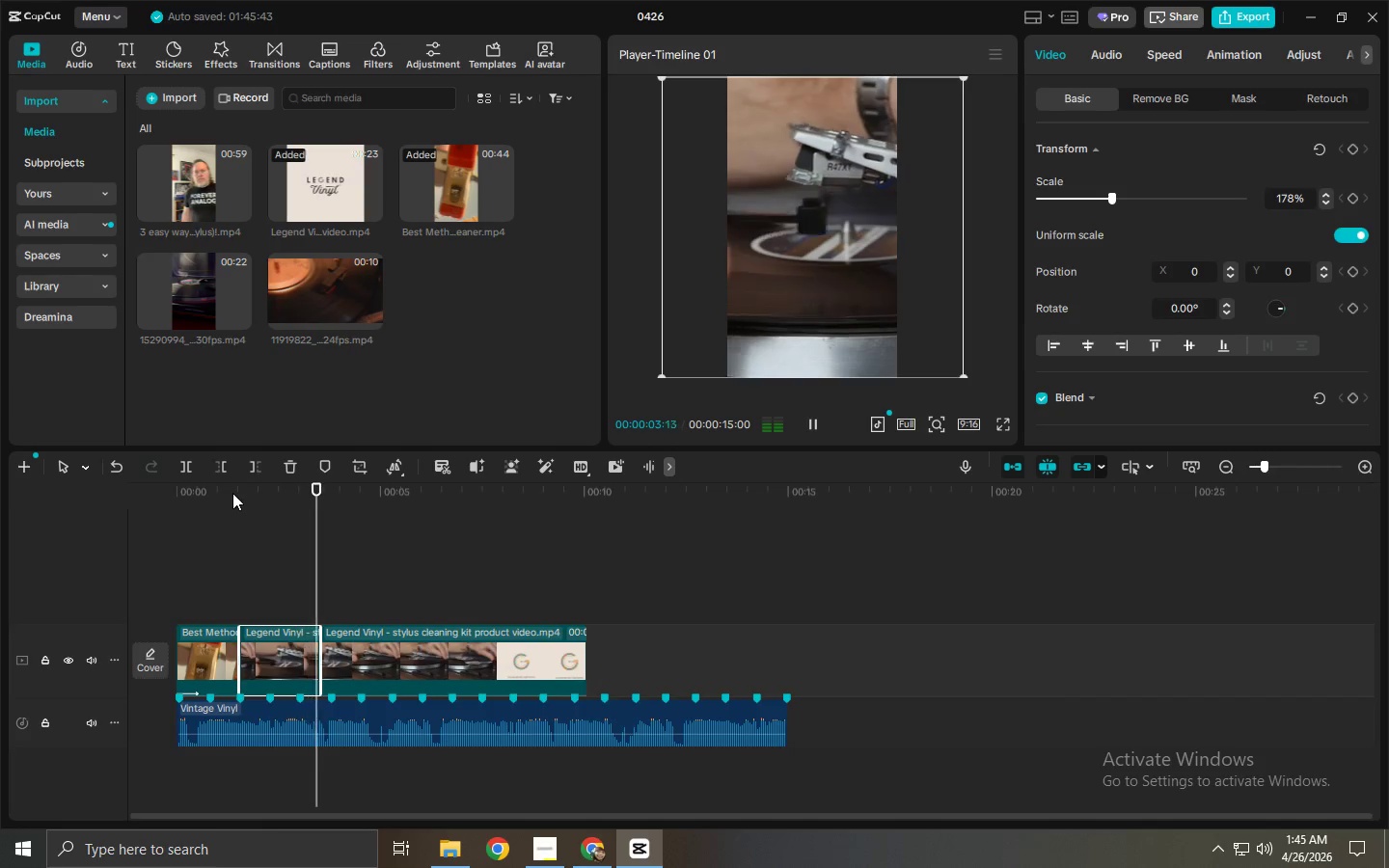 
key(Space)
 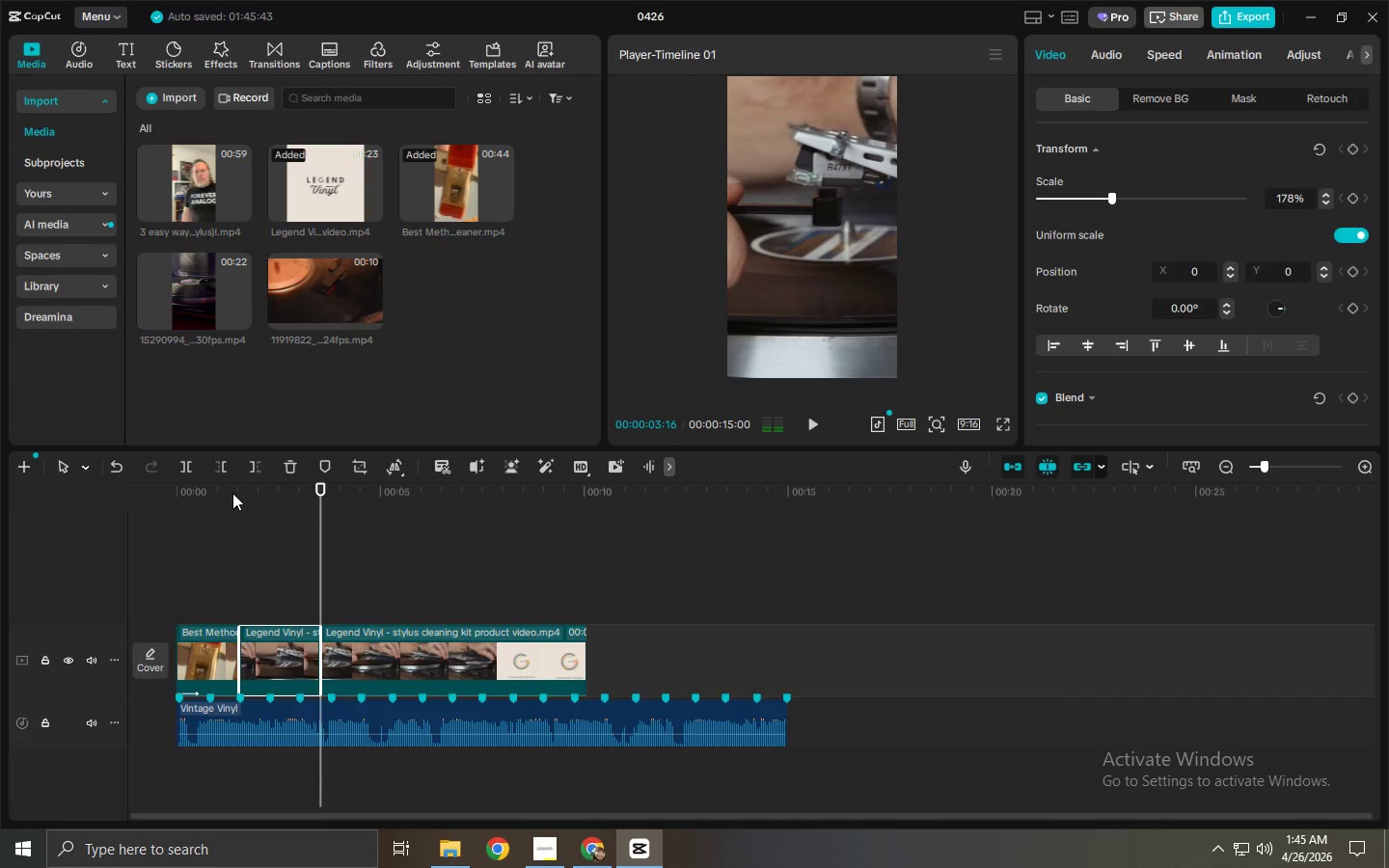 
key(Space)
 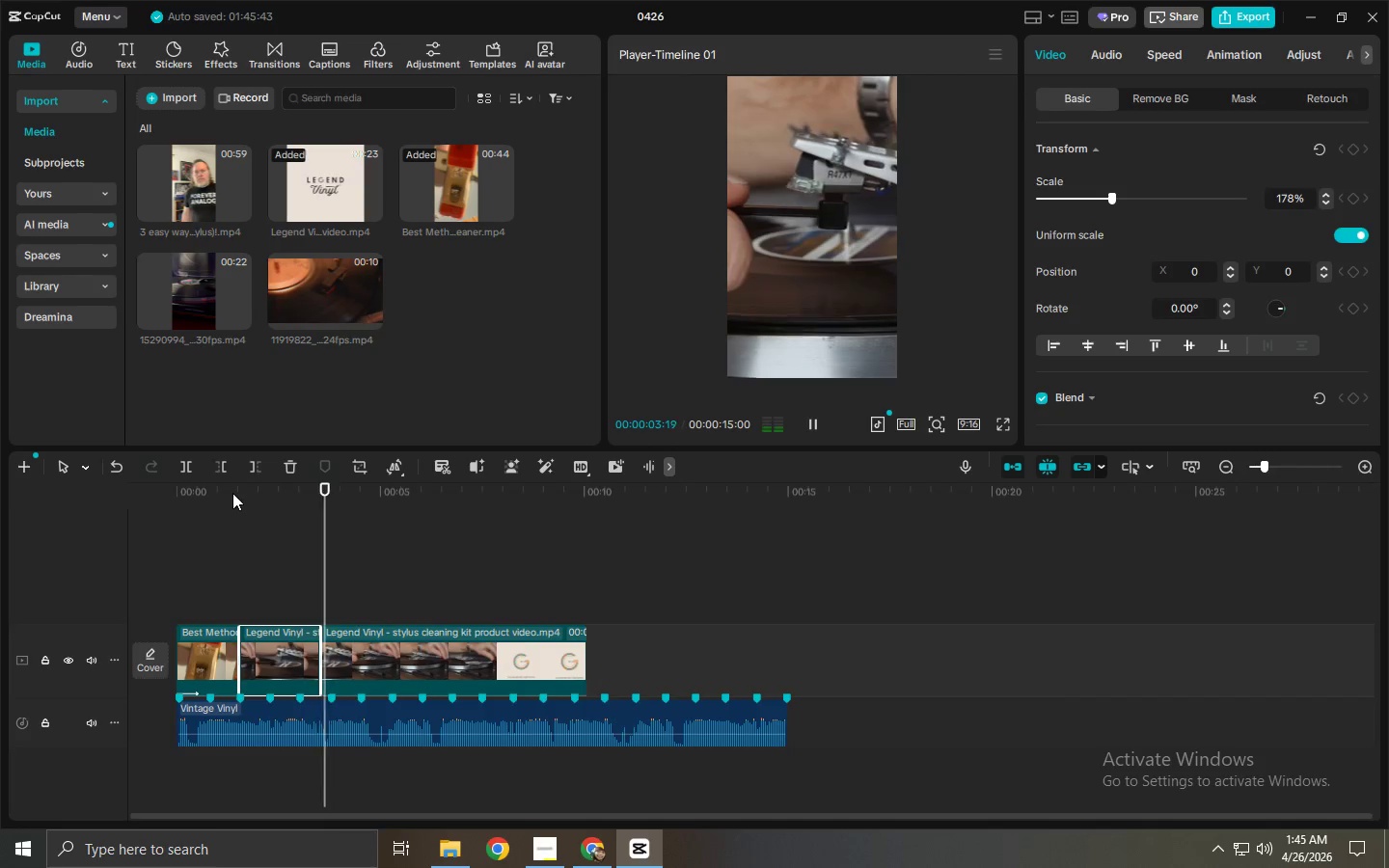 
key(Space)
 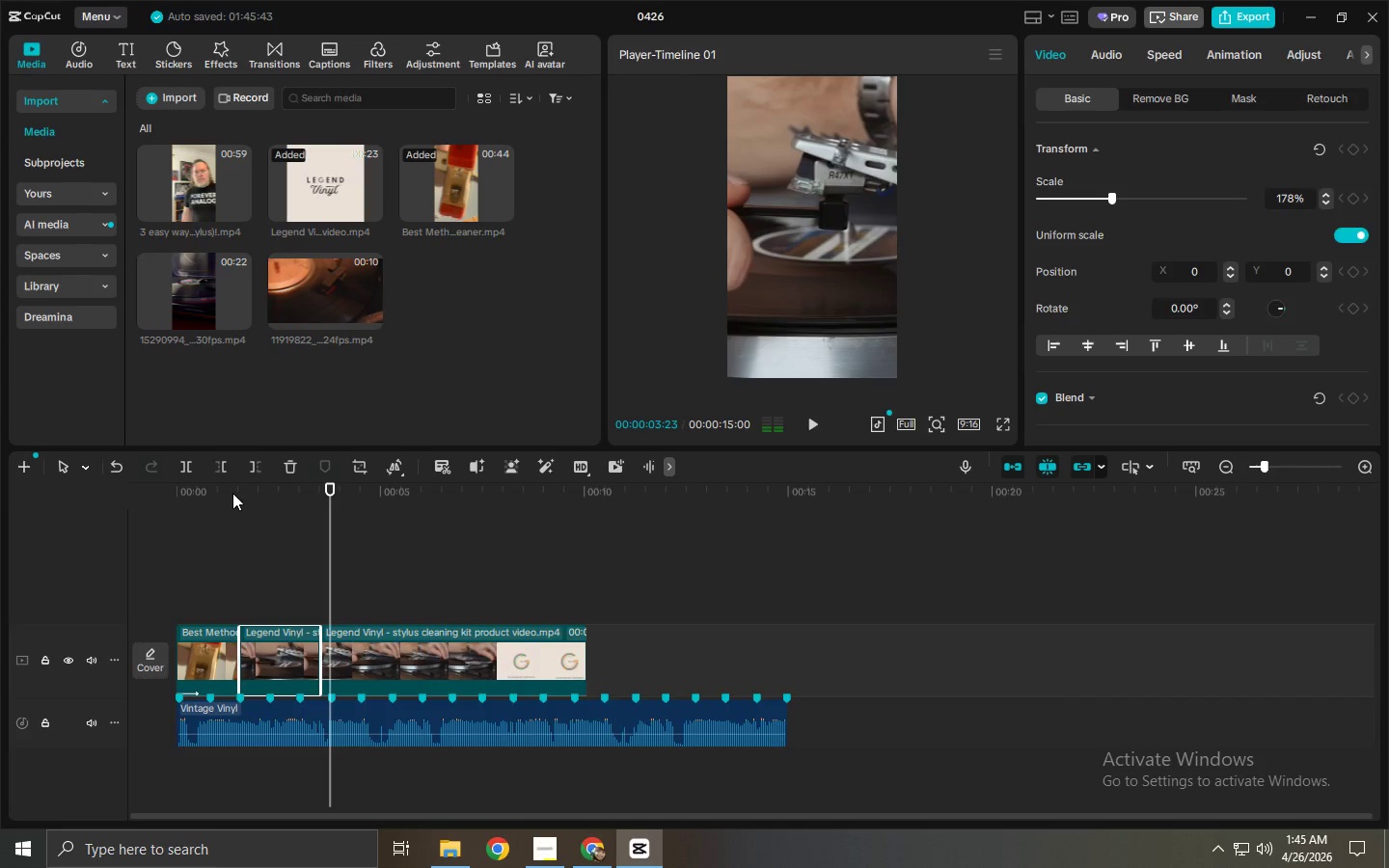 
key(Space)
 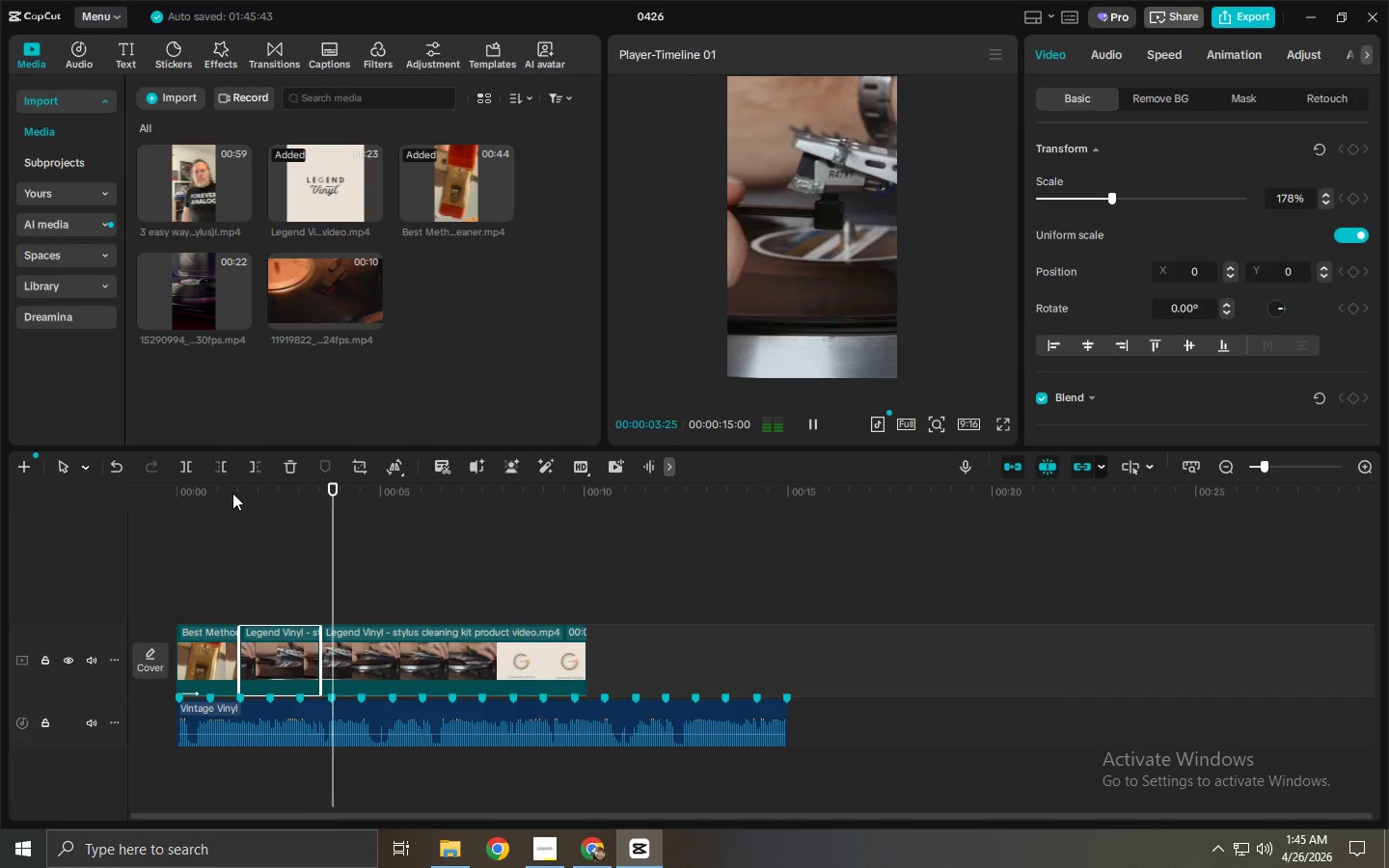 
key(Space)
 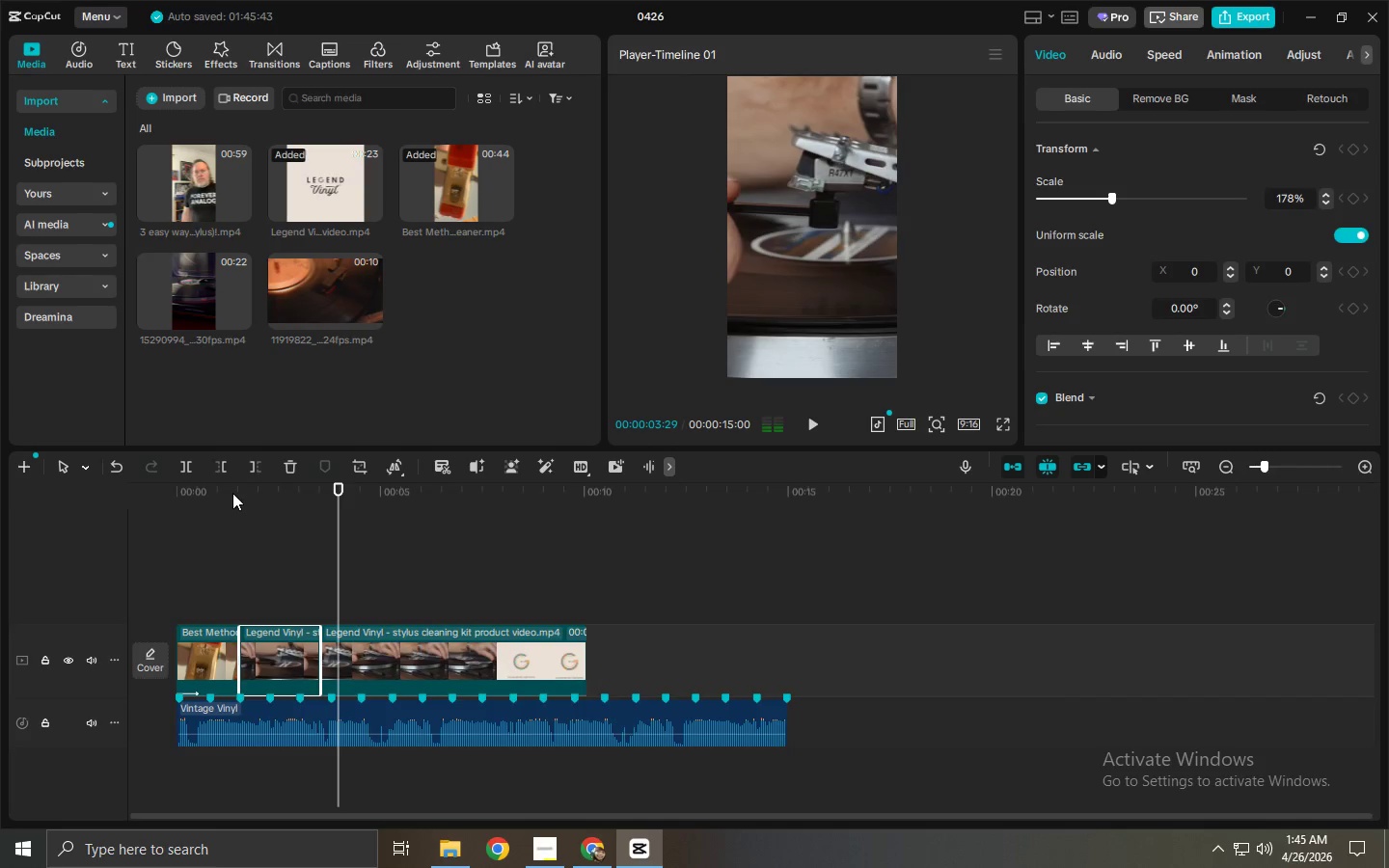 
key(Space)
 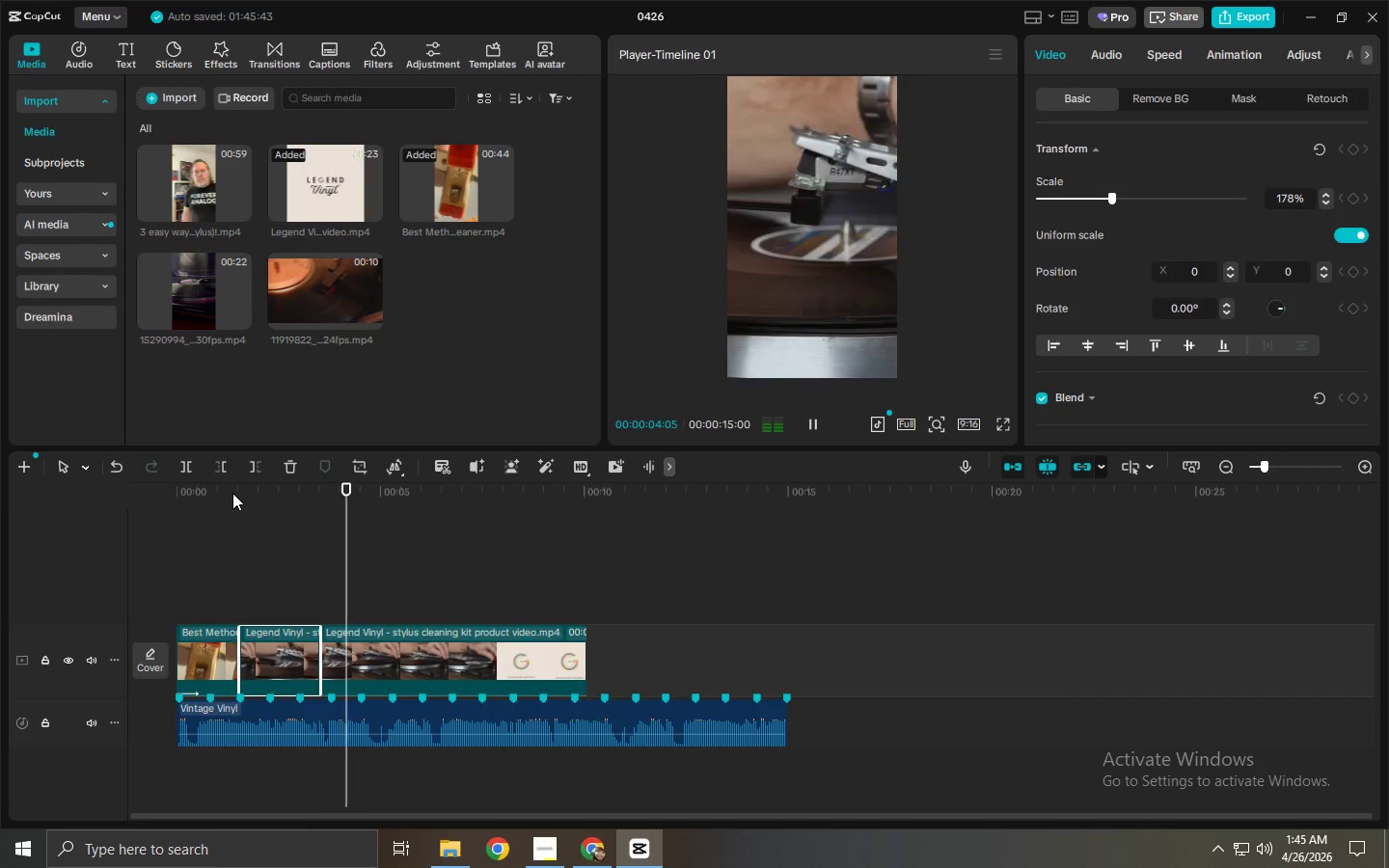 
key(Space)
 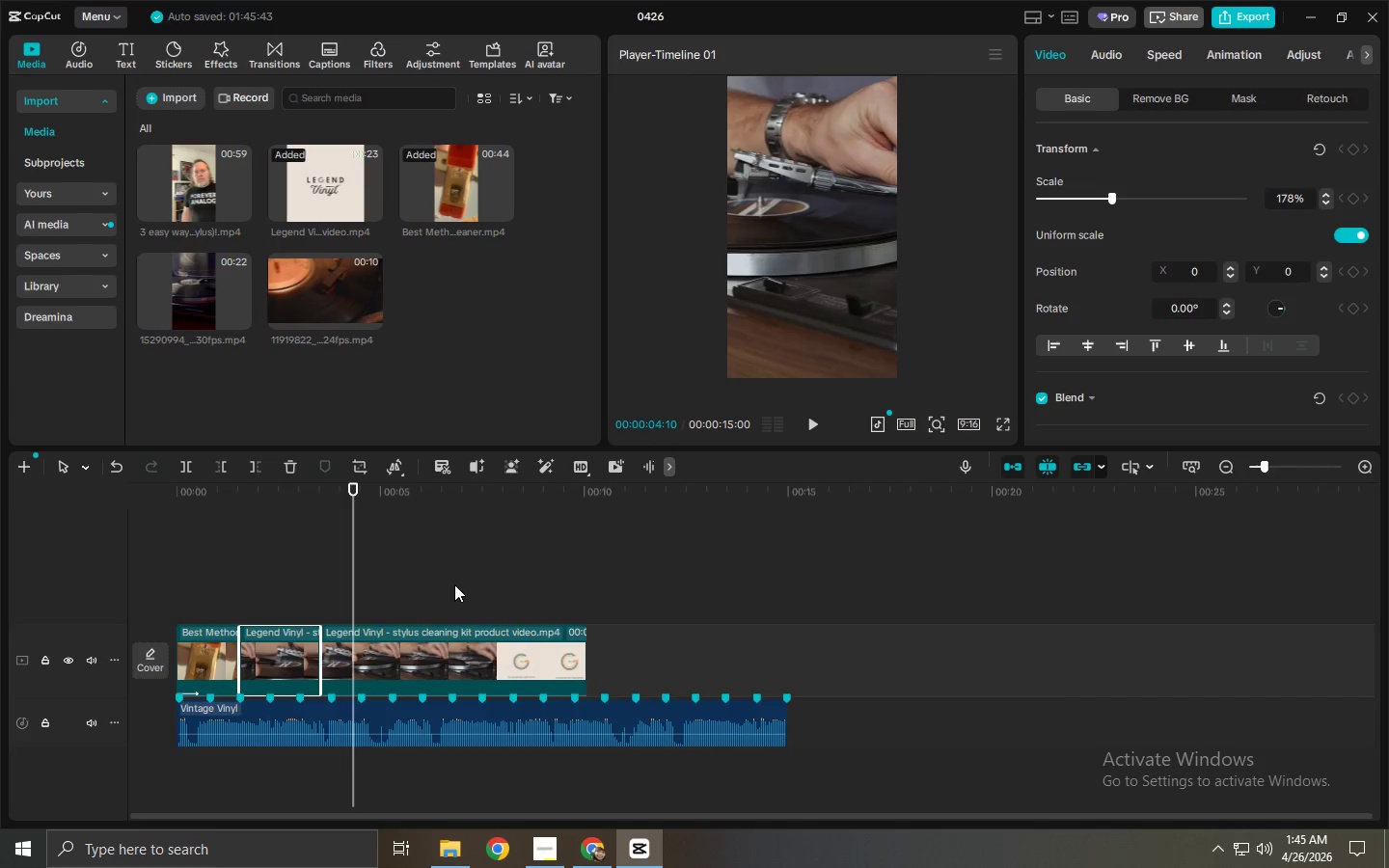 
left_click([441, 636])
 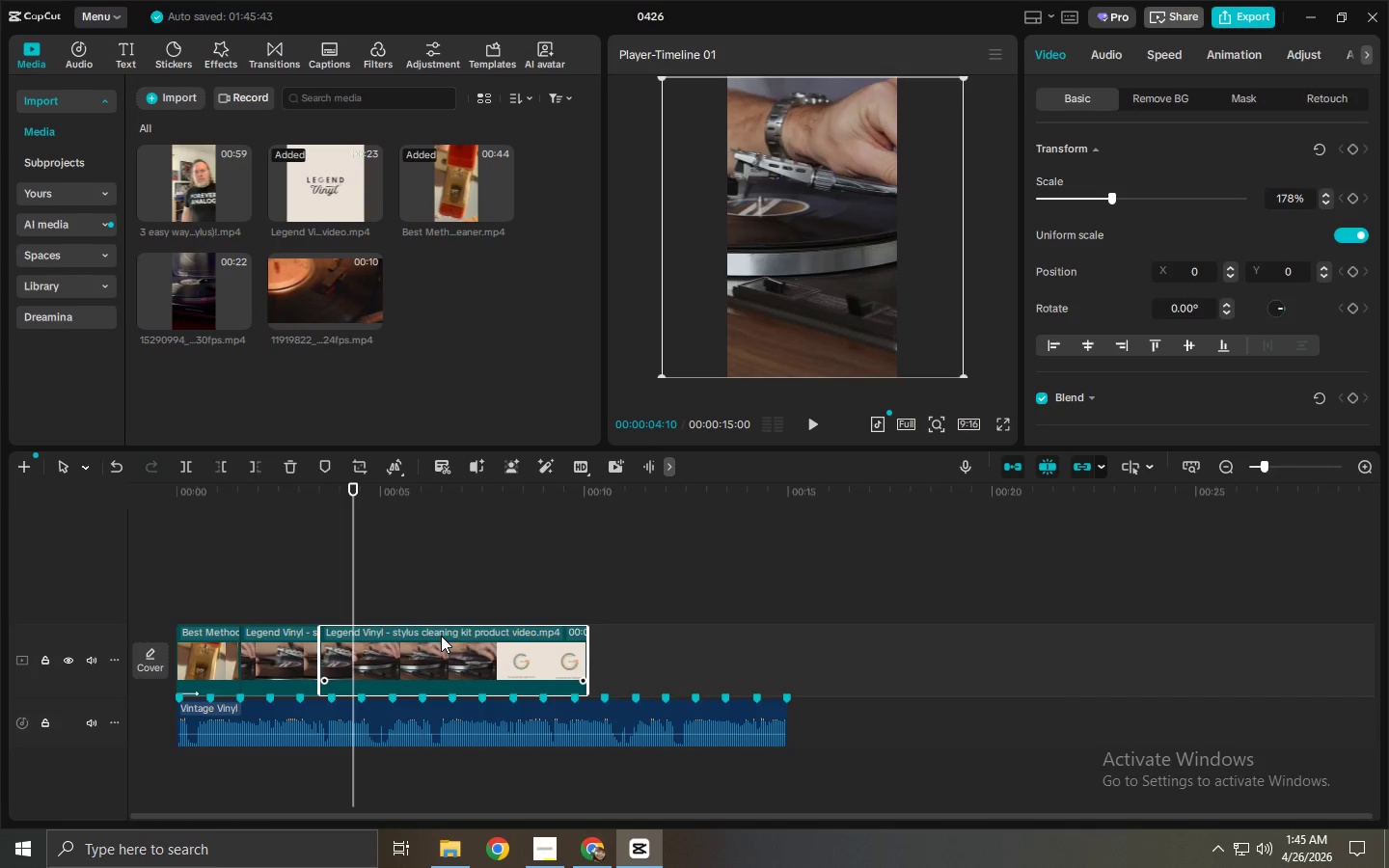 
right_click([441, 636])
 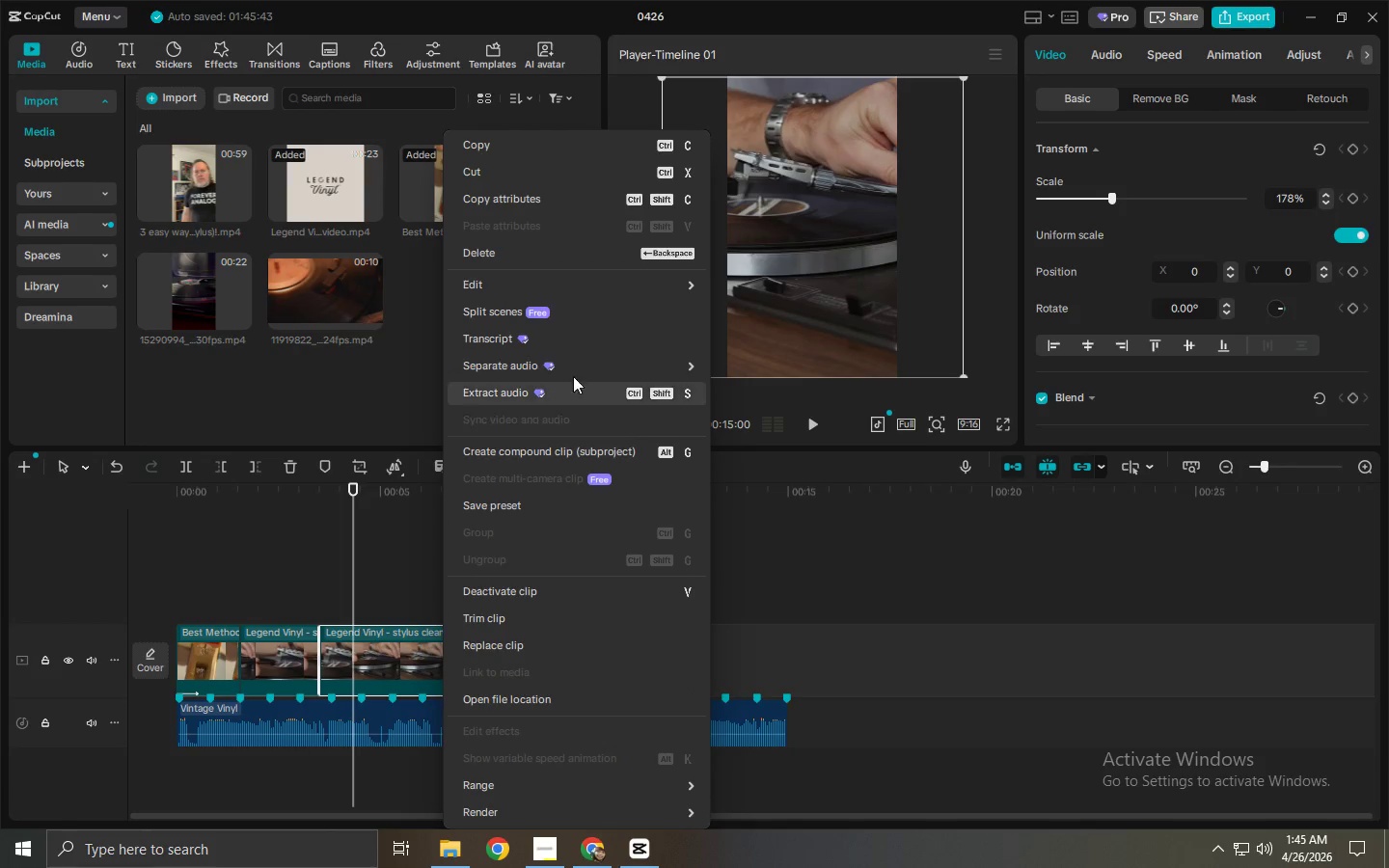 
left_click([603, 274])
 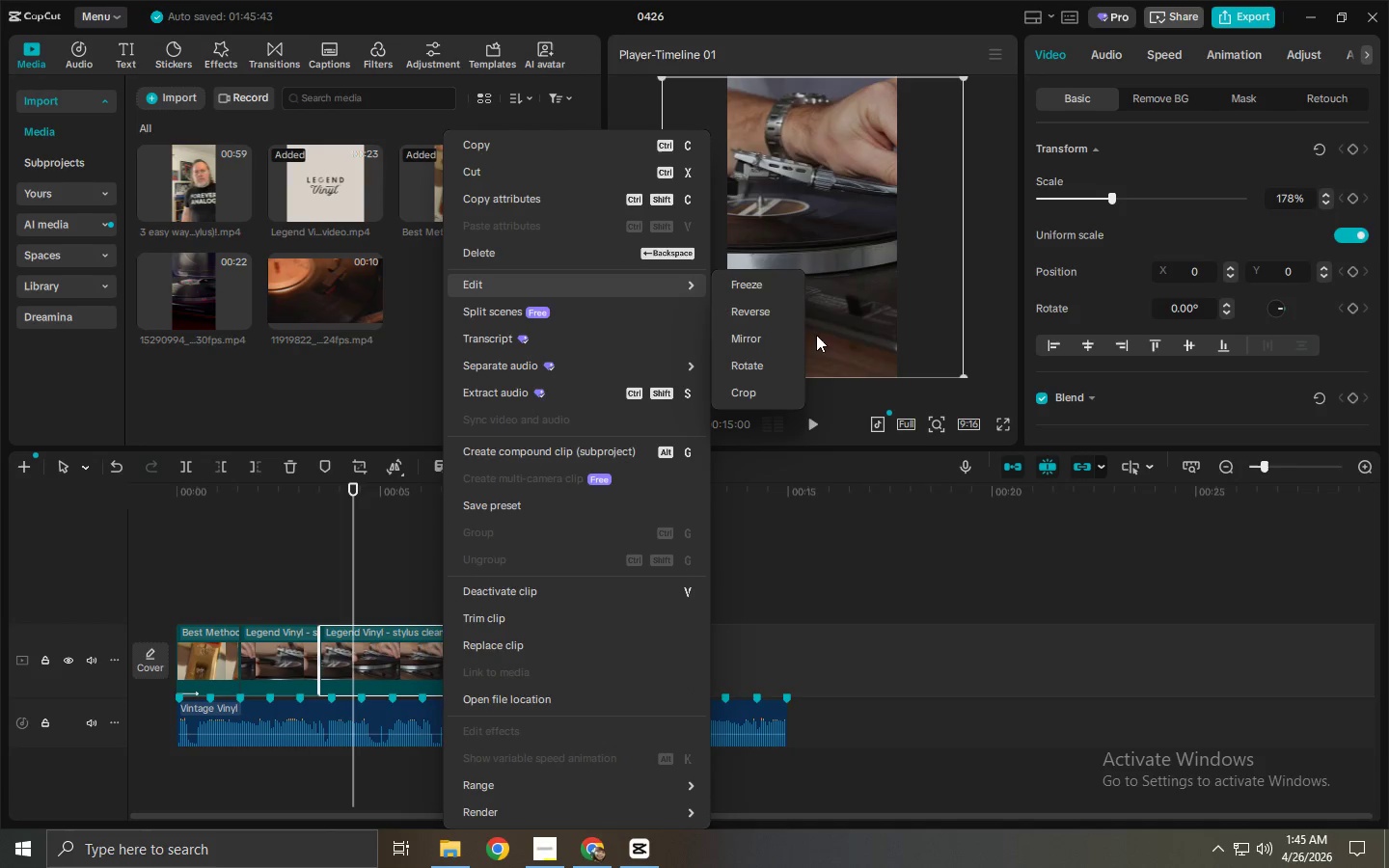 
left_click([784, 337])
 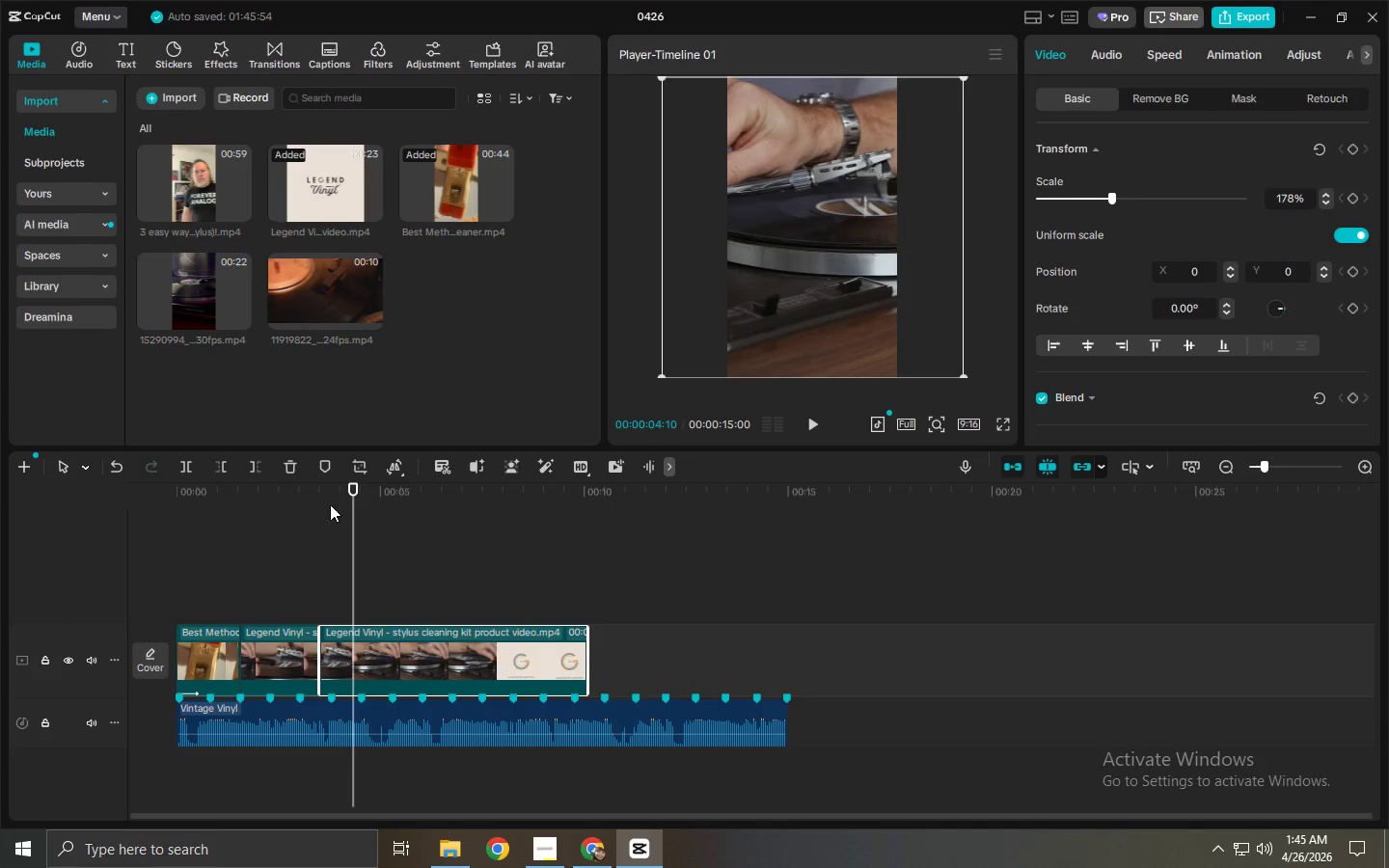 
left_click_drag(start_coordinate=[318, 497], to_coordinate=[267, 495])
 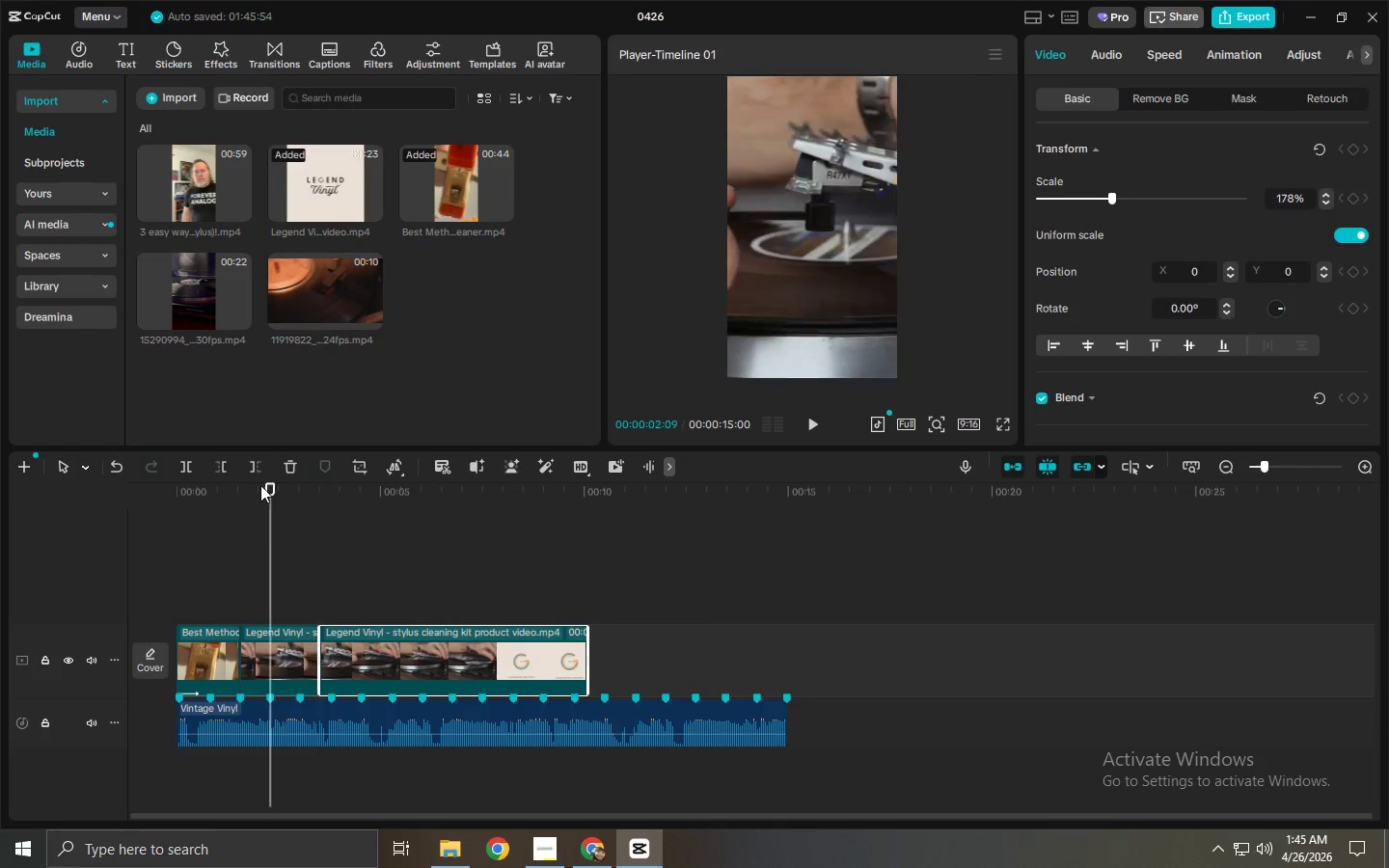 
key(Space)
 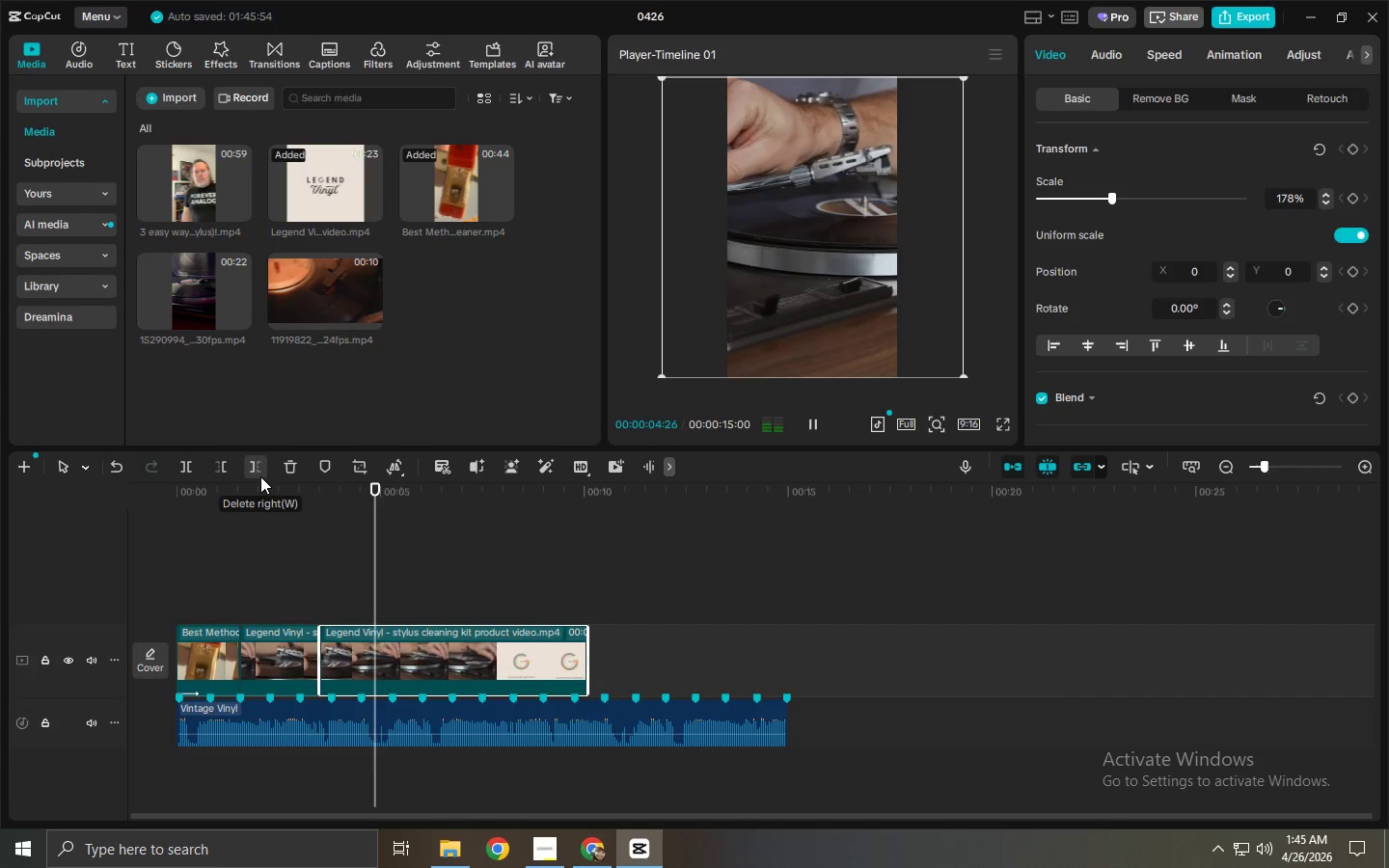 
key(Space)
 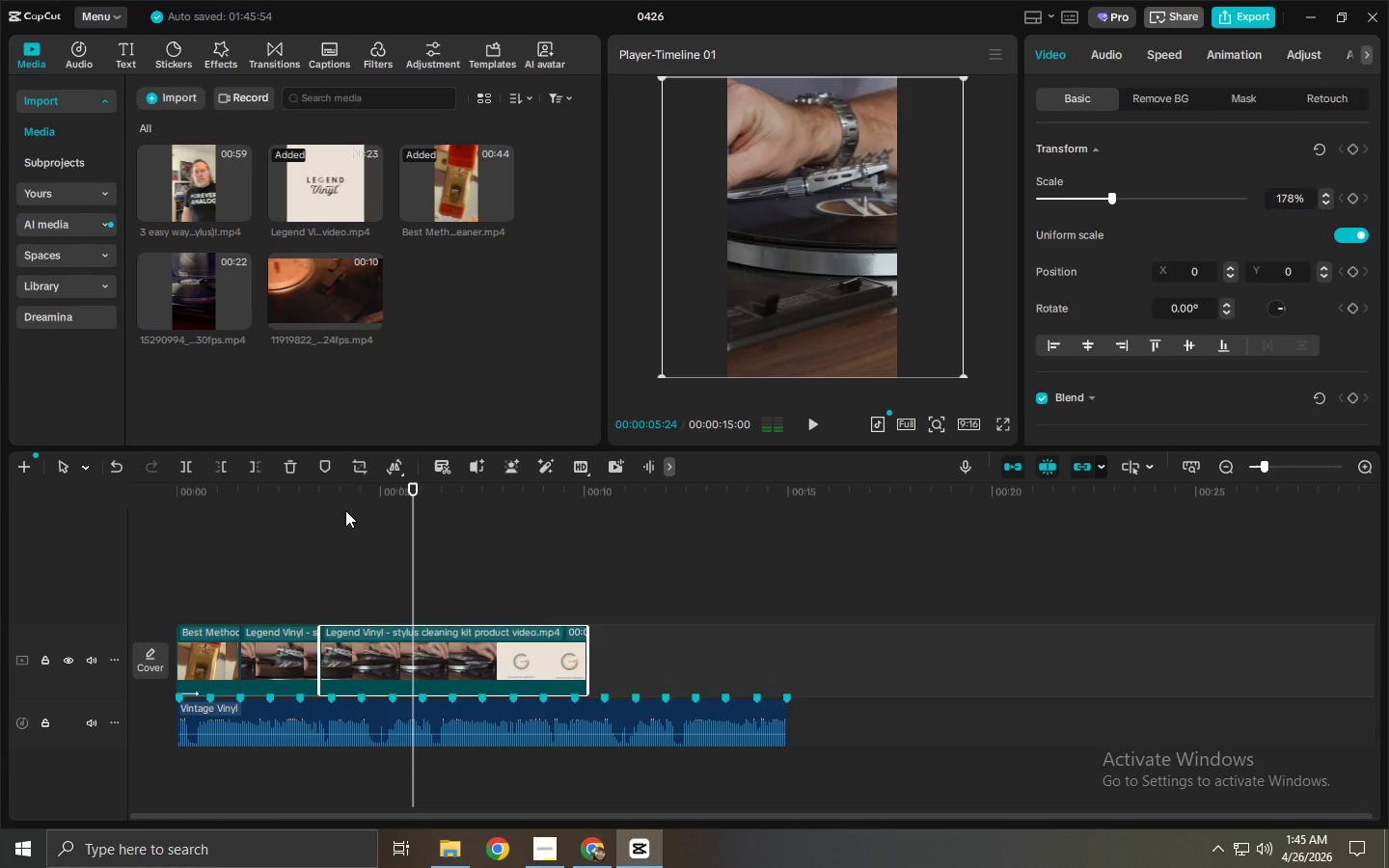 
left_click_drag(start_coordinate=[329, 510], to_coordinate=[309, 513])
 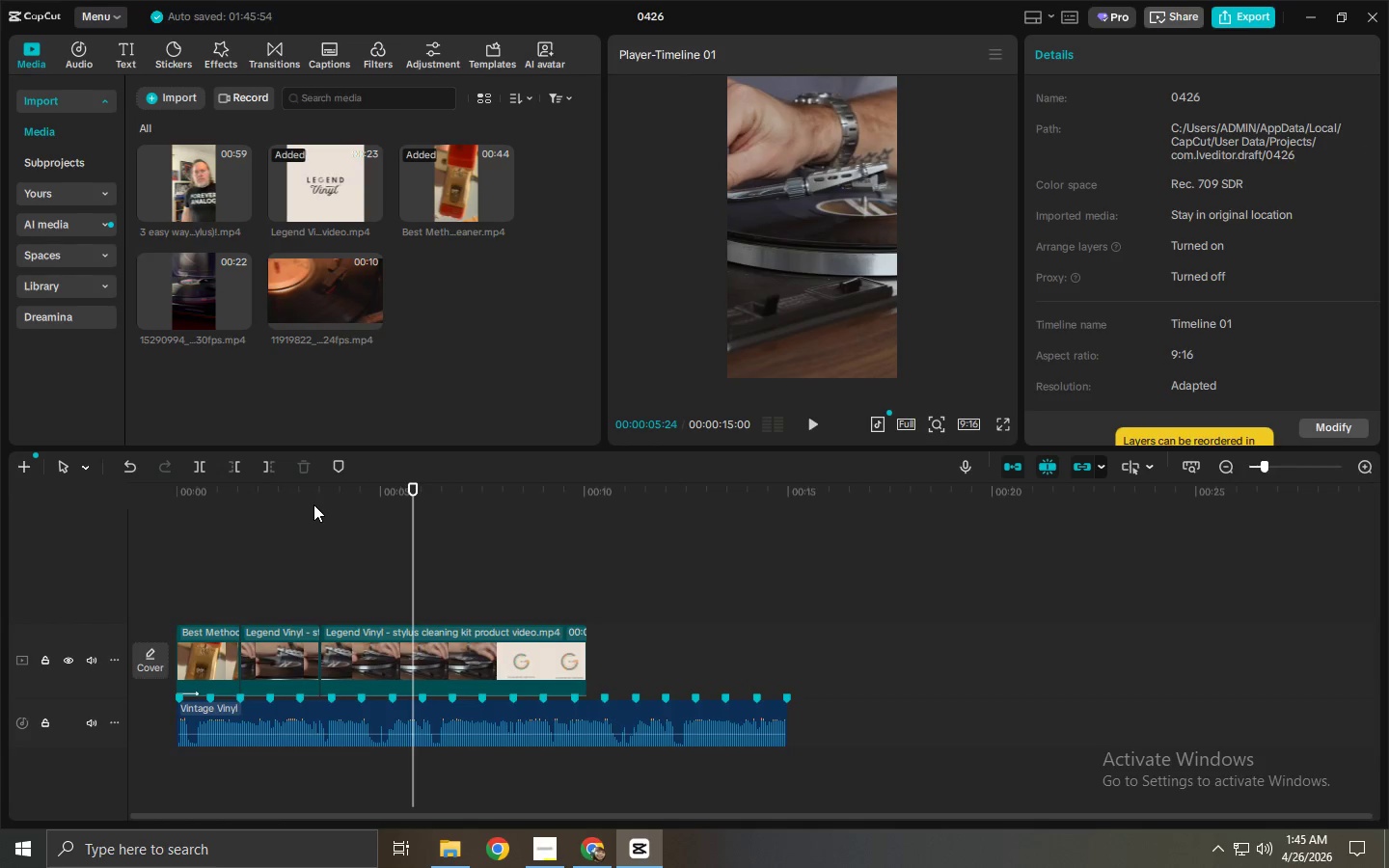 
key(Control+Z)
 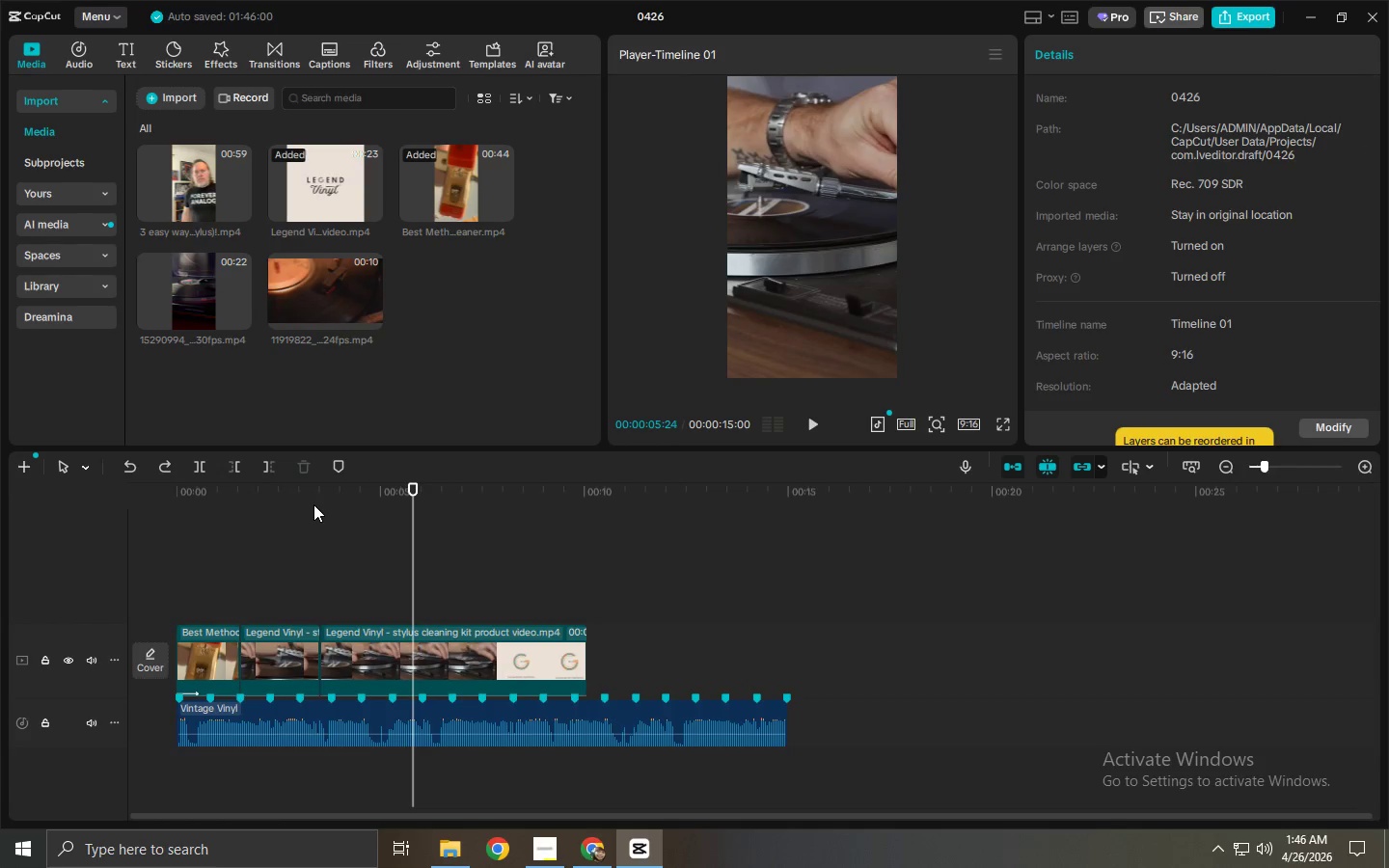 
key(Control+Z)
 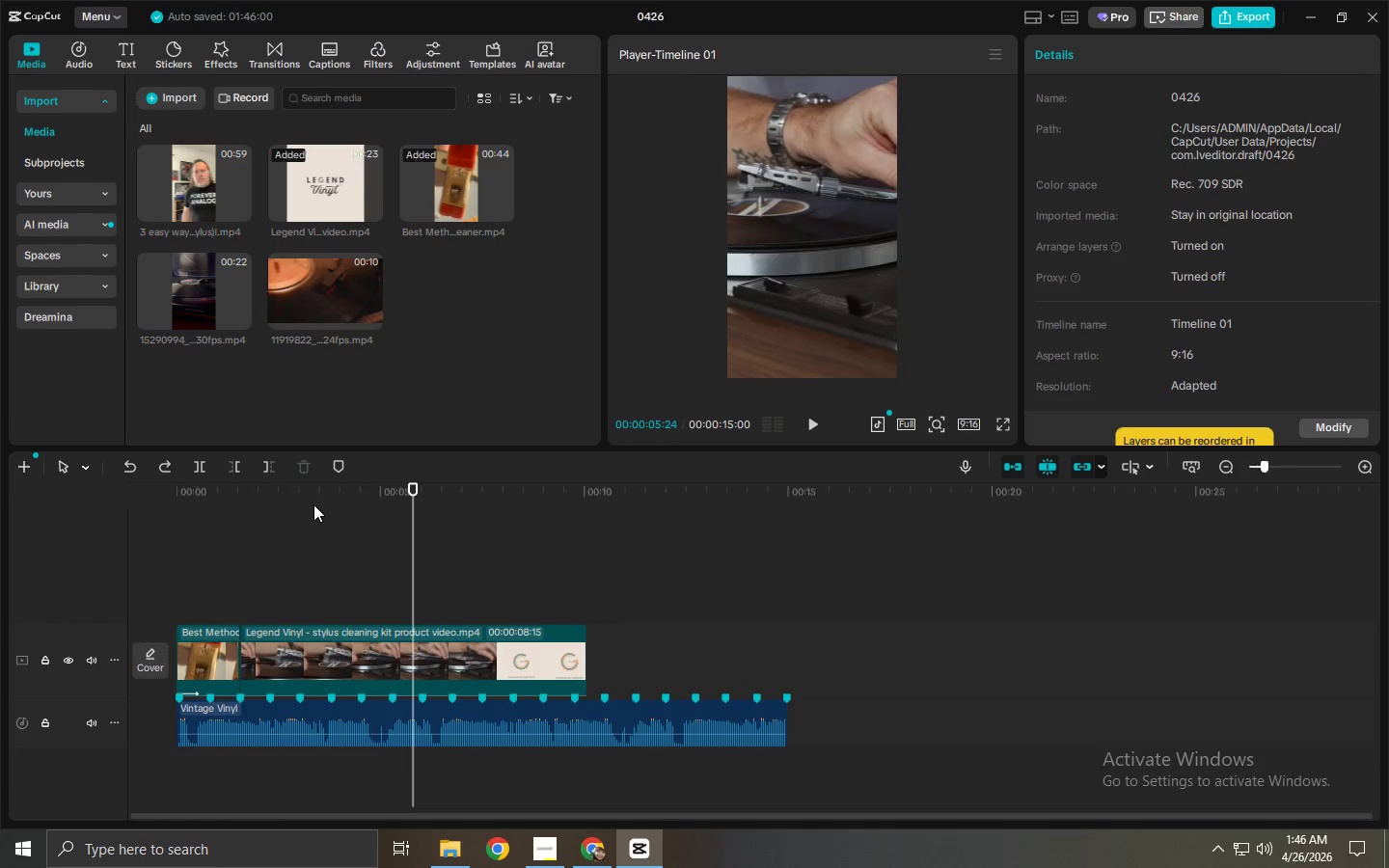 
left_click_drag(start_coordinate=[313, 504], to_coordinate=[257, 506])
 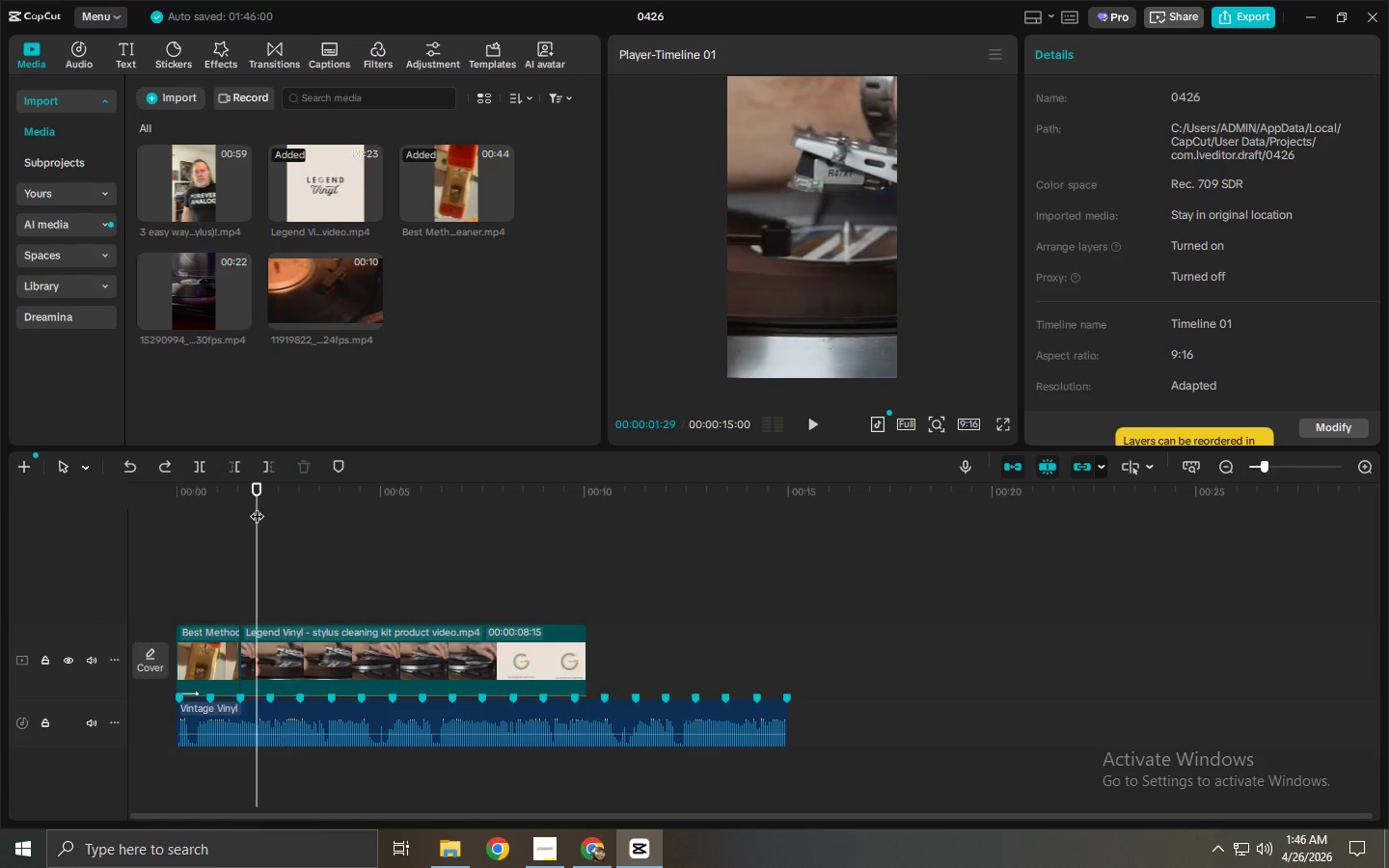 
key(Space)
 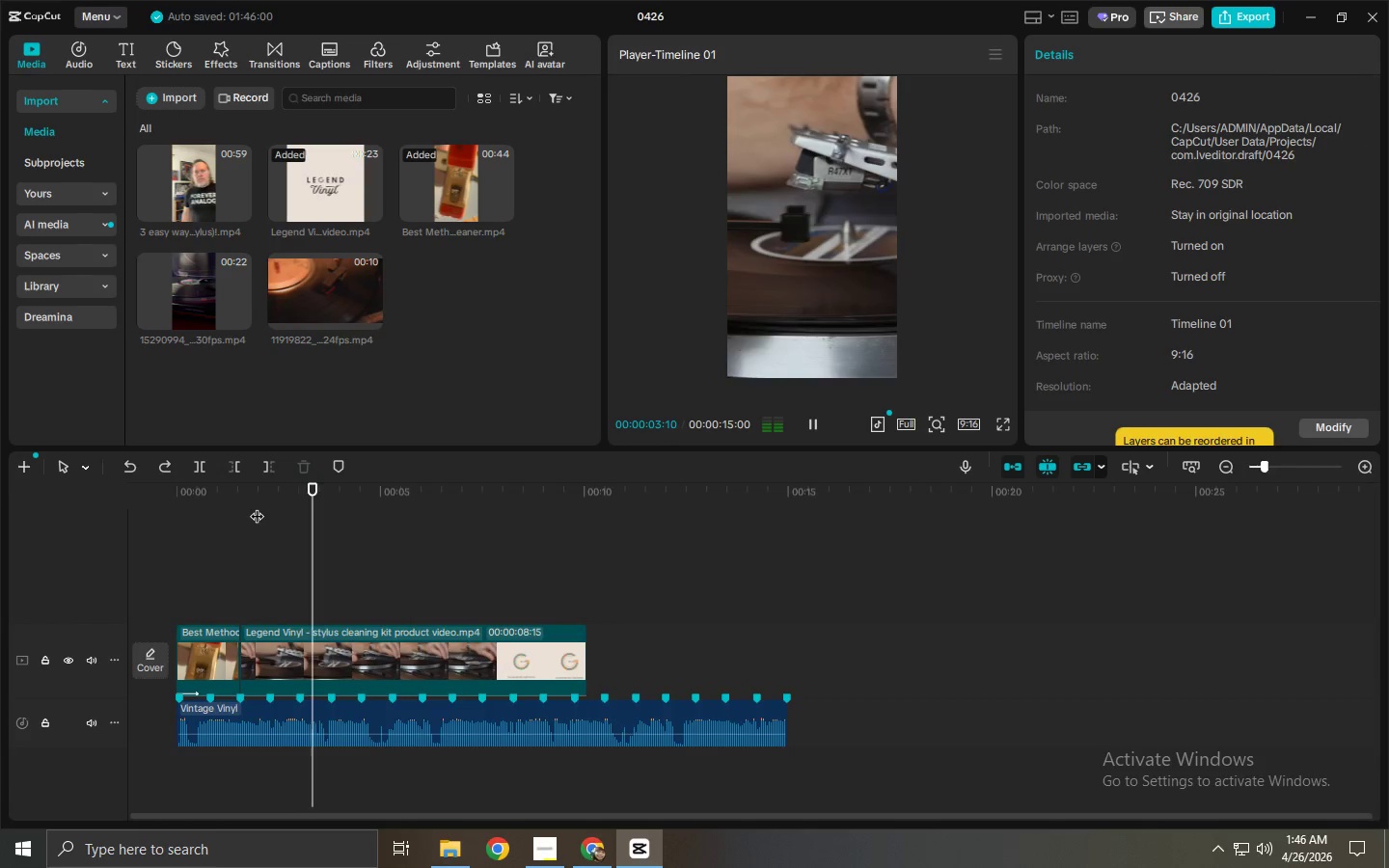 
key(Space)
 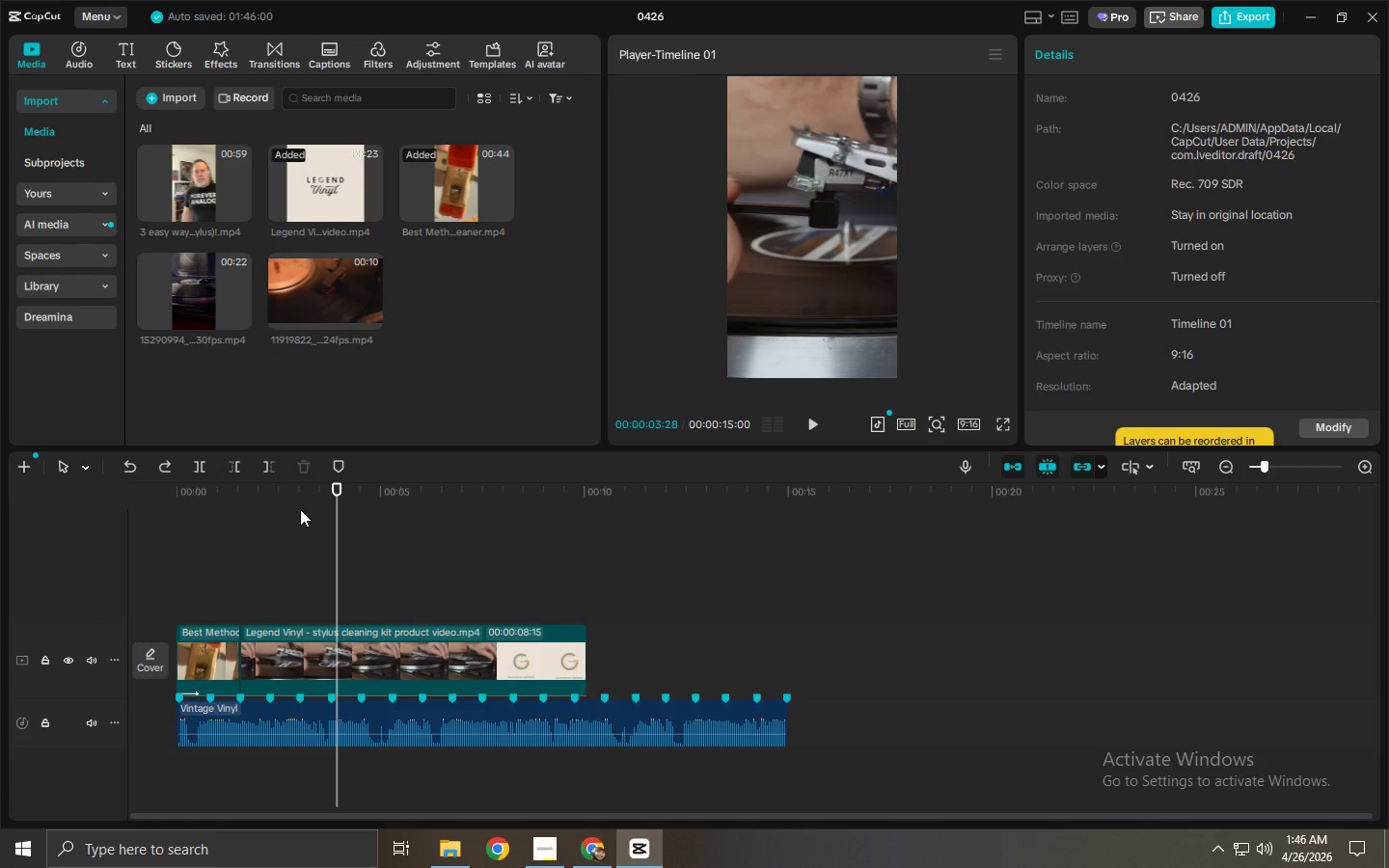 
left_click_drag(start_coordinate=[351, 509], to_coordinate=[330, 514])
 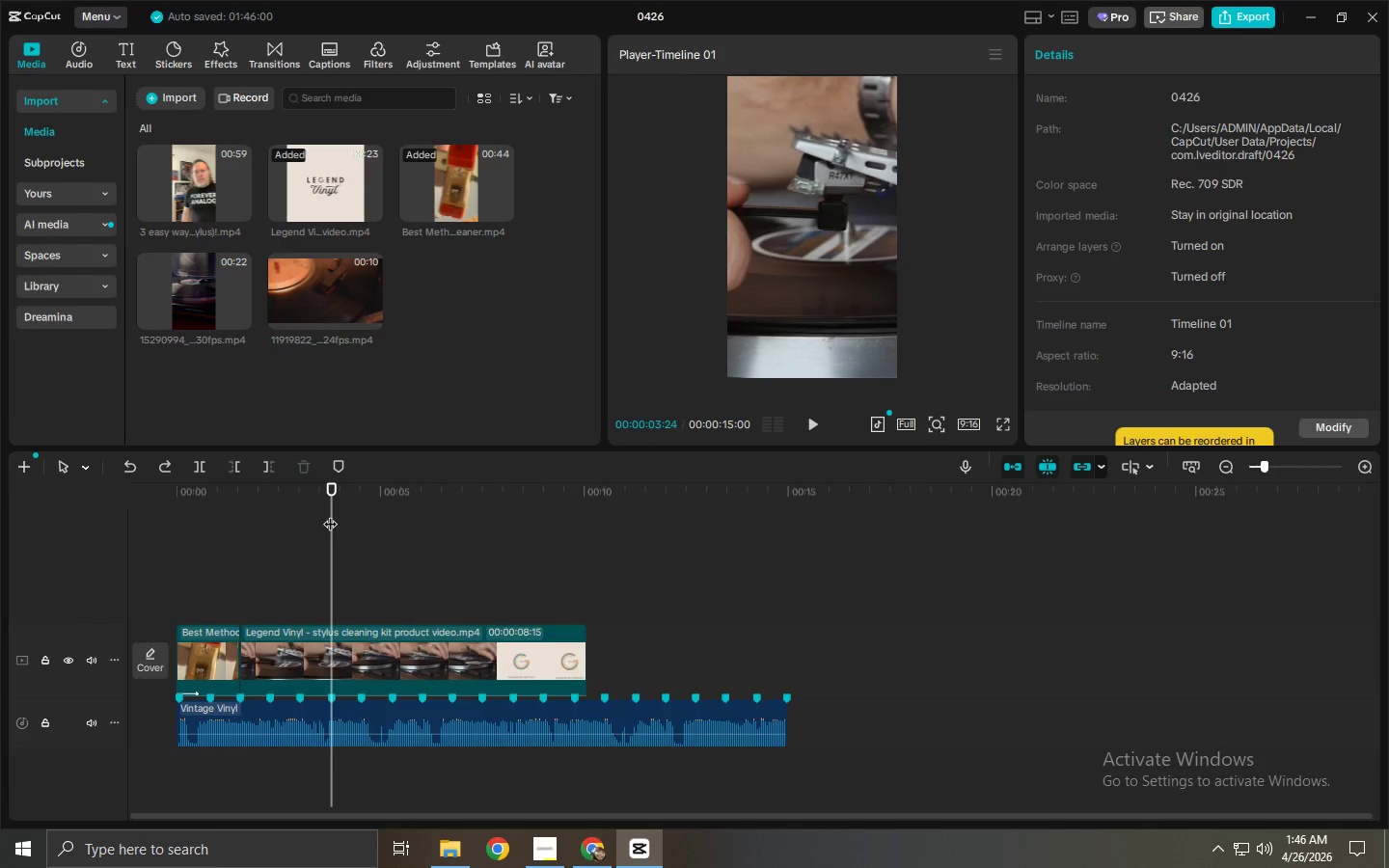 
key(Control+ControlLeft)
 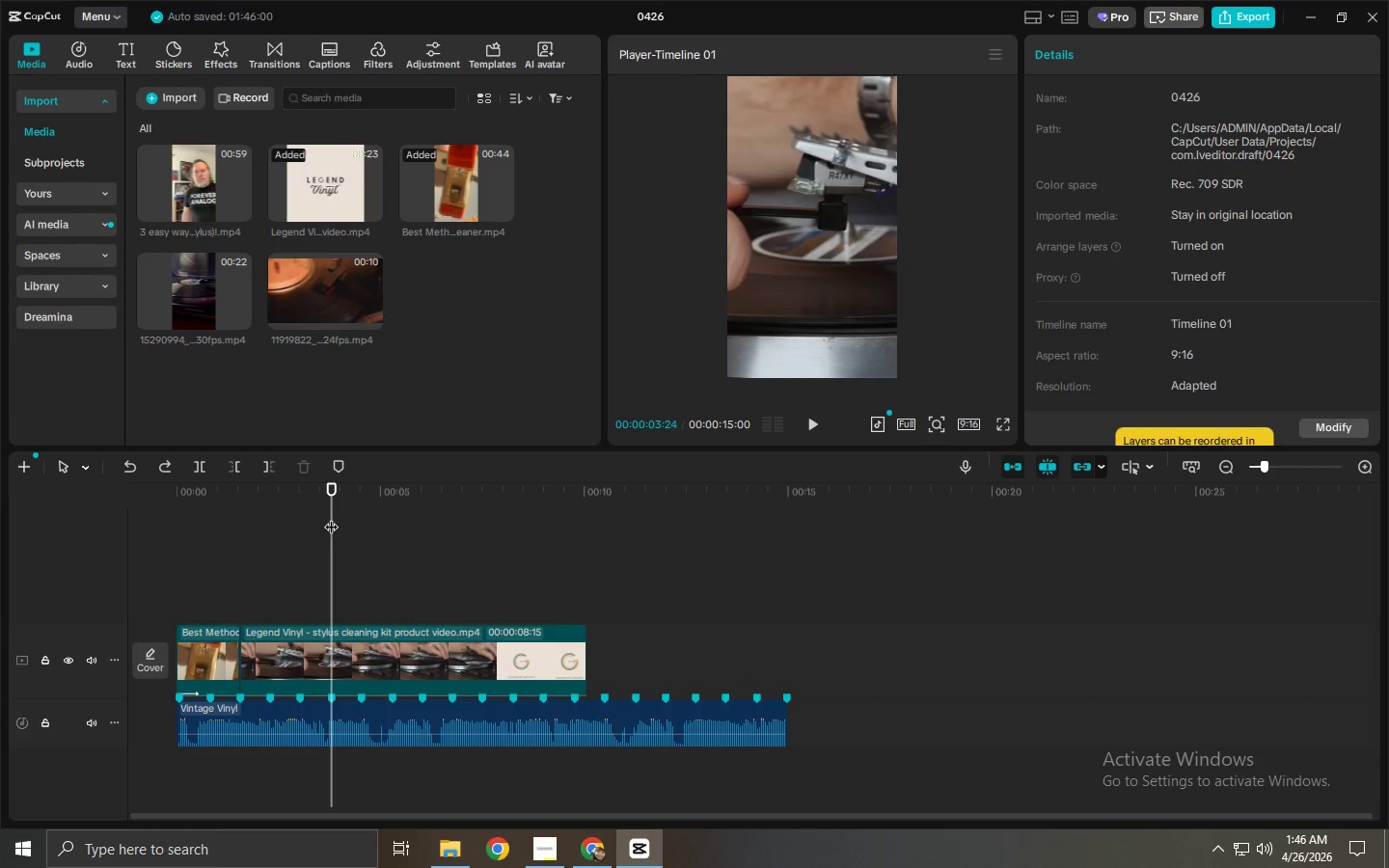 
key(Control+B)
 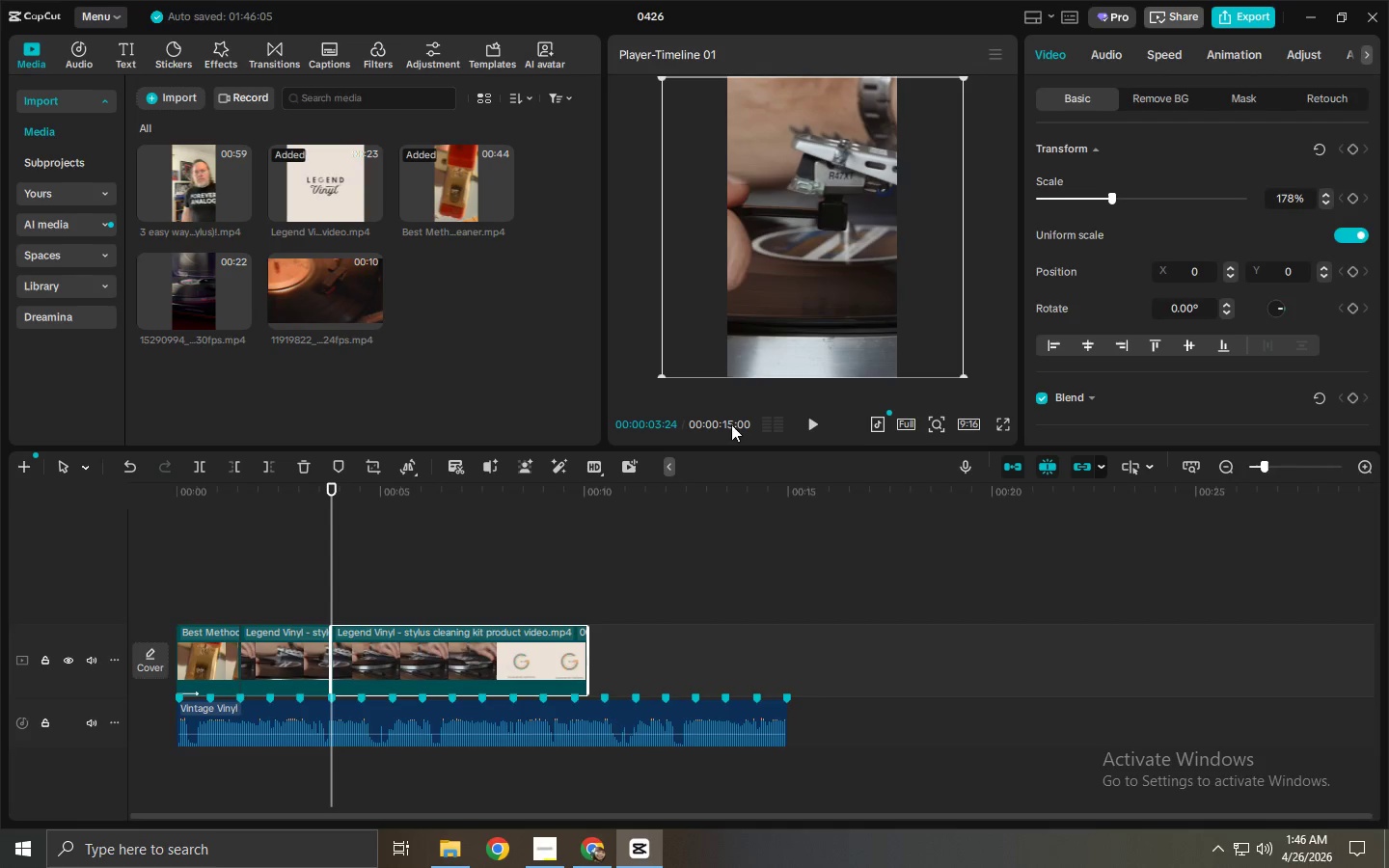 
left_click_drag(start_coordinate=[359, 502], to_coordinate=[378, 497])
 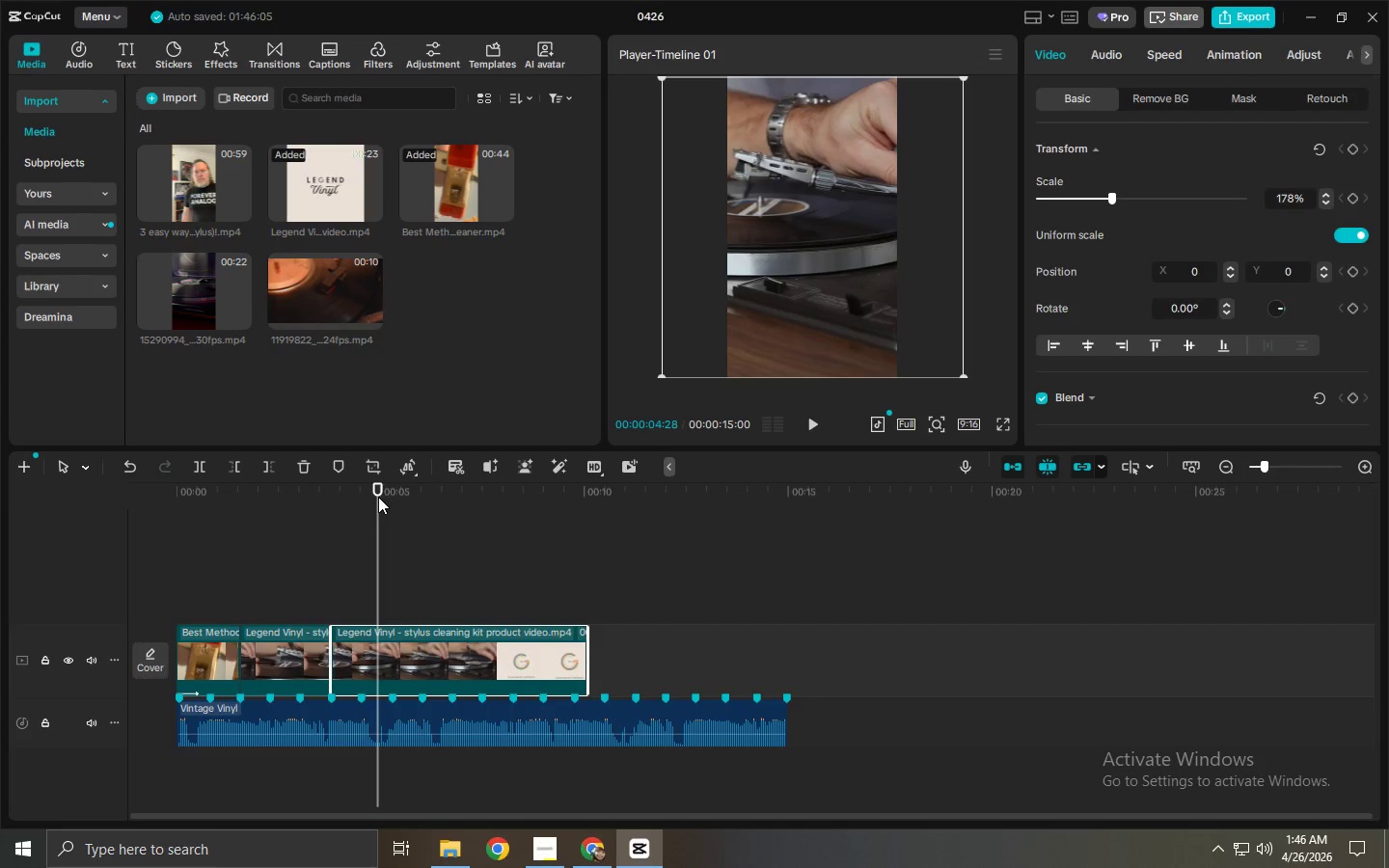 
left_click_drag(start_coordinate=[378, 497], to_coordinate=[390, 498])
 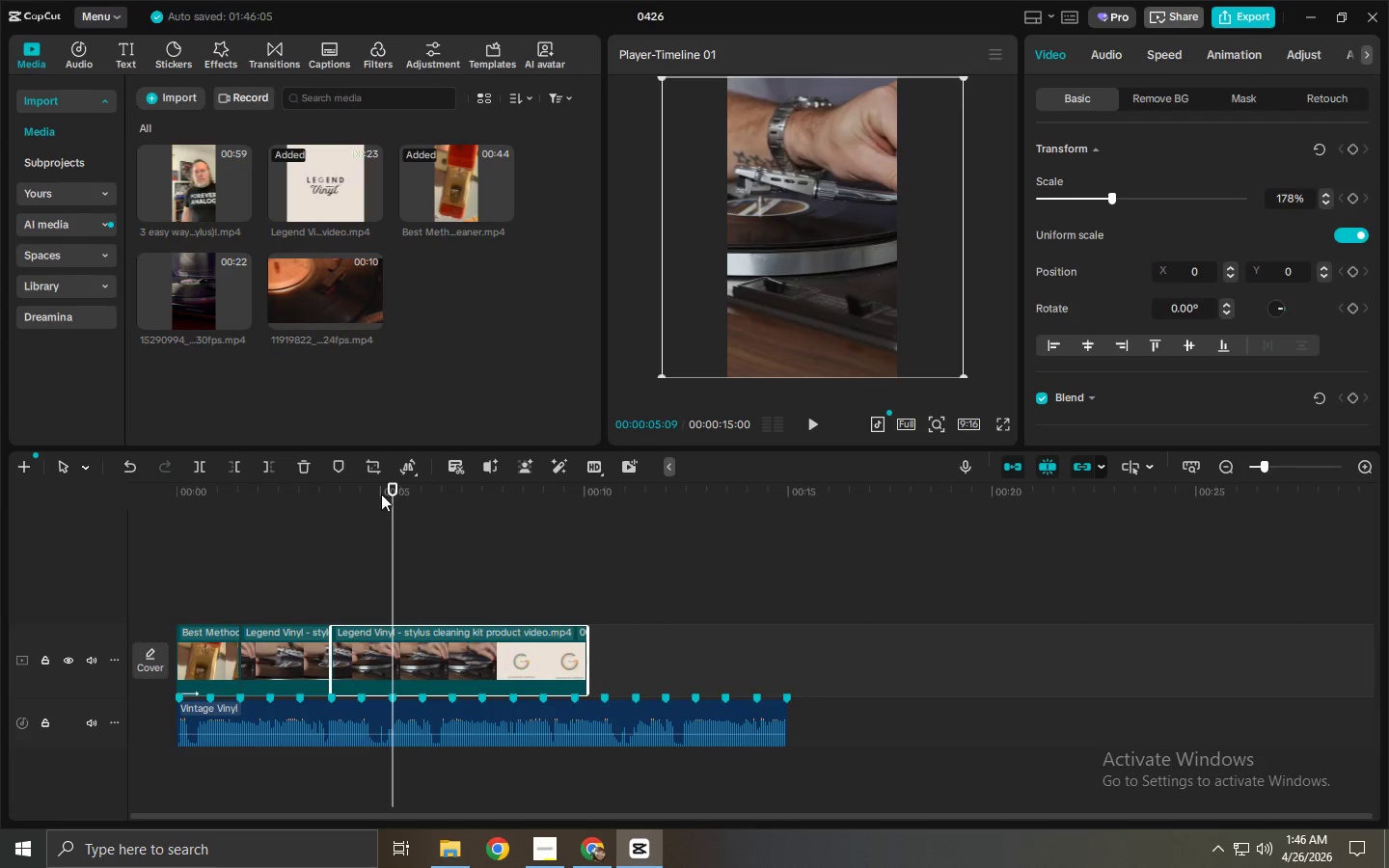 
key(Control+ControlLeft)
 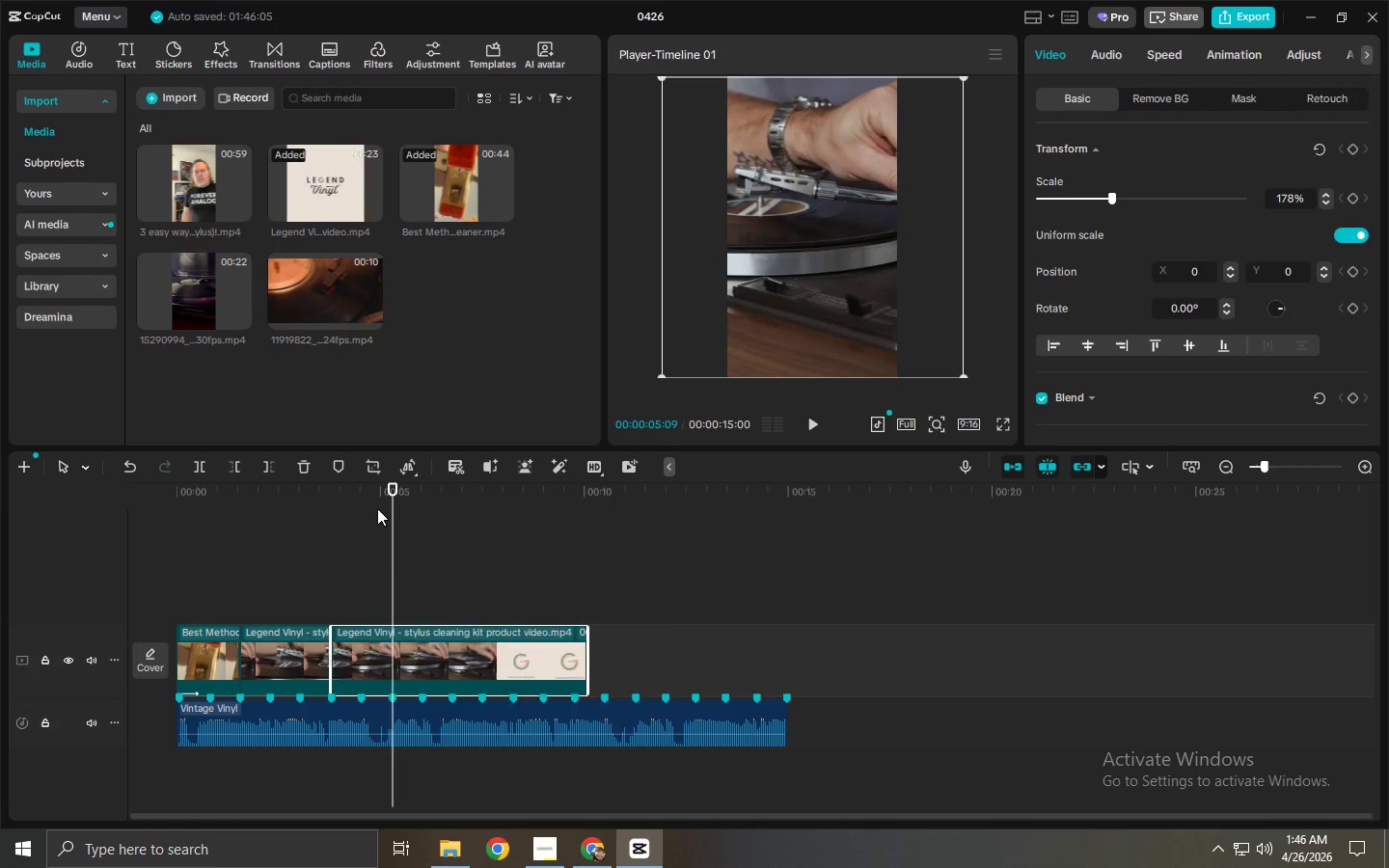 
key(Control+B)
 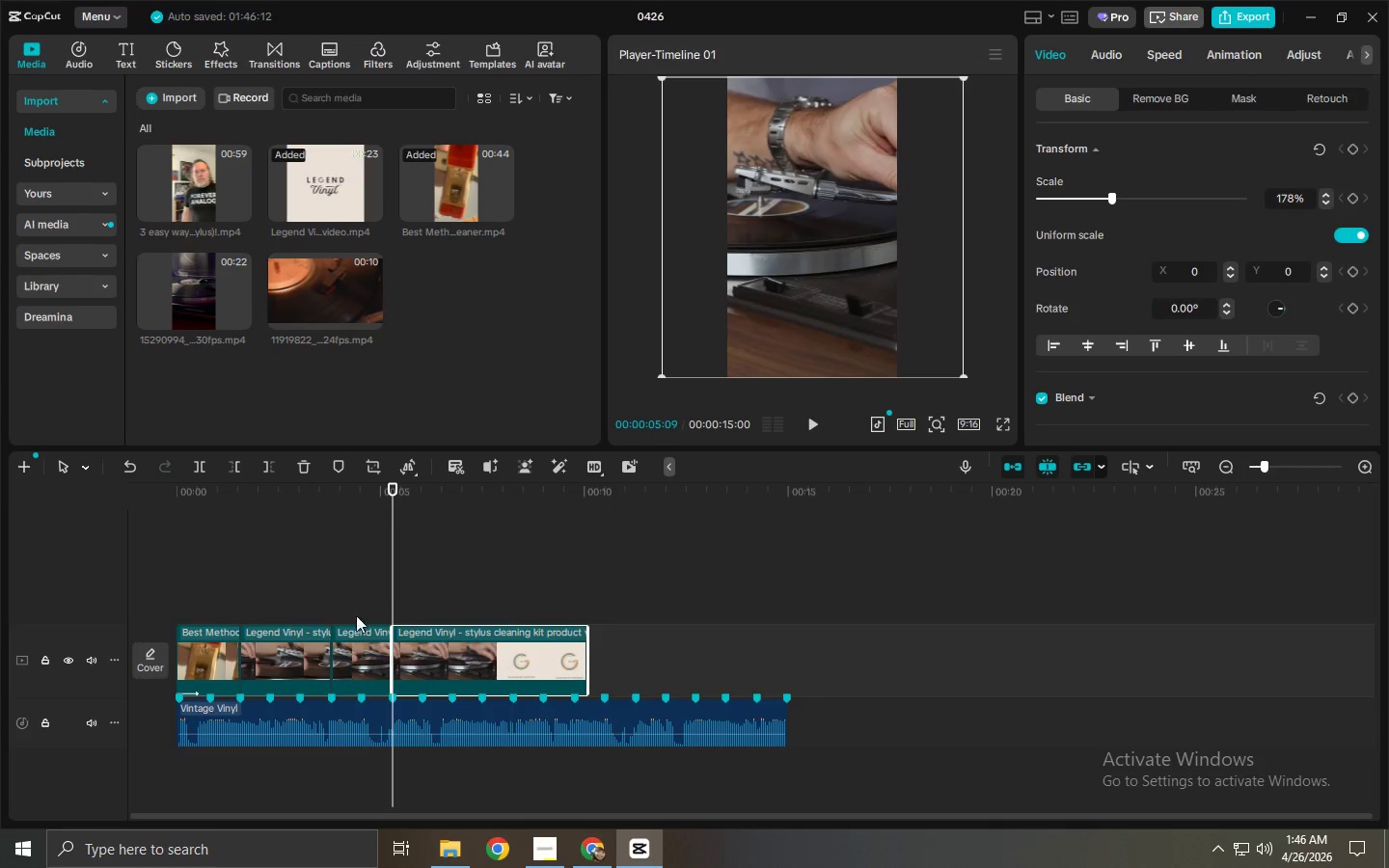 
left_click([356, 625])
 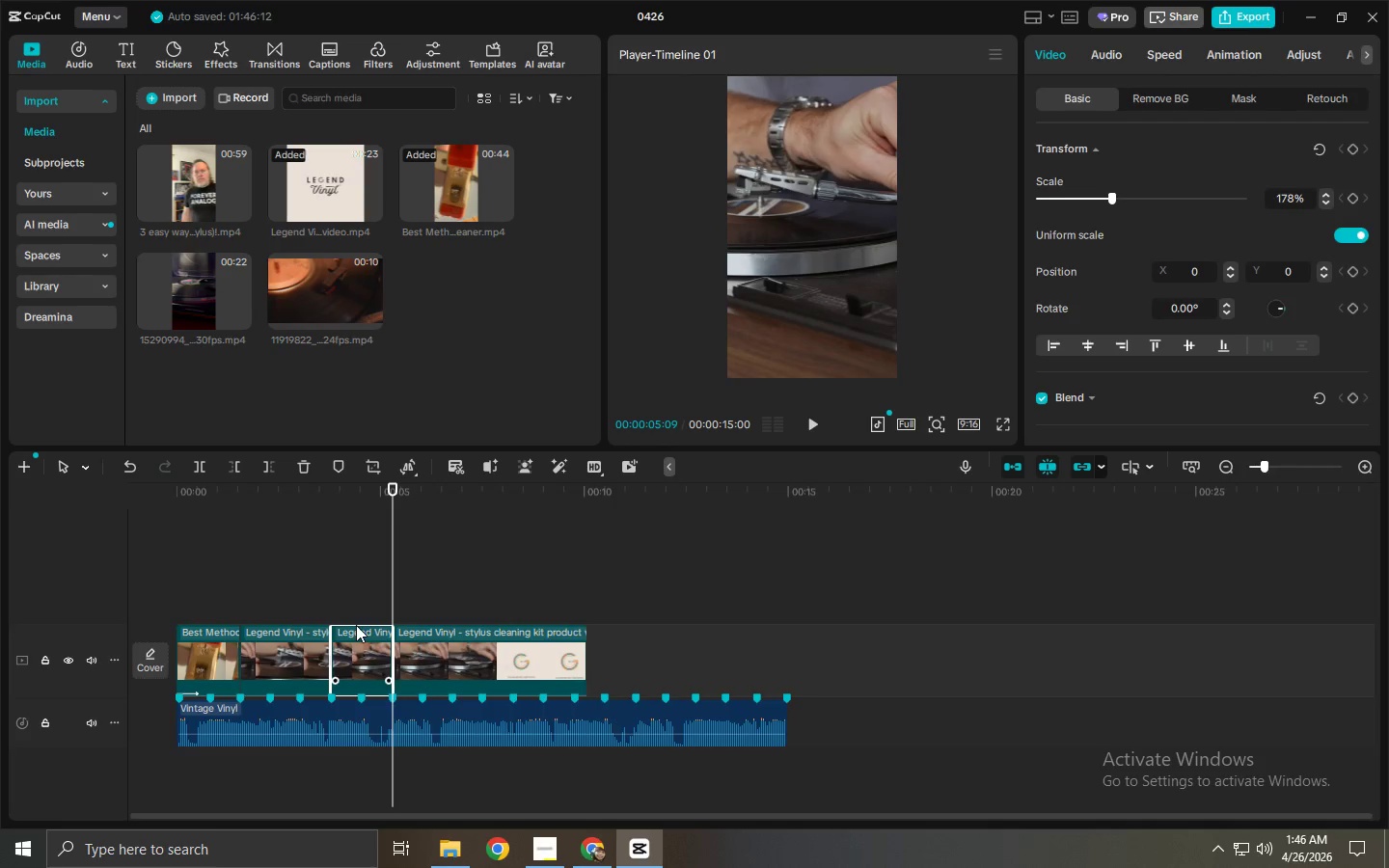 
key(Delete)
 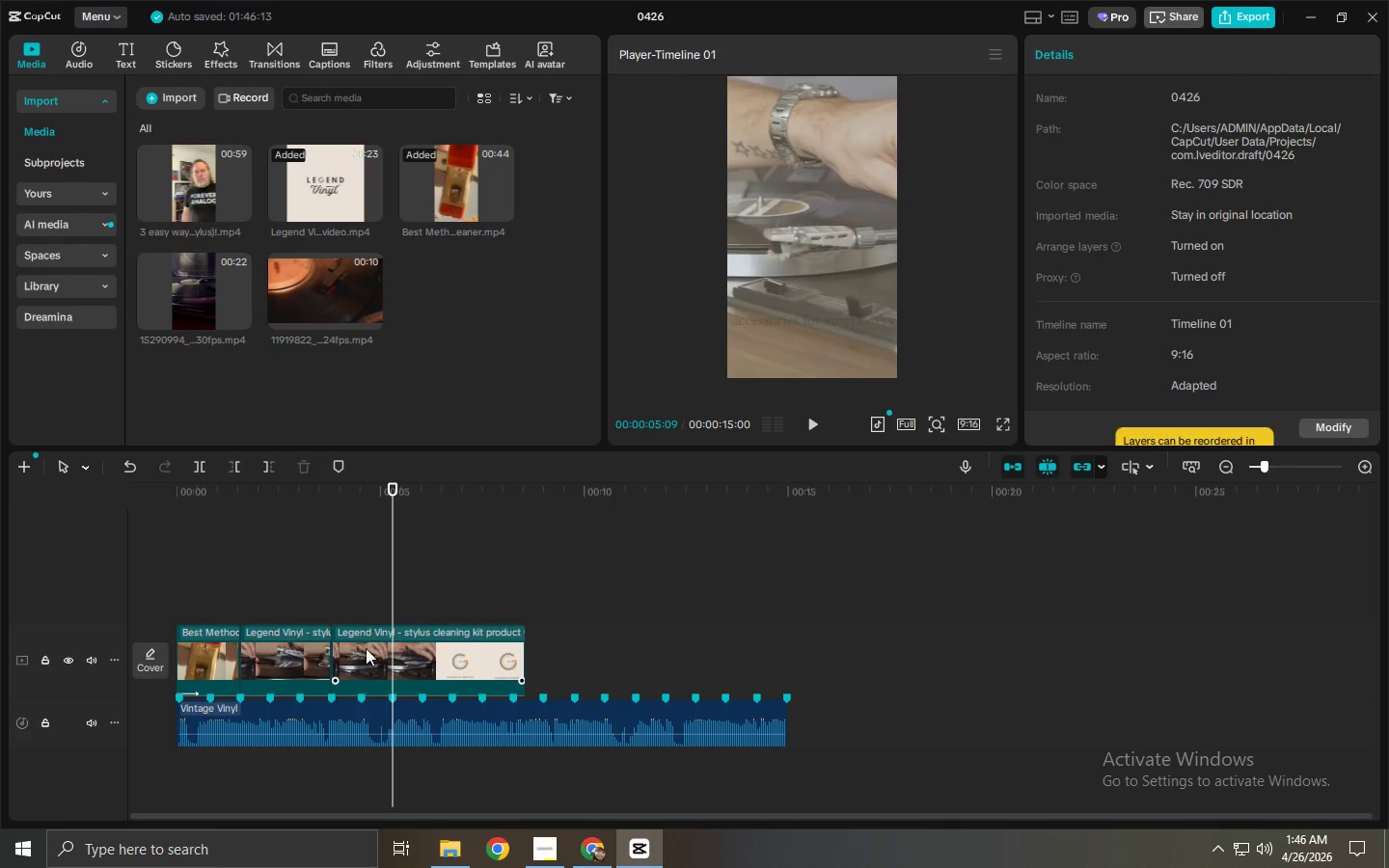 
left_click([367, 656])
 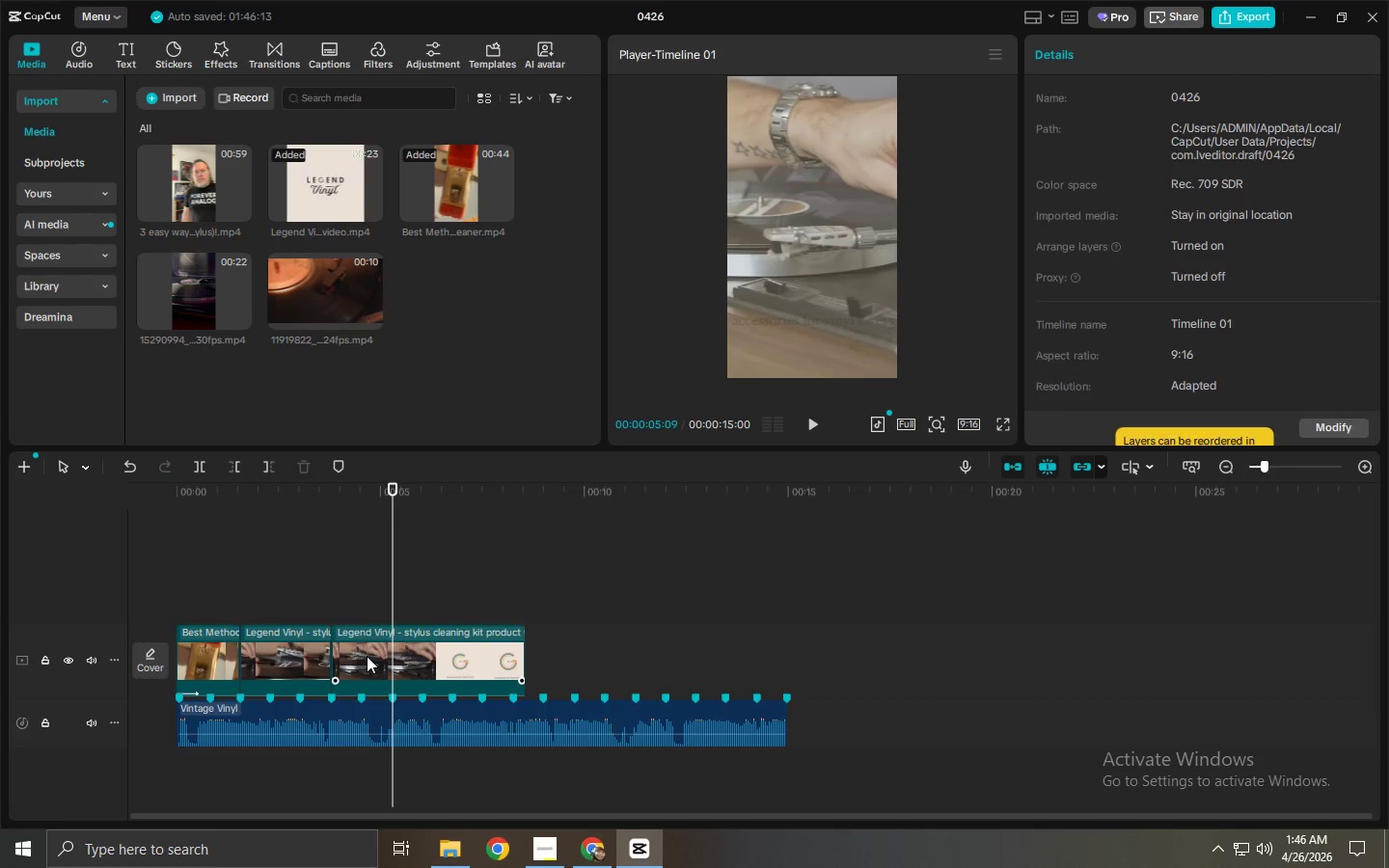 
right_click([368, 656])
 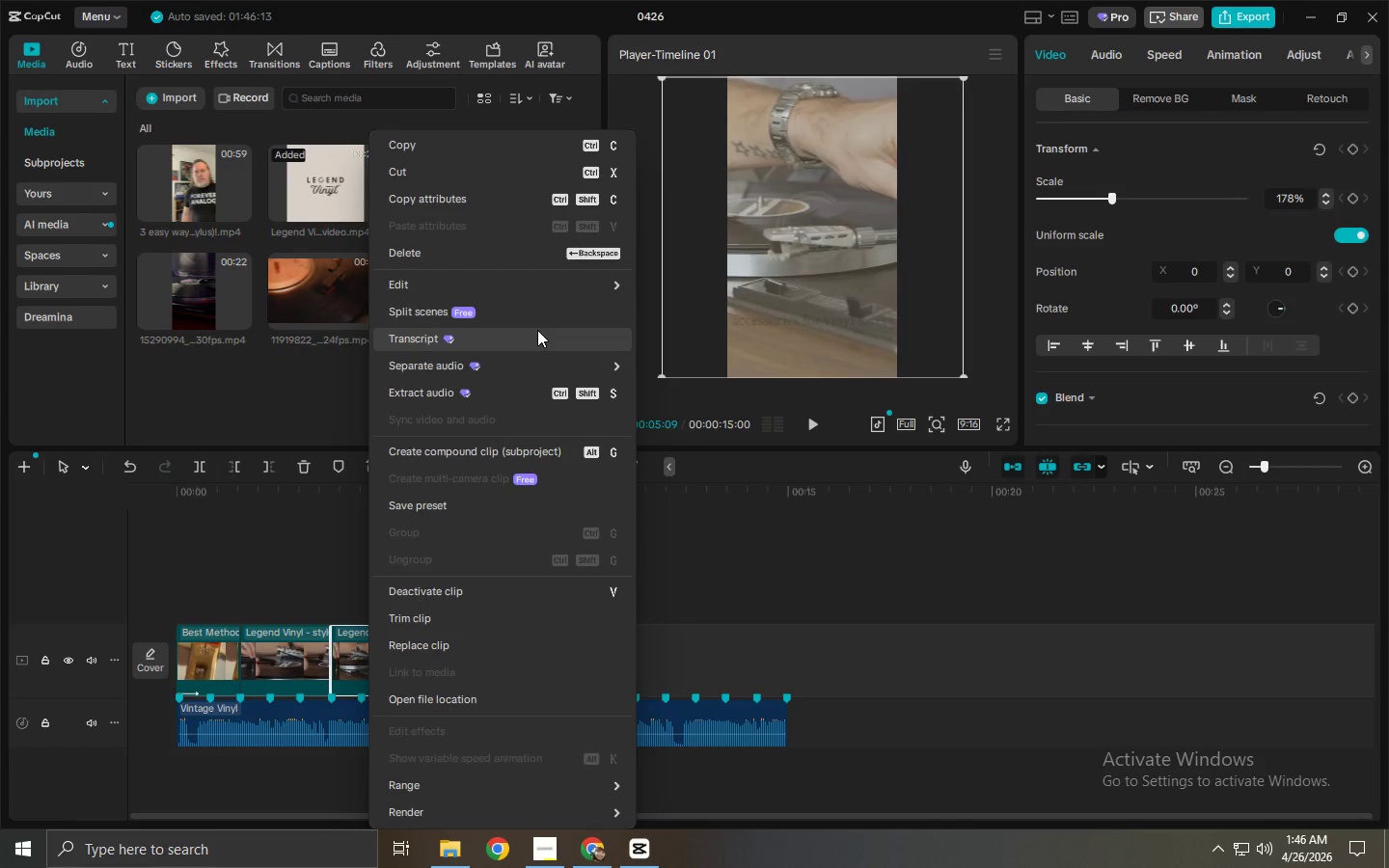 
left_click([546, 277])
 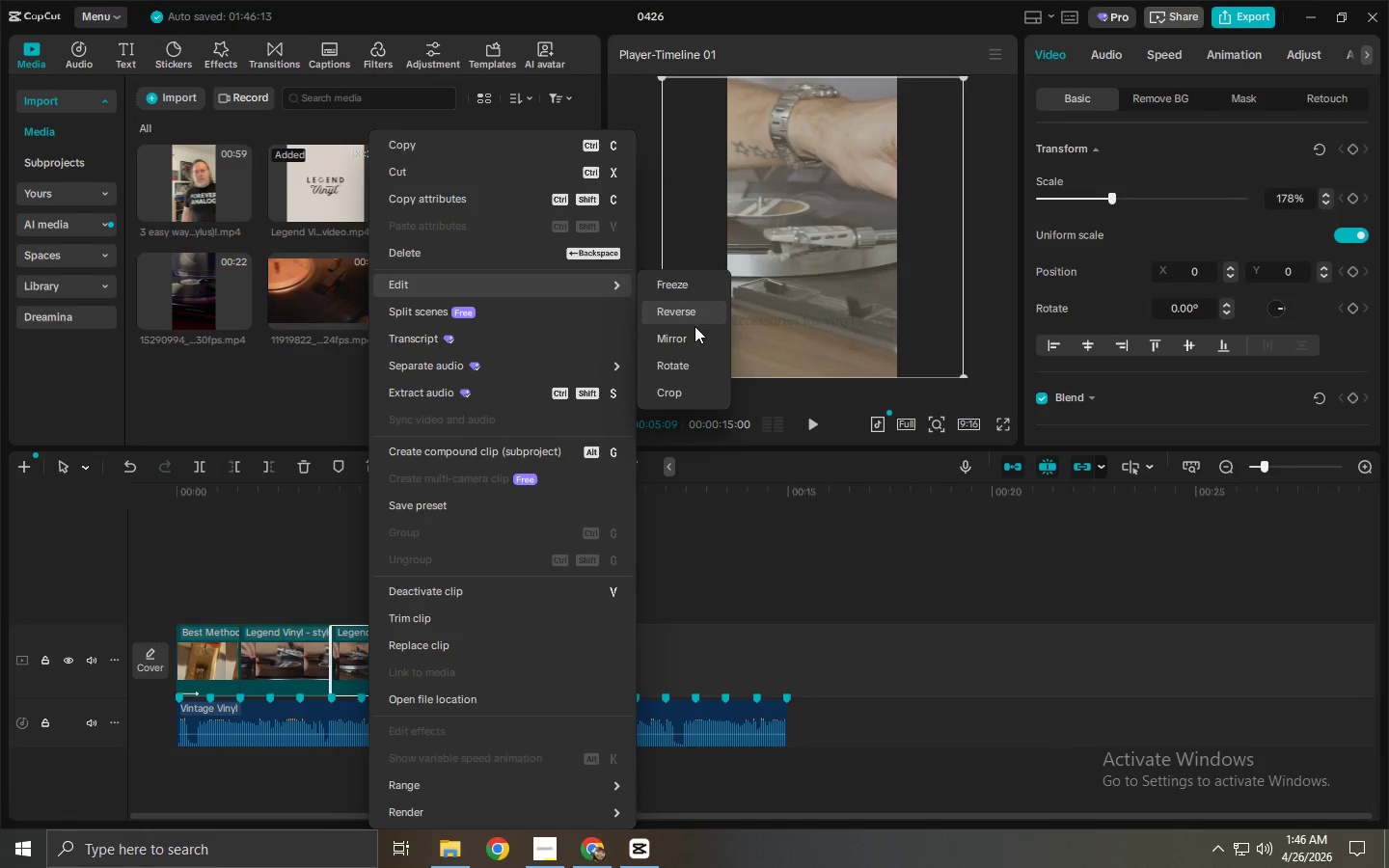 
left_click([688, 343])
 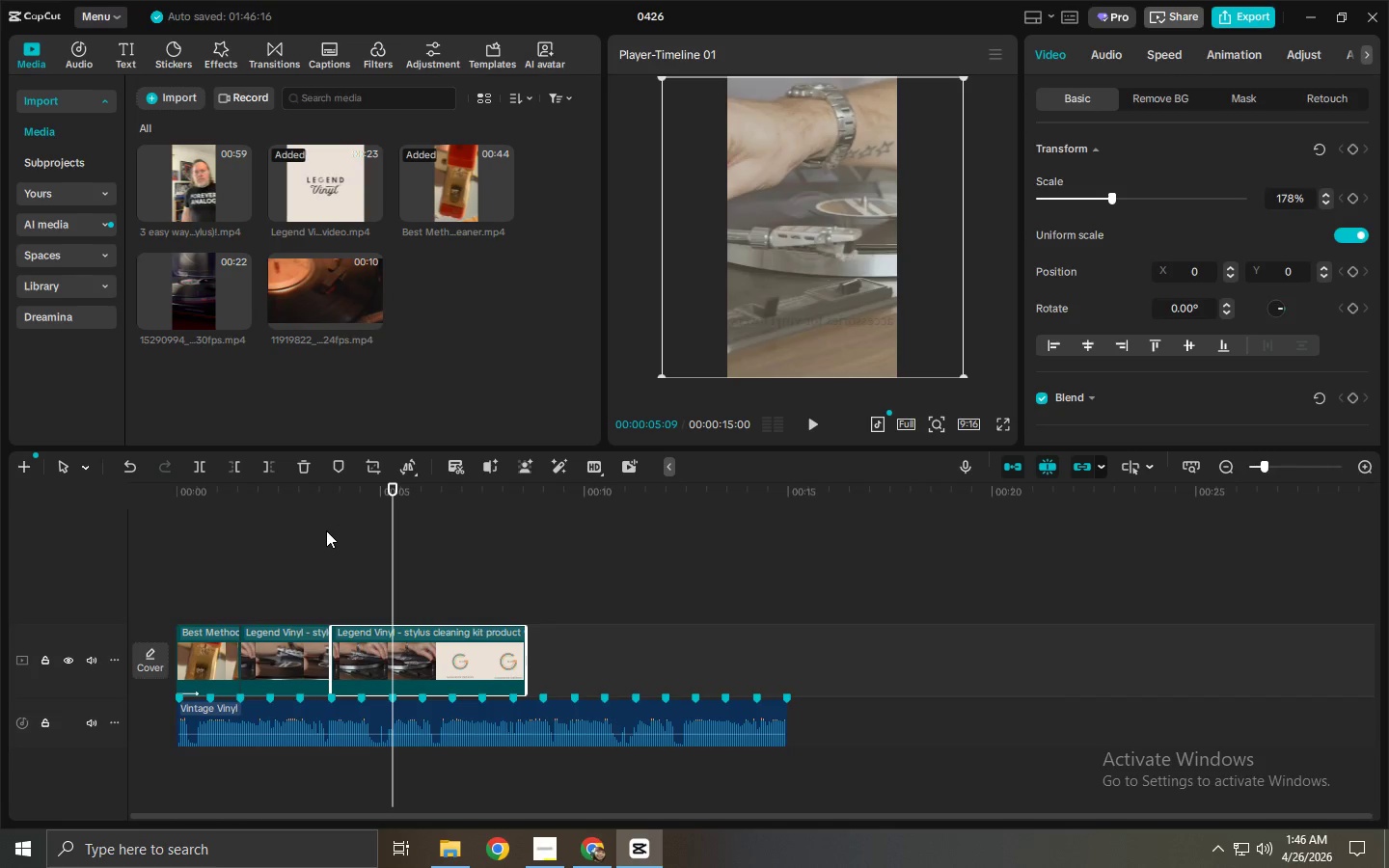 
left_click_drag(start_coordinate=[313, 495], to_coordinate=[141, 495])
 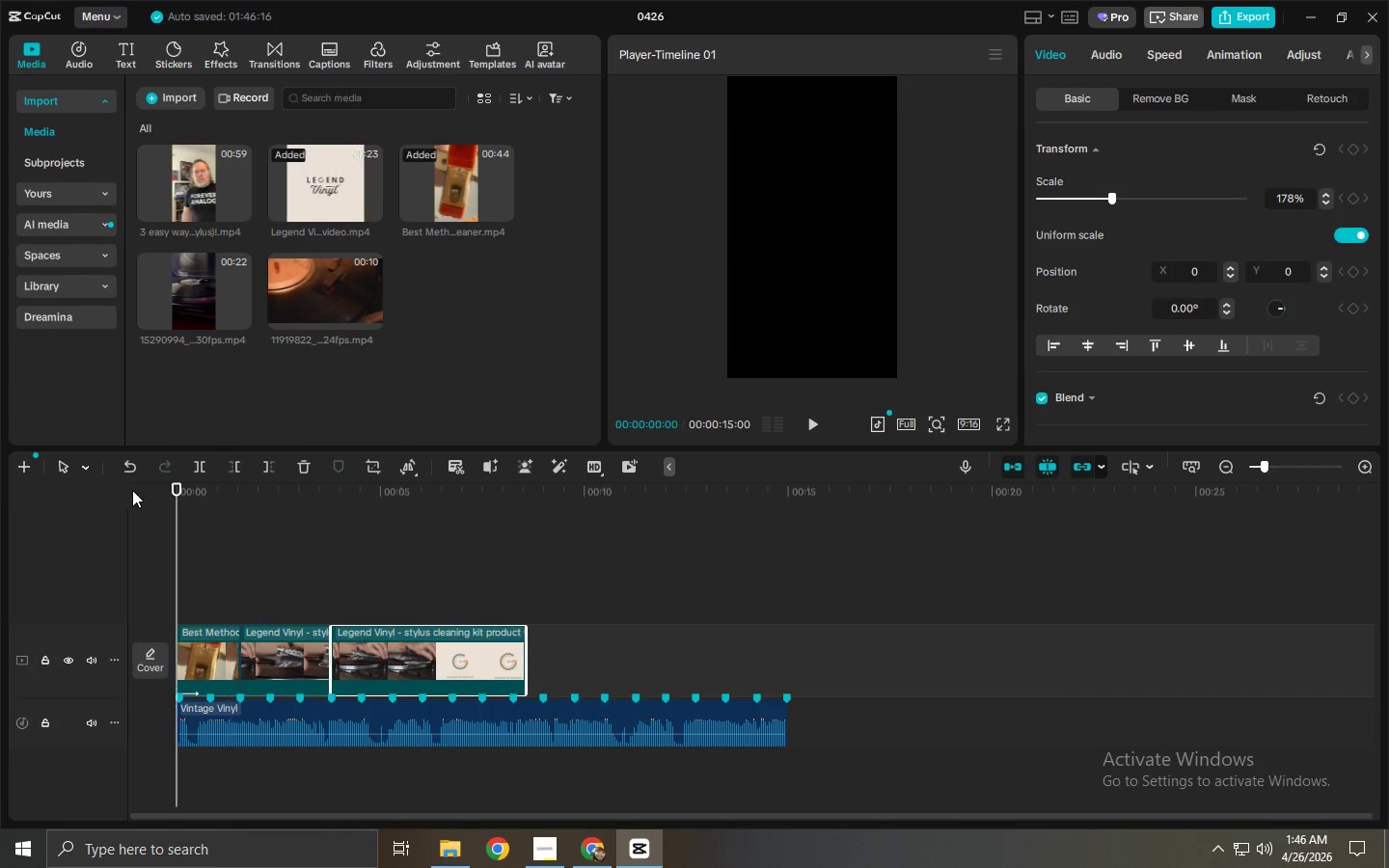 
key(Space)
 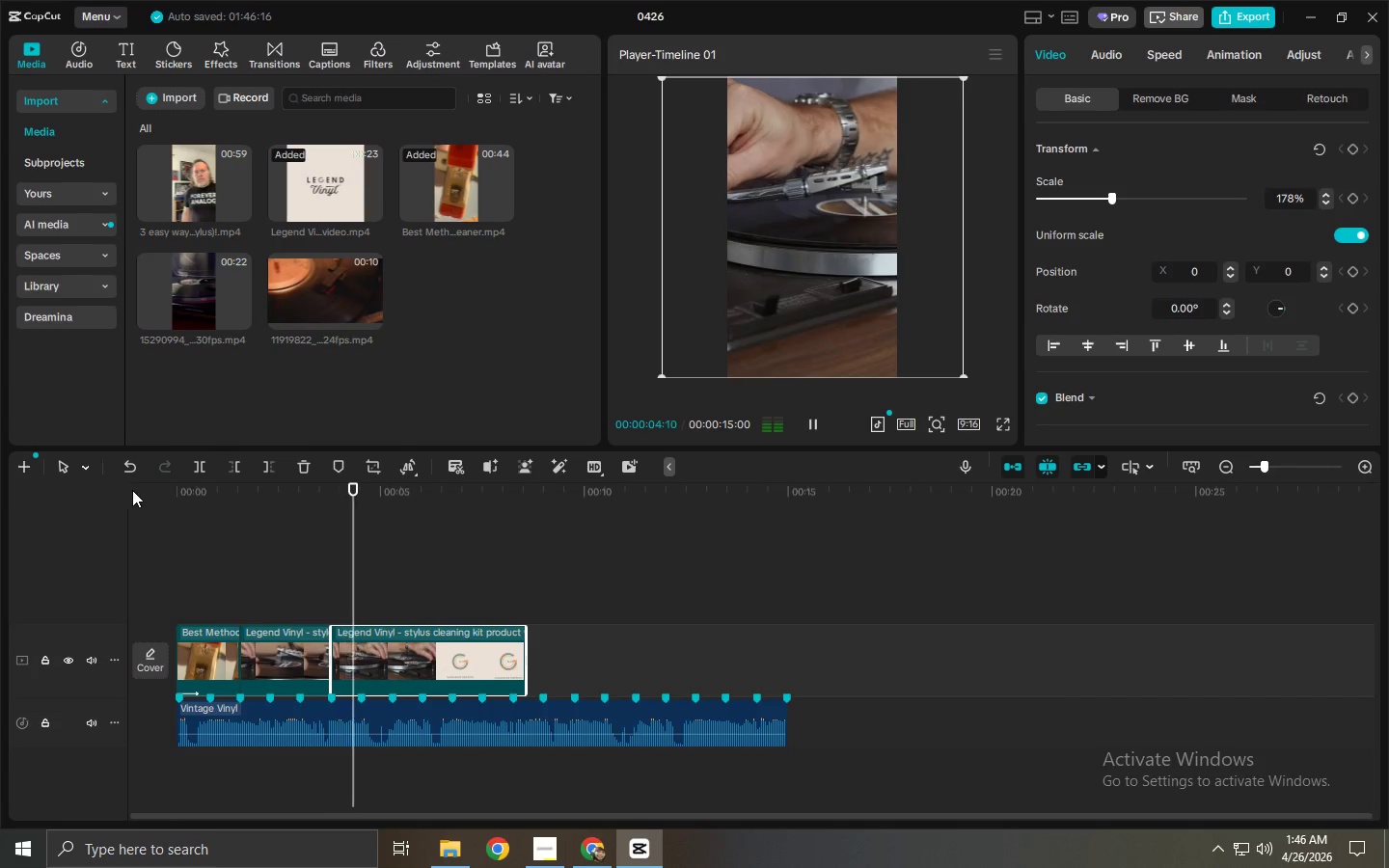 
wait(5.84)
 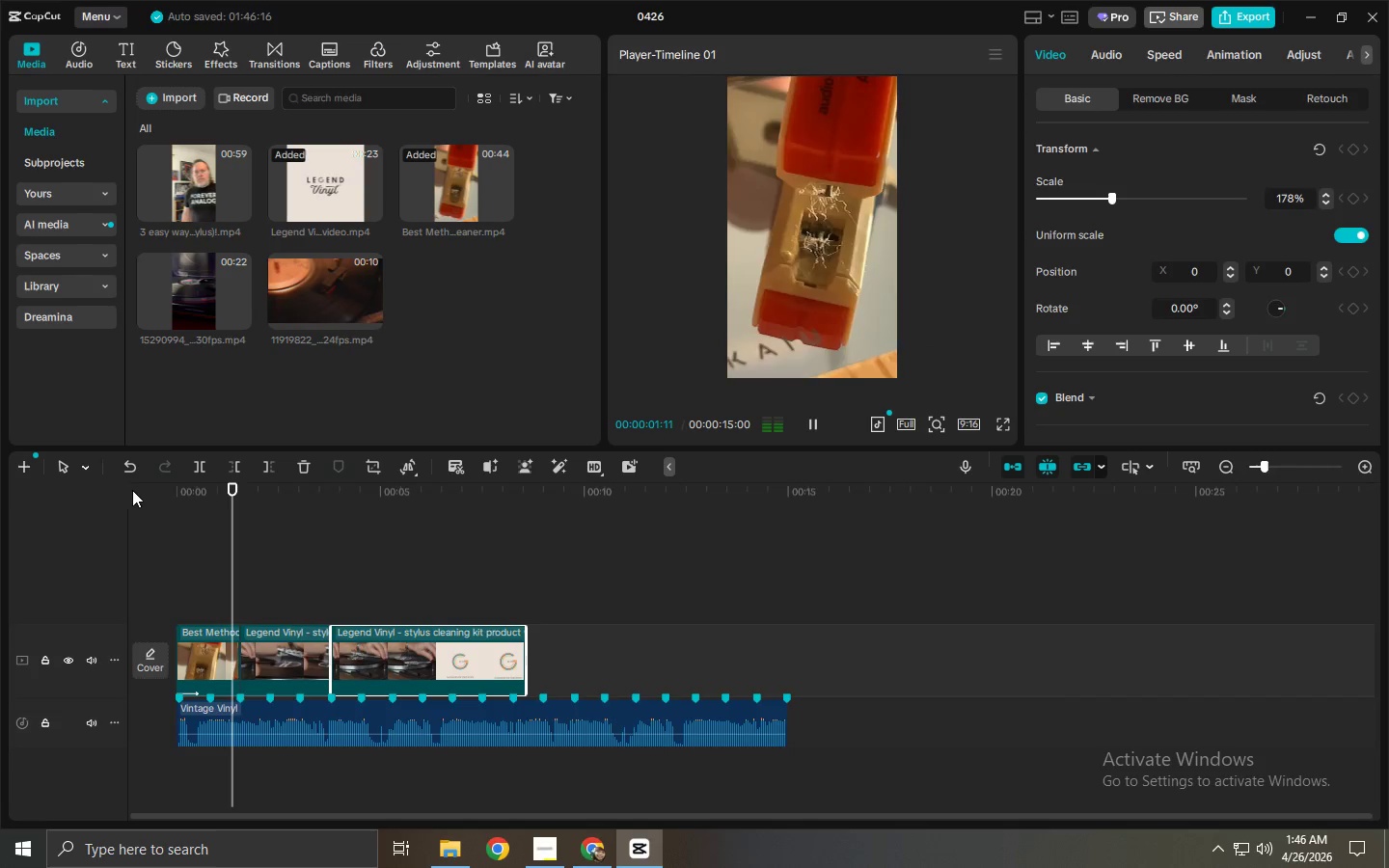 
key(Space)
 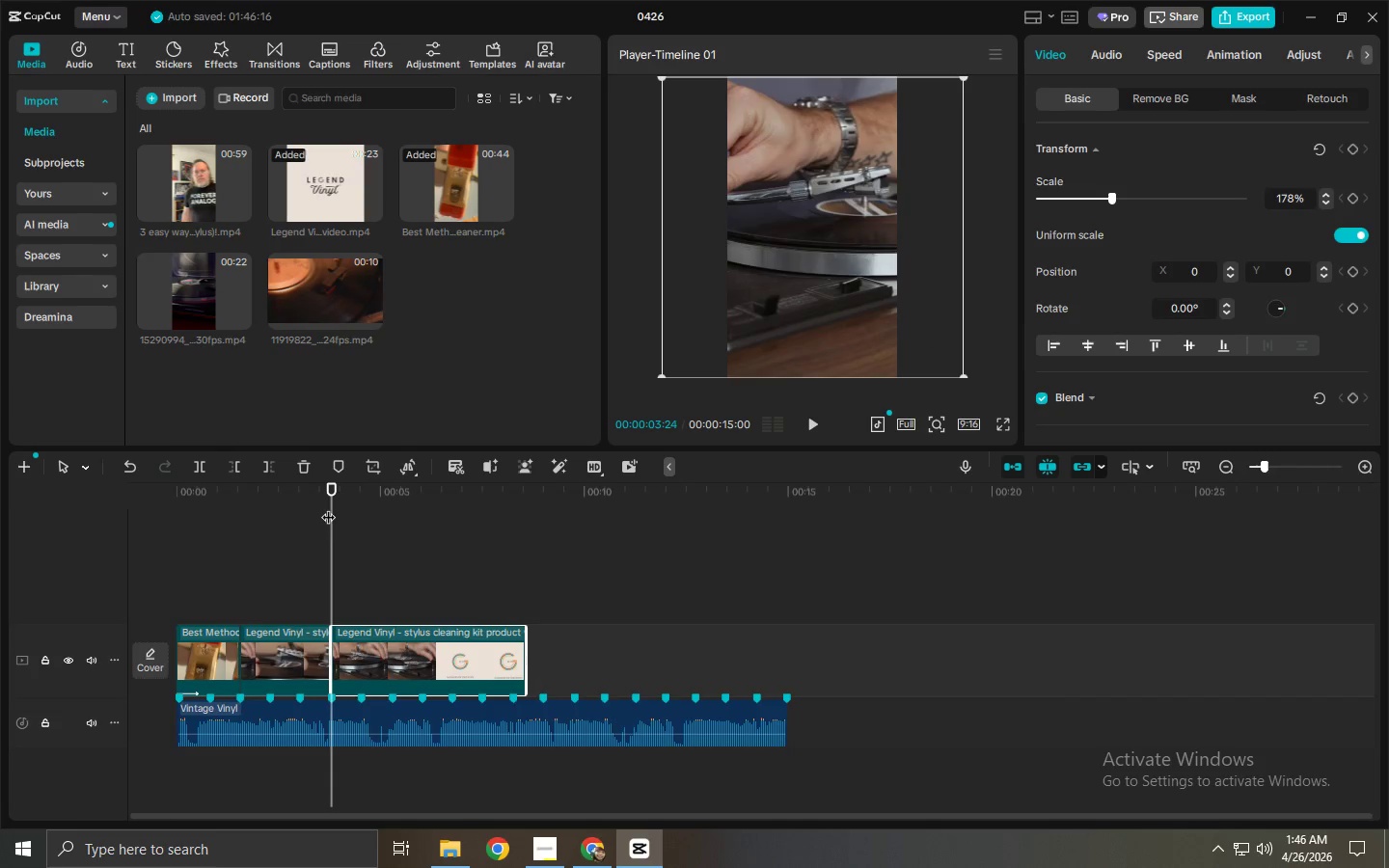 
double_click([286, 648])
 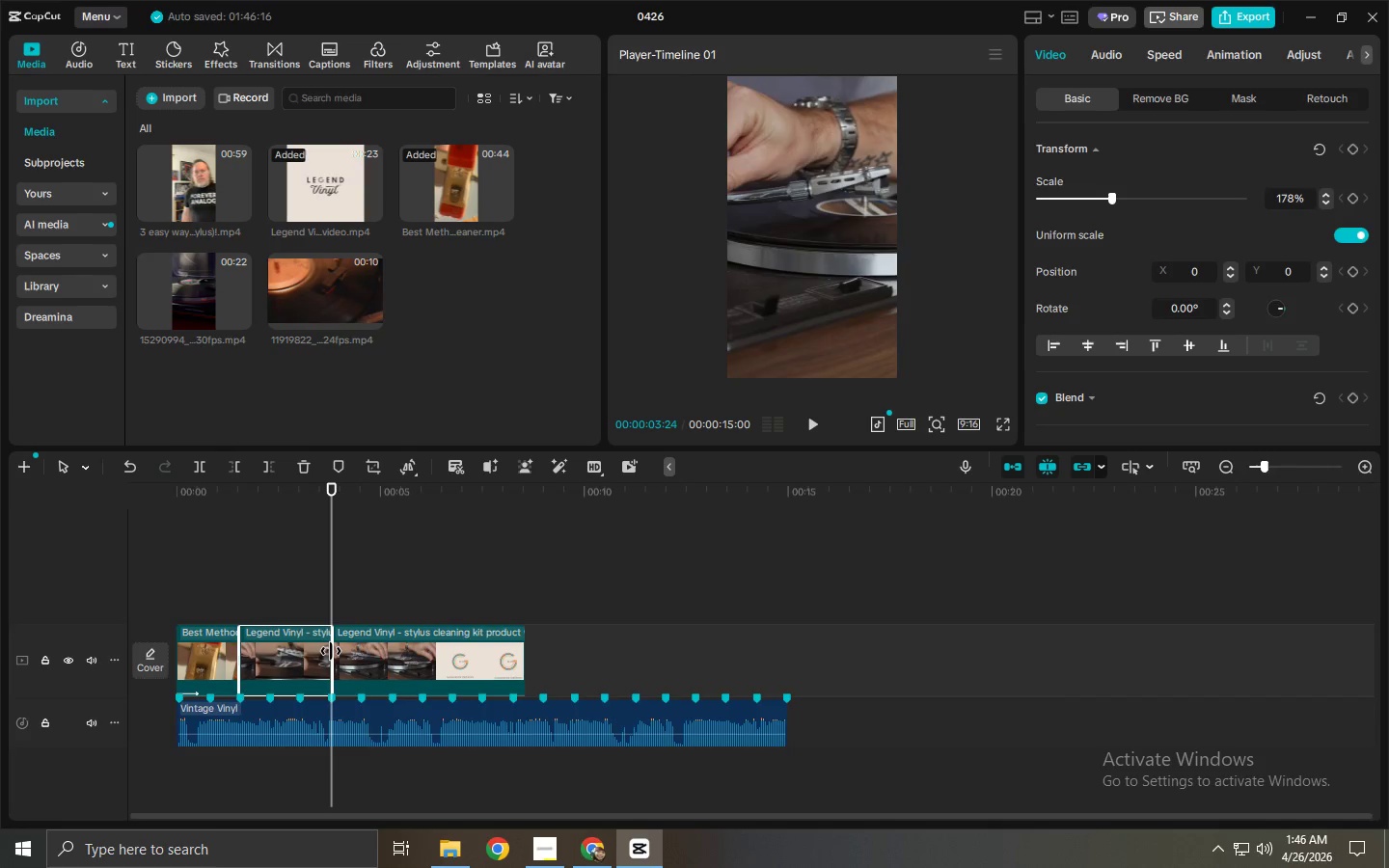 
left_click_drag(start_coordinate=[331, 651], to_coordinate=[393, 655])
 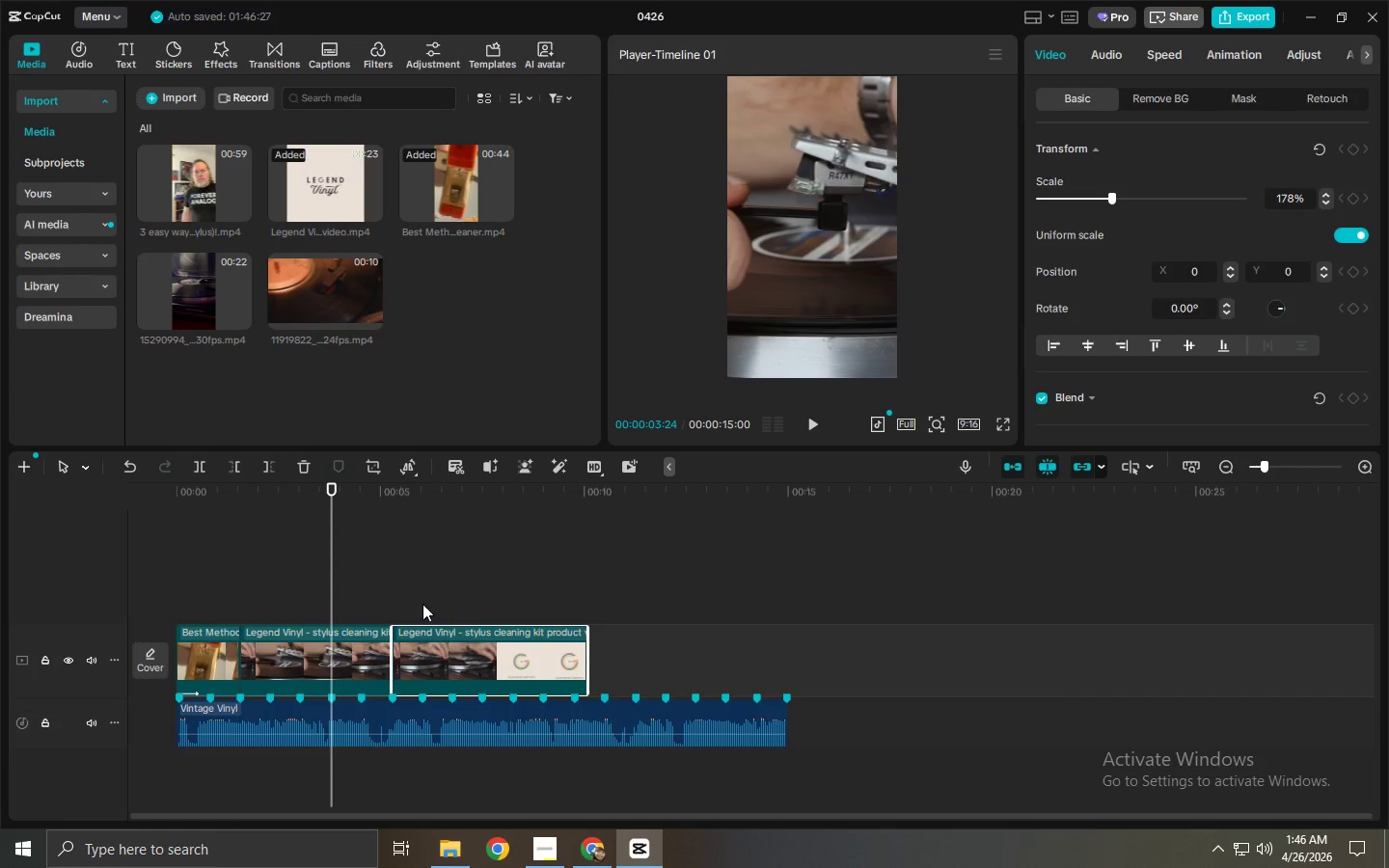 
key(Delete)
 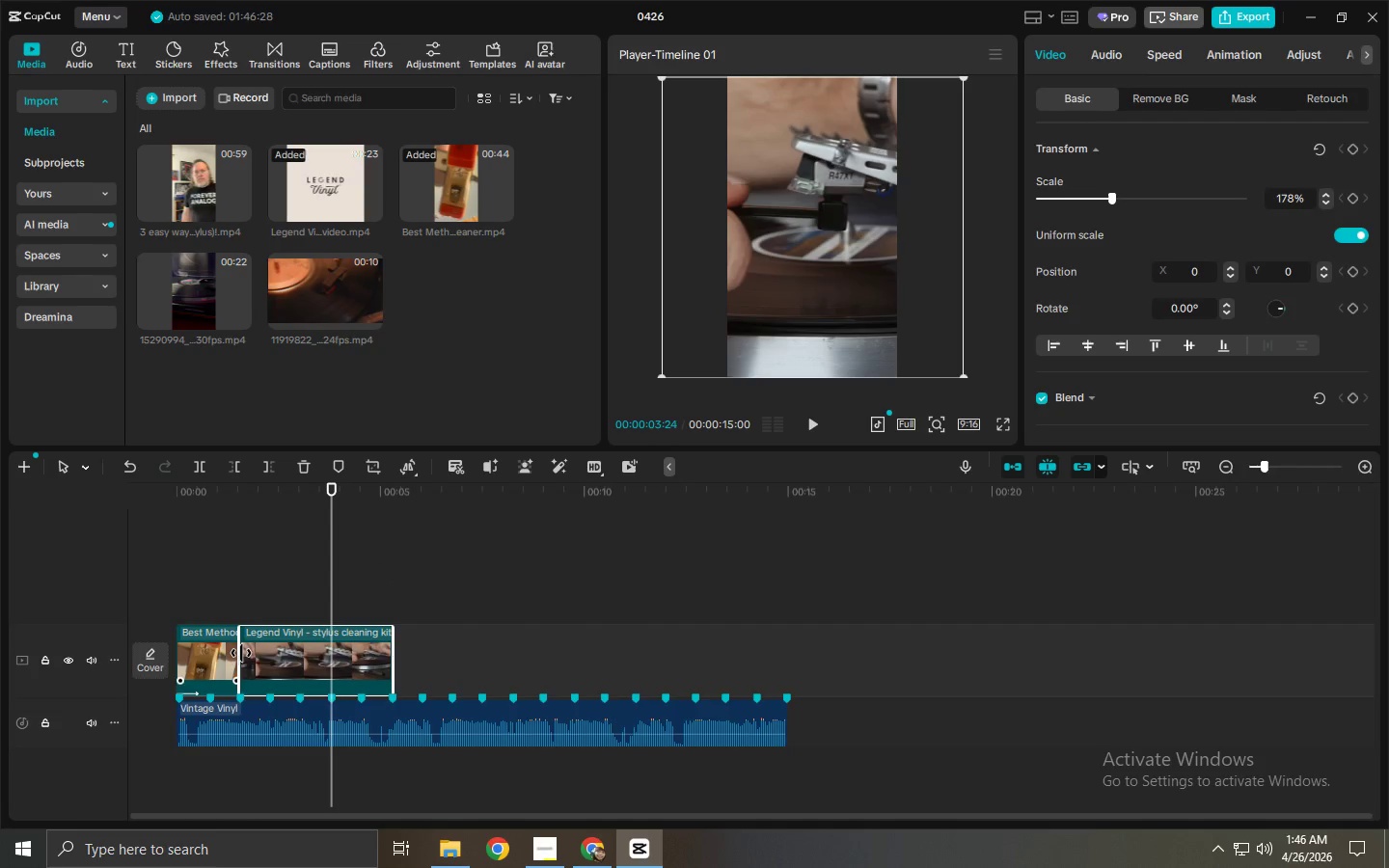 
left_click_drag(start_coordinate=[241, 653], to_coordinate=[223, 657])
 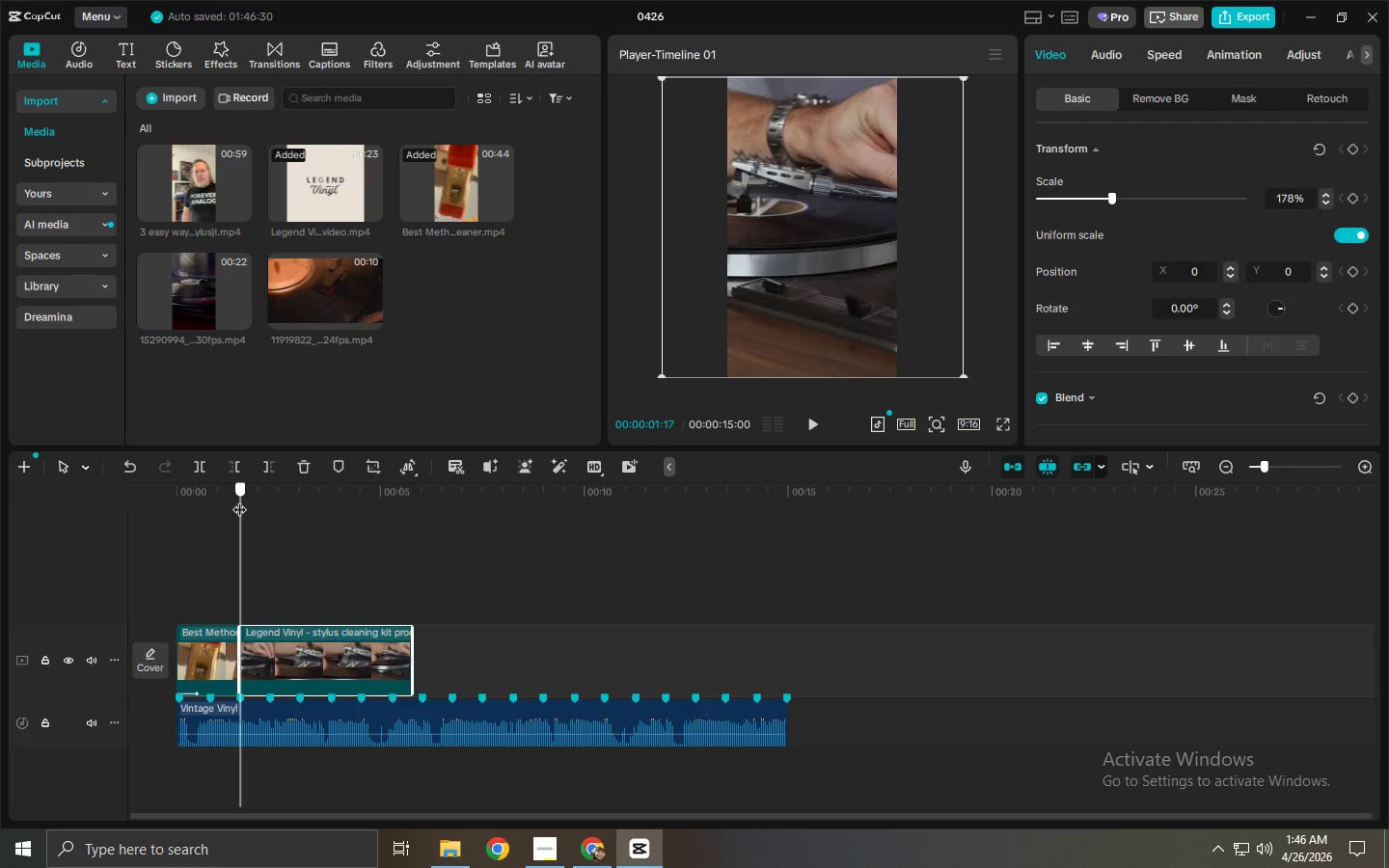 
key(Space)
 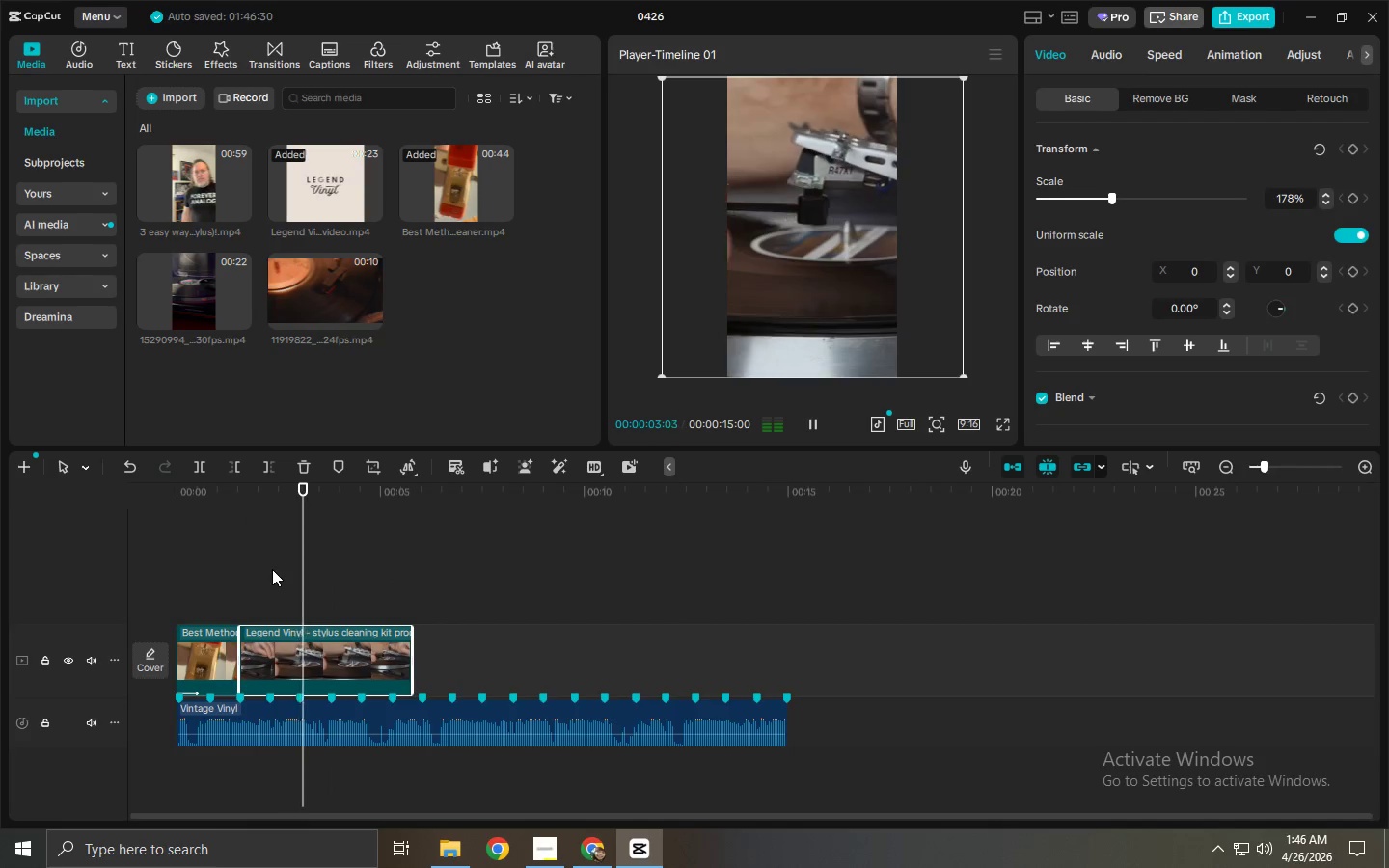 
key(Space)
 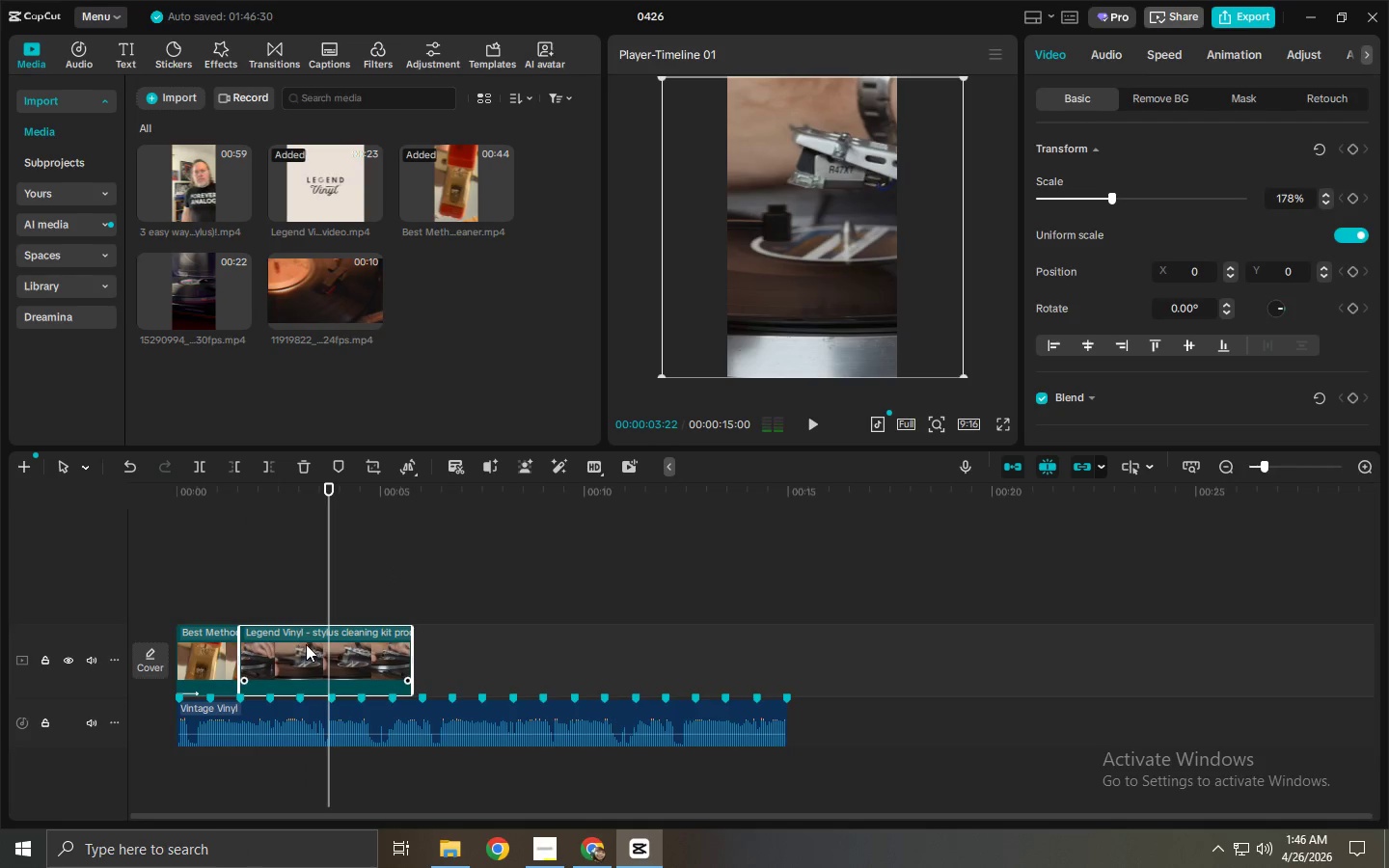 
key(Control+Z)
 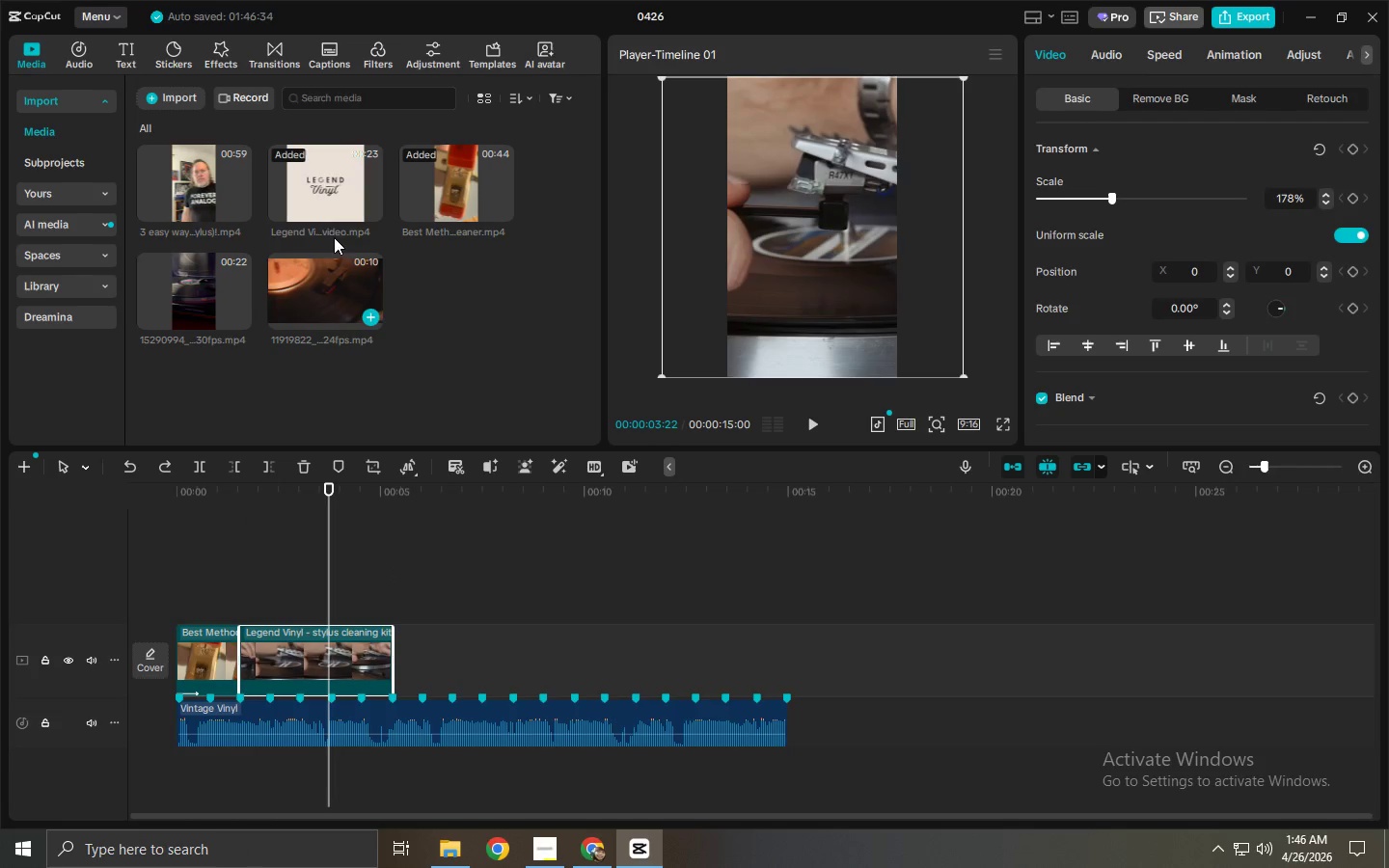 
left_click_drag(start_coordinate=[332, 204], to_coordinate=[342, 659])
 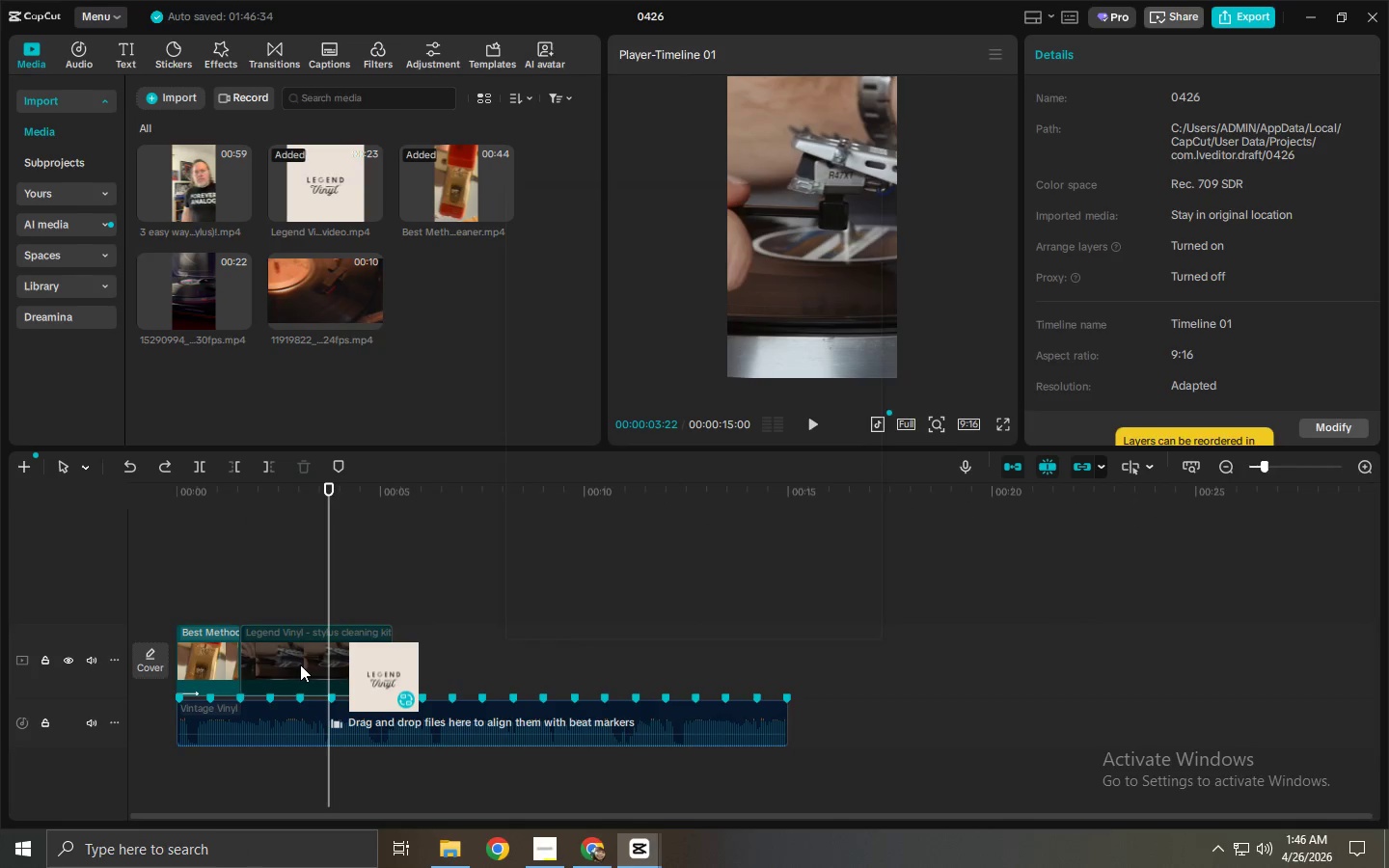 
left_click([298, 663])
 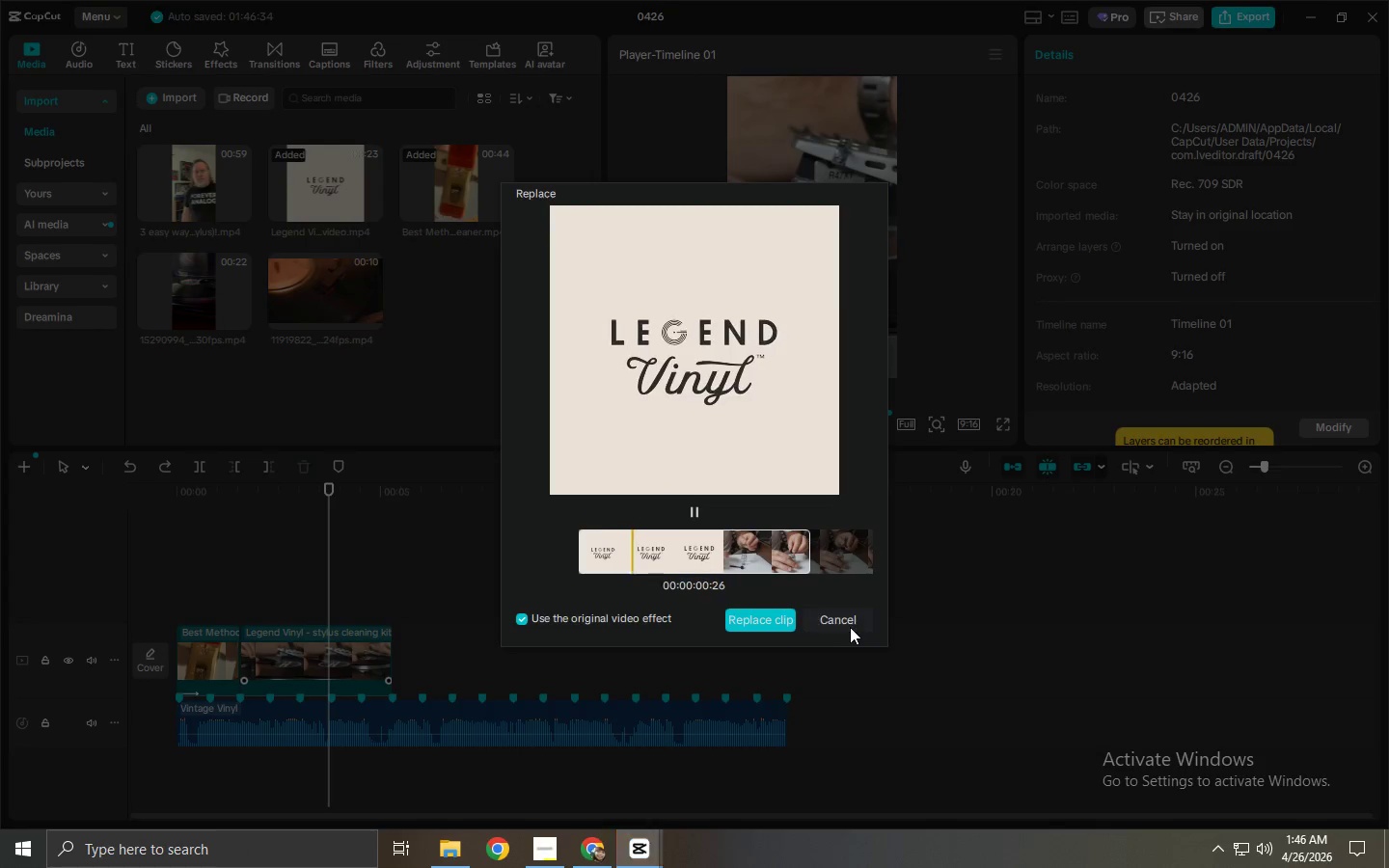 
double_click([354, 679])
 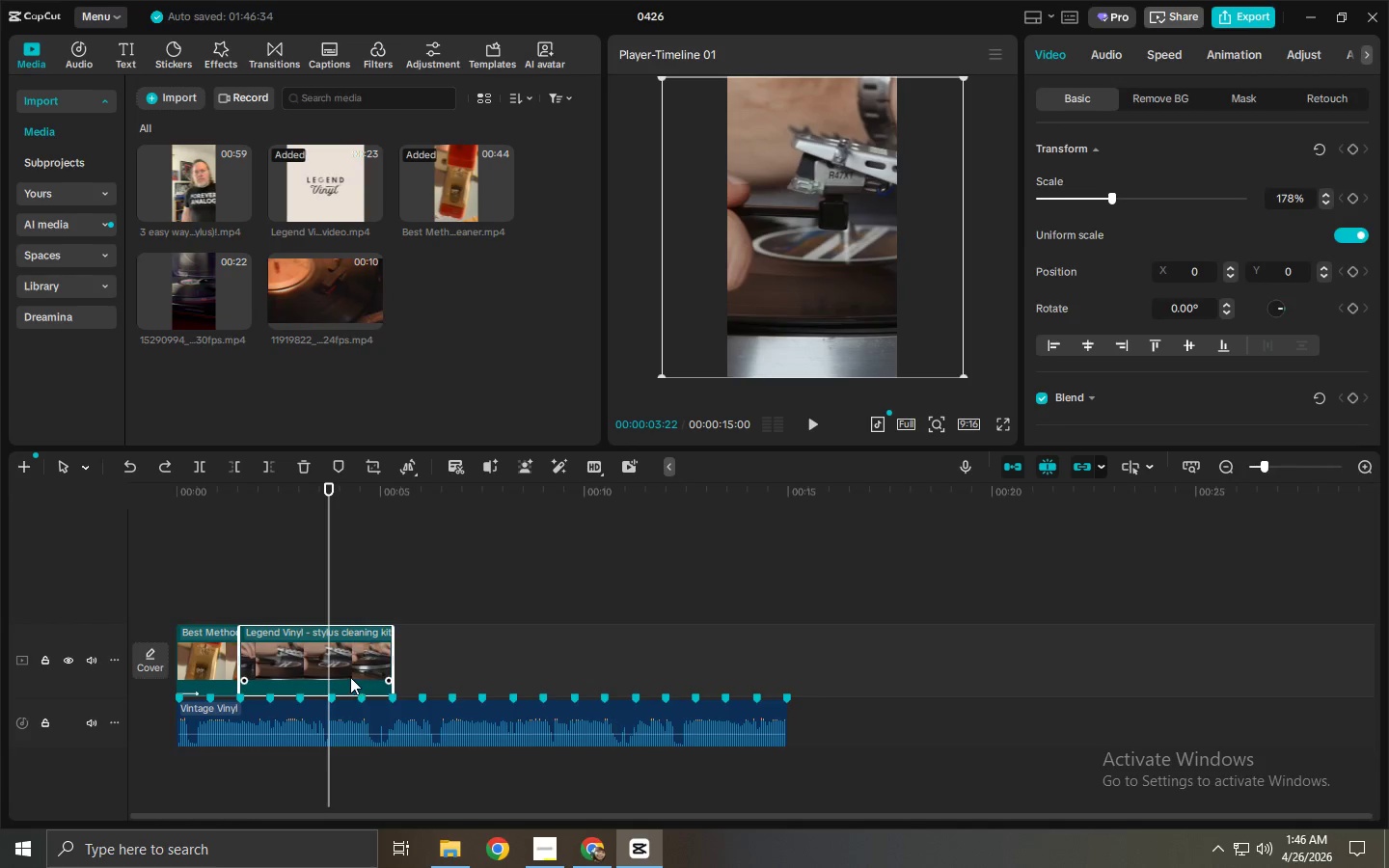 
key(Delete)
 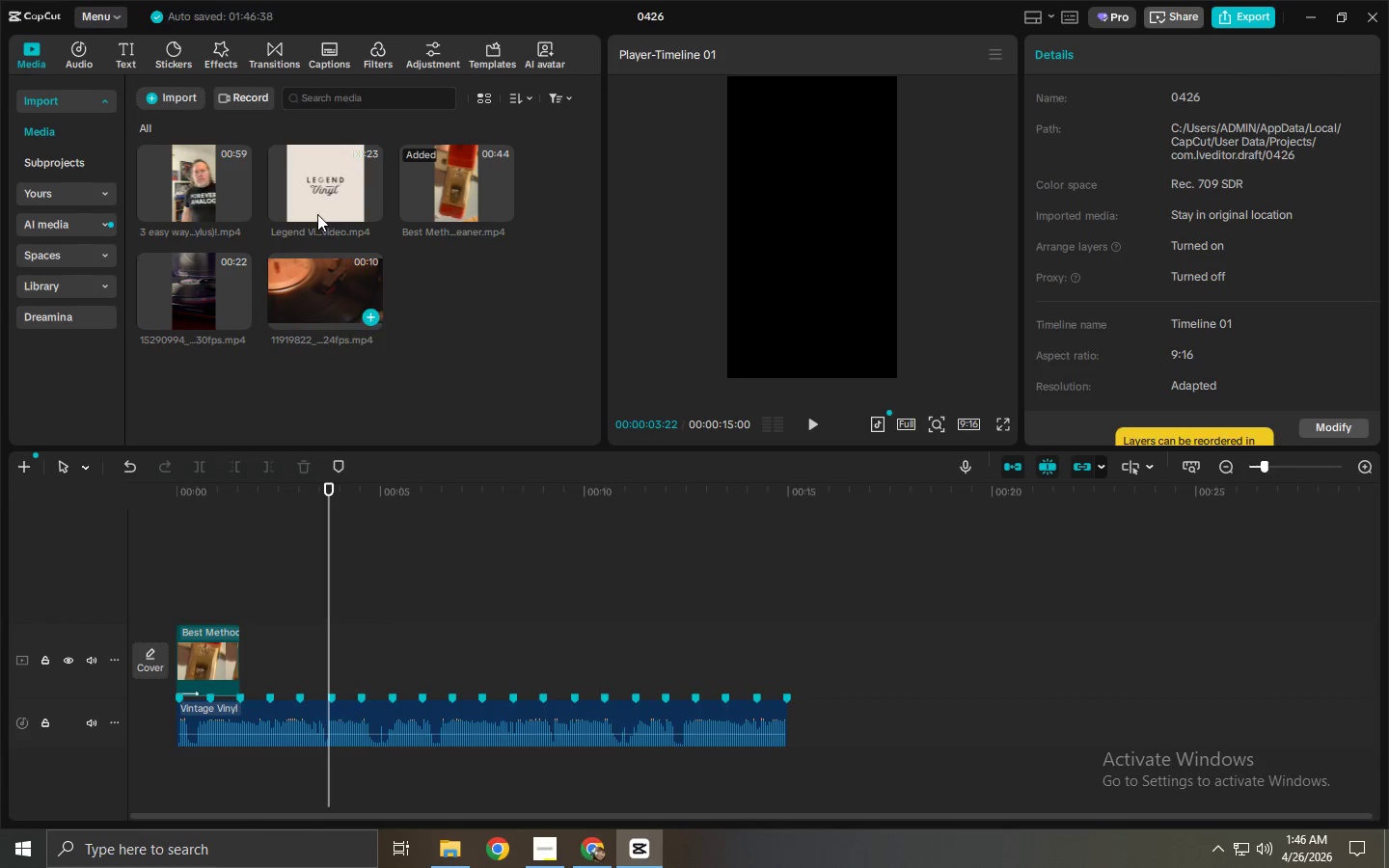 
left_click_drag(start_coordinate=[322, 180], to_coordinate=[256, 632])
 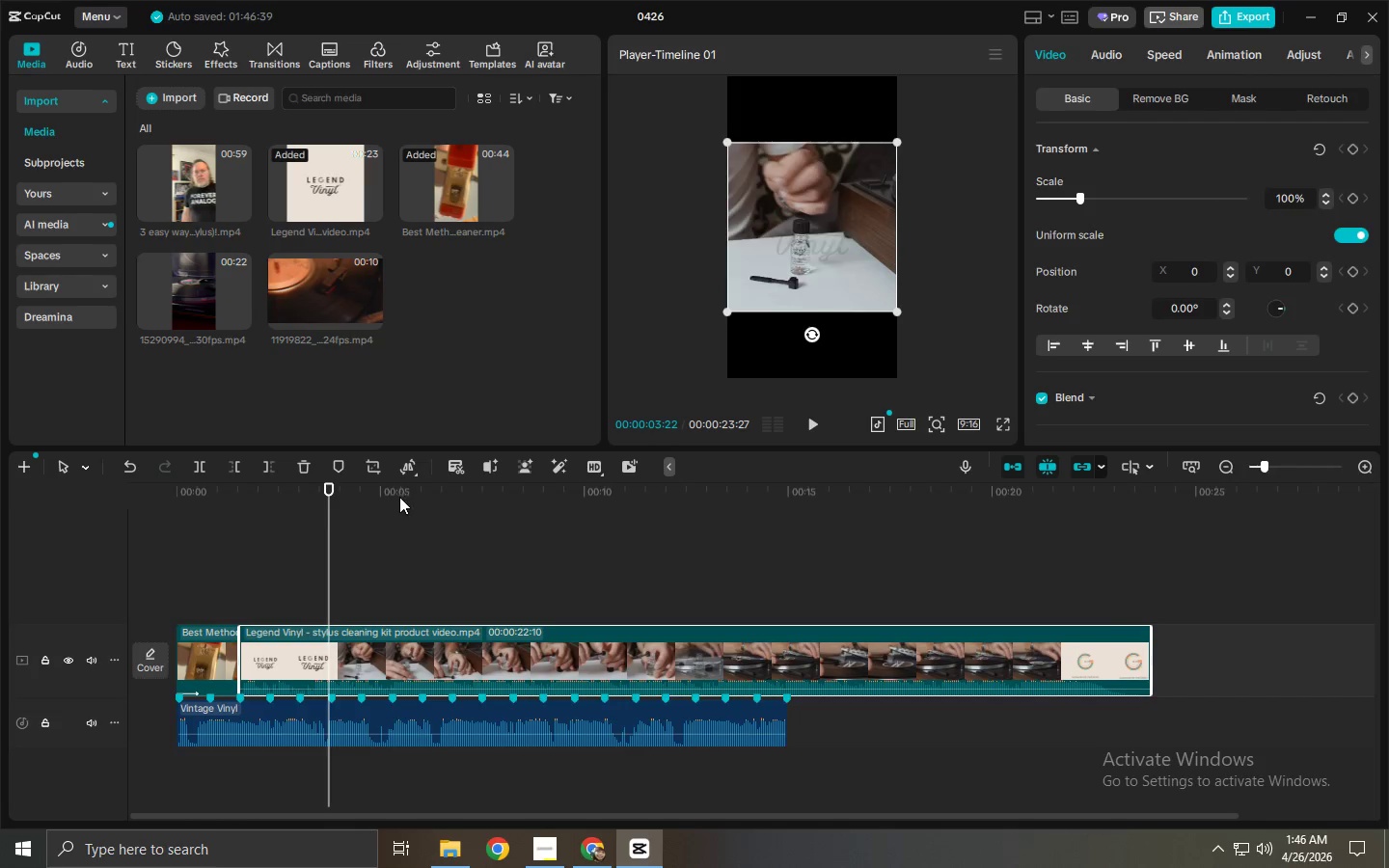 
left_click_drag(start_coordinate=[398, 497], to_coordinate=[618, 506])
 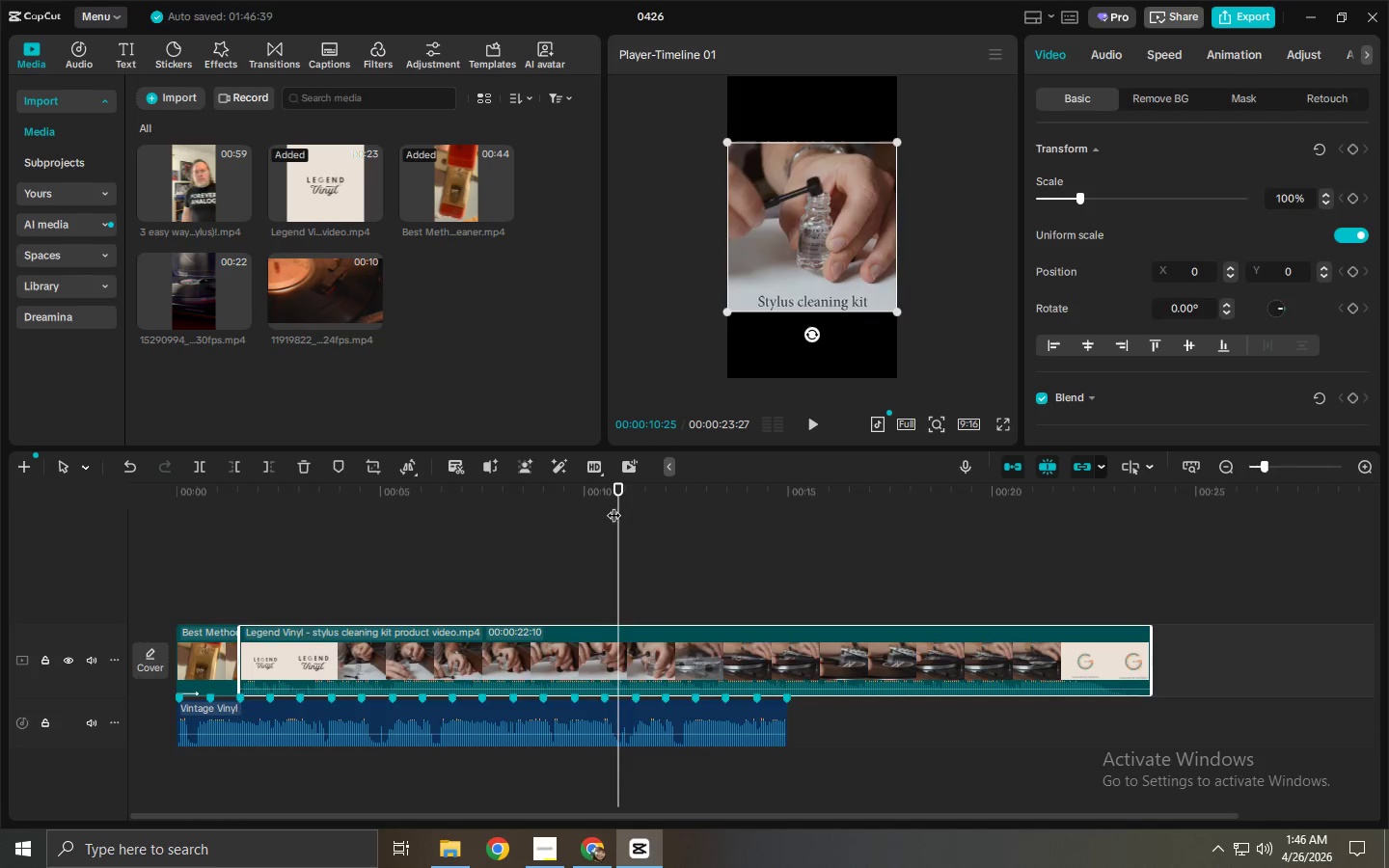 
left_click_drag(start_coordinate=[613, 505], to_coordinate=[671, 515])
 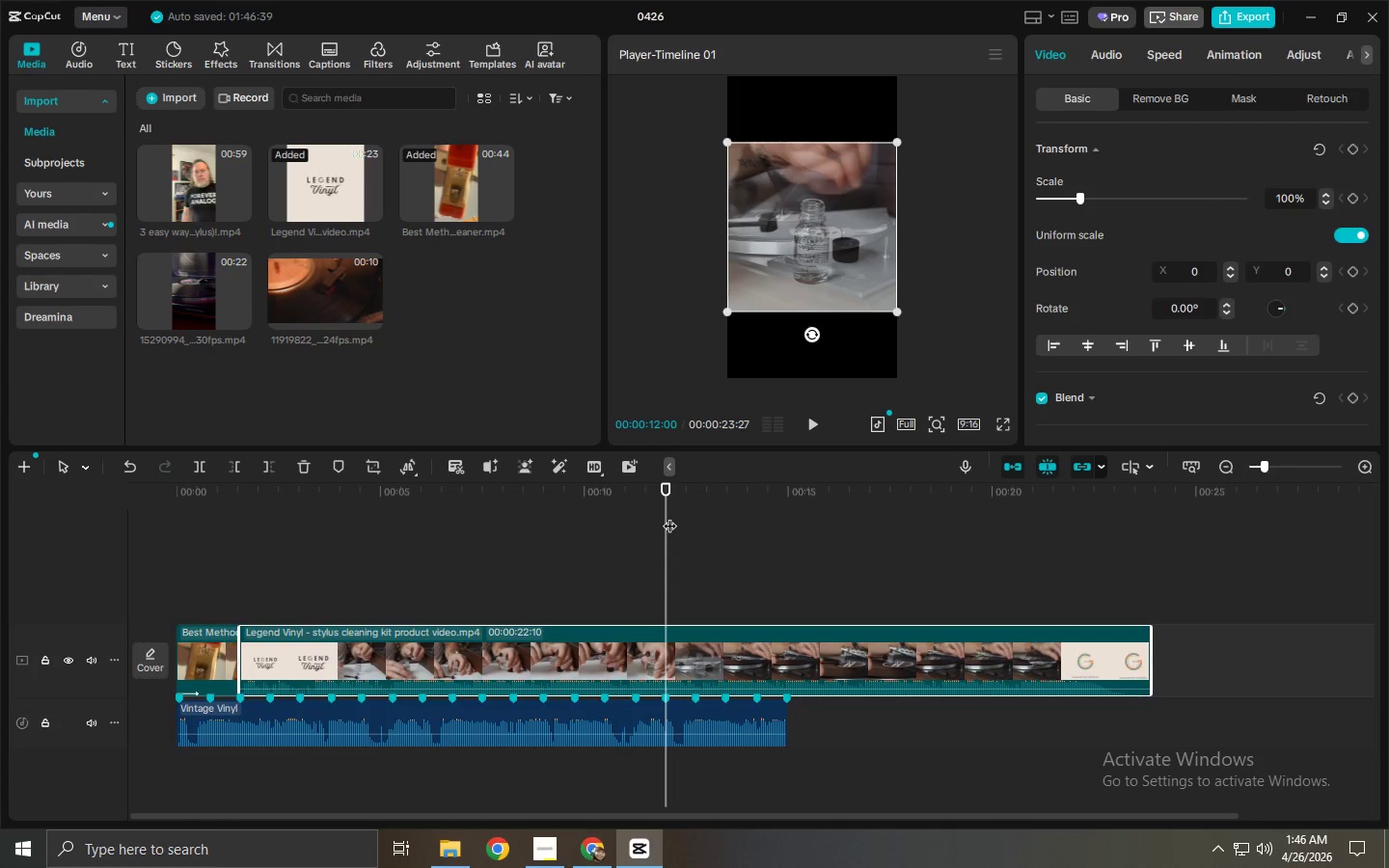 
key(ArrowRight)
 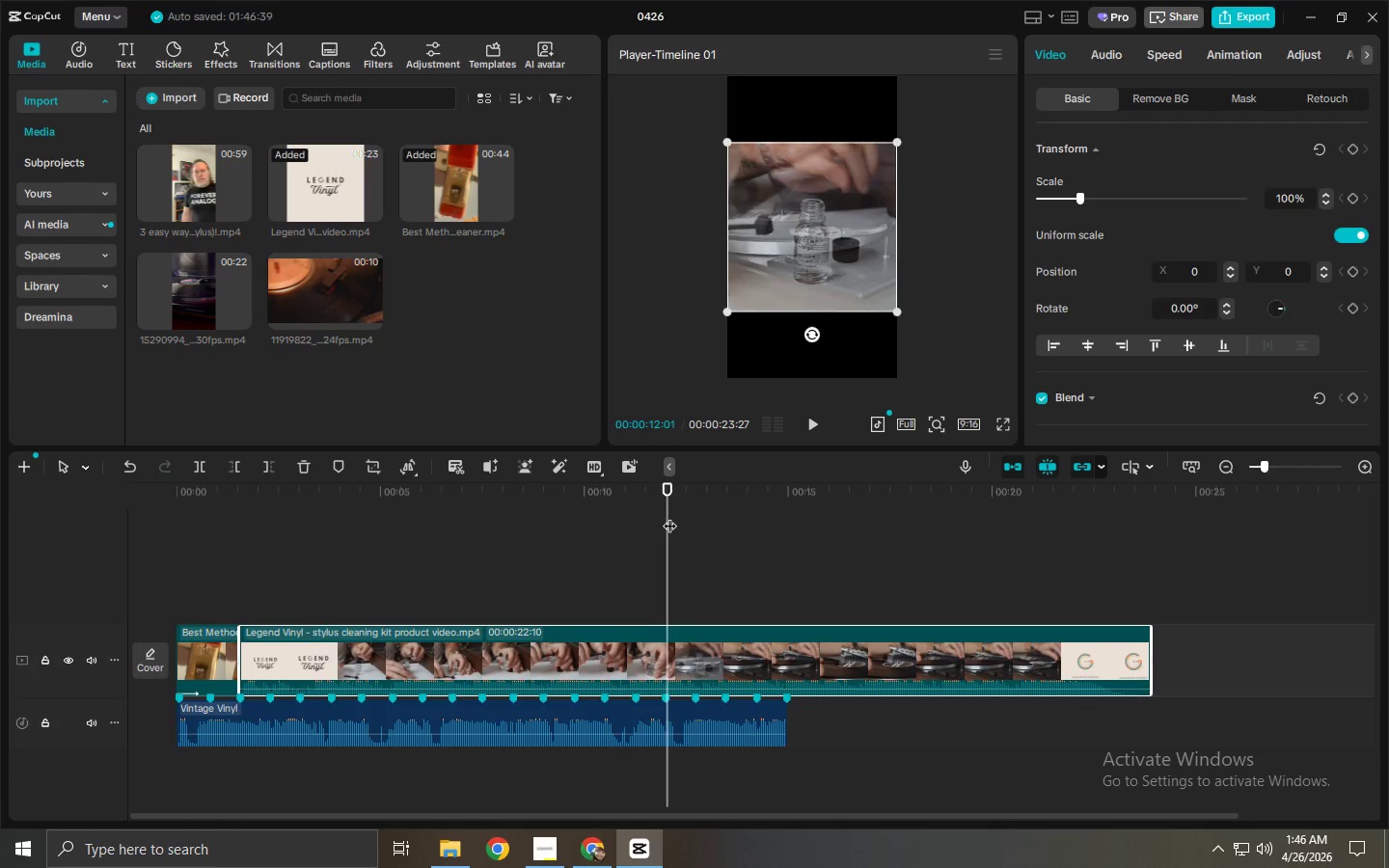 
key(ArrowRight)
 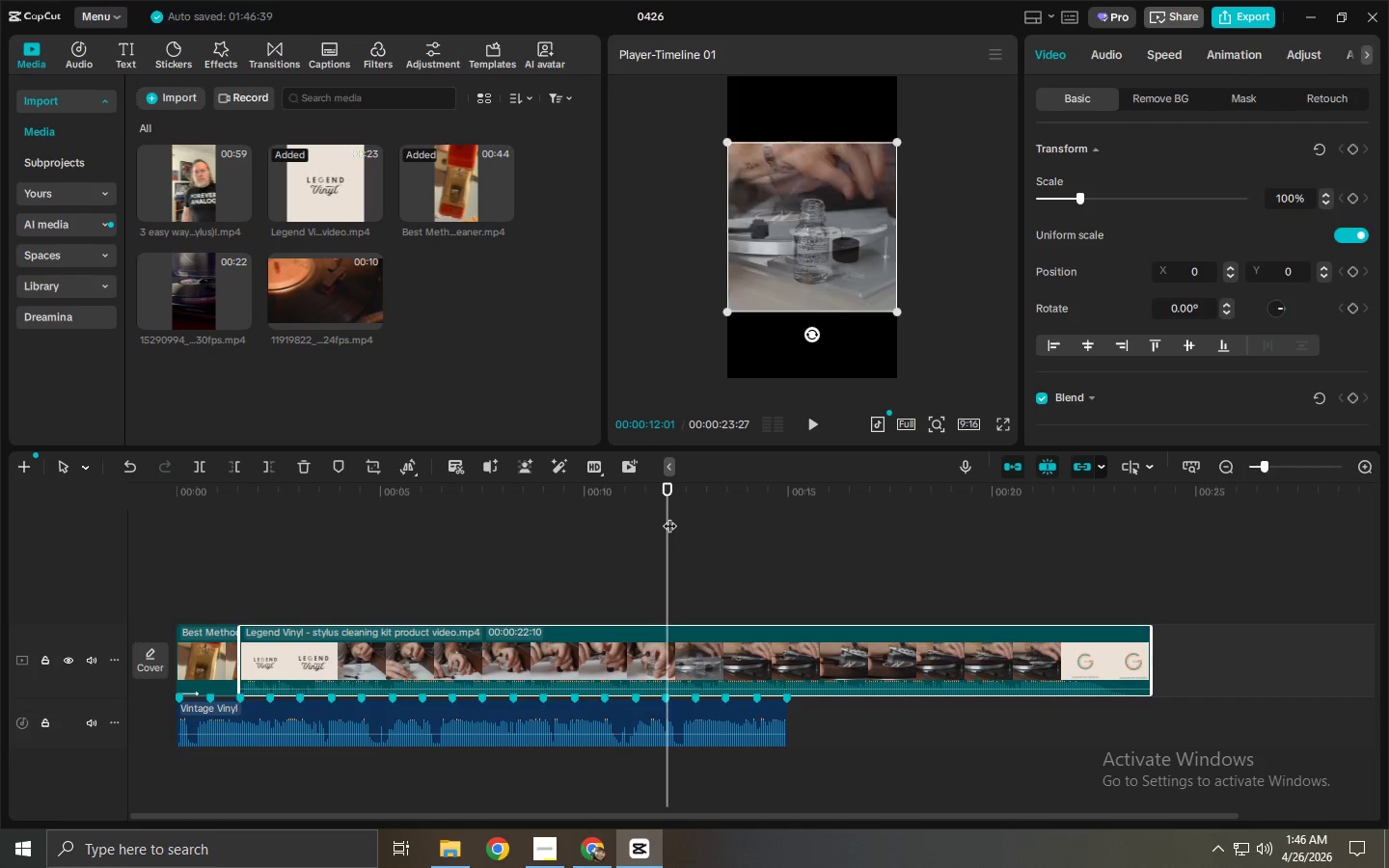 
key(ArrowRight)
 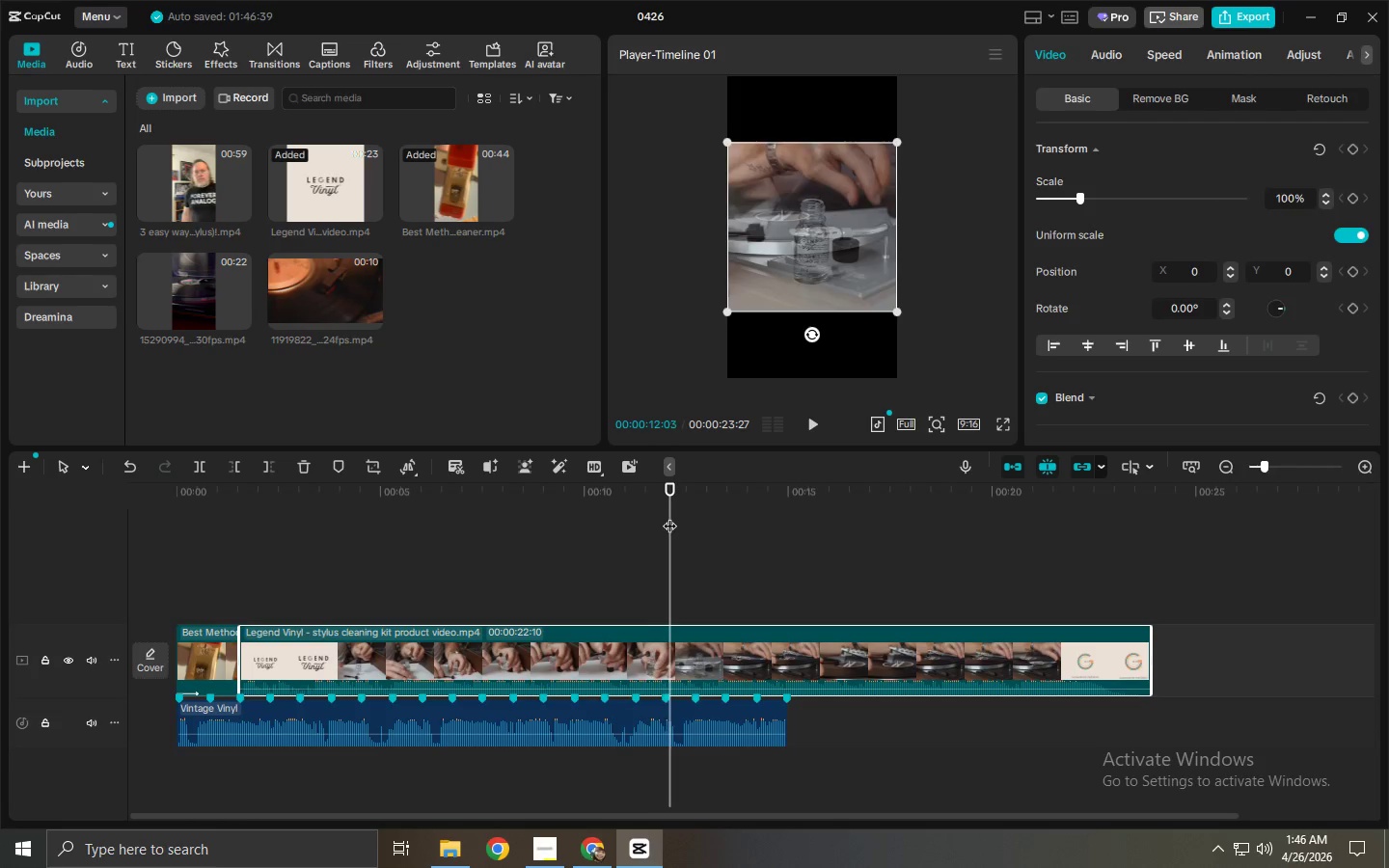 
key(ArrowRight)
 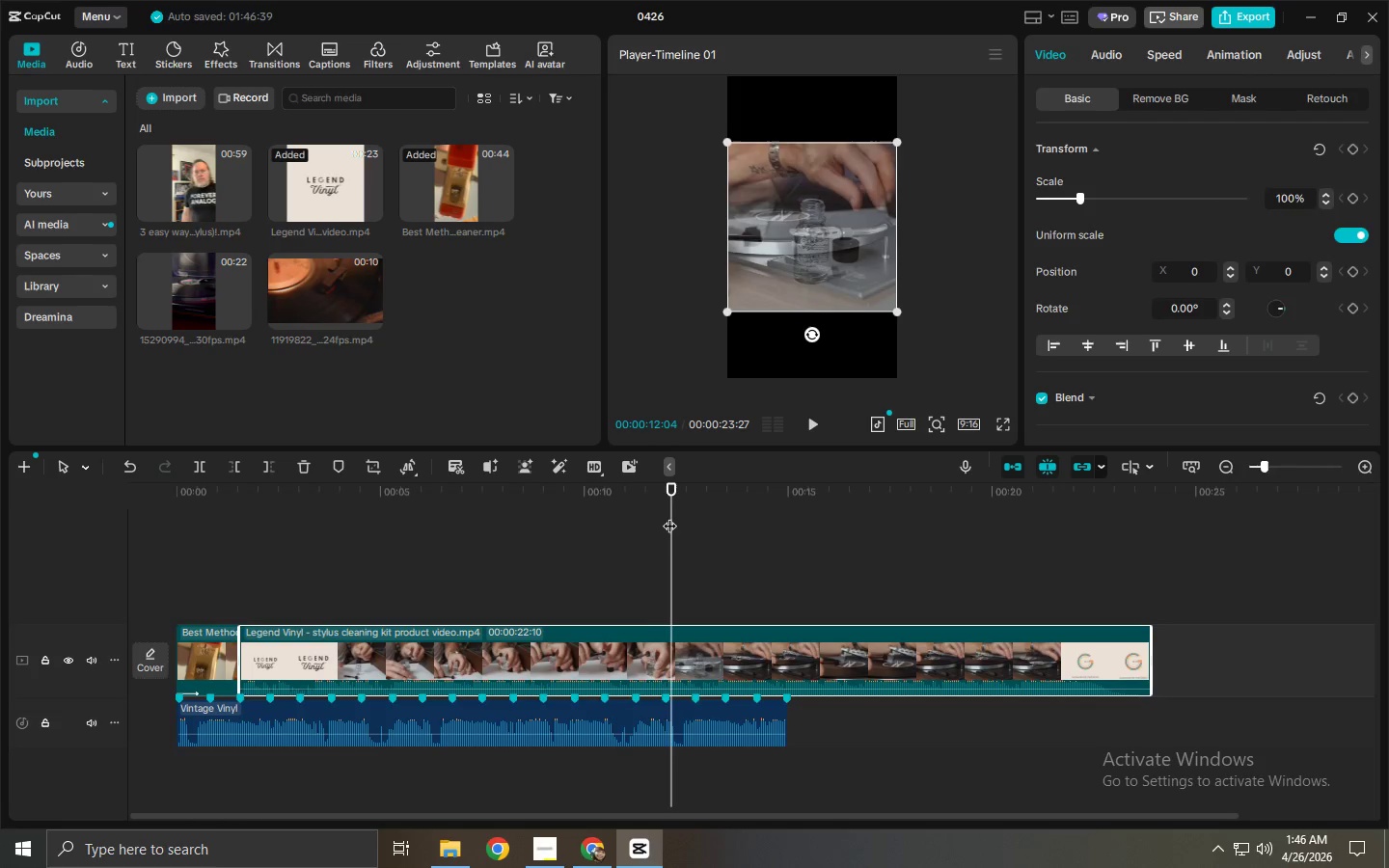 
key(ArrowRight)
 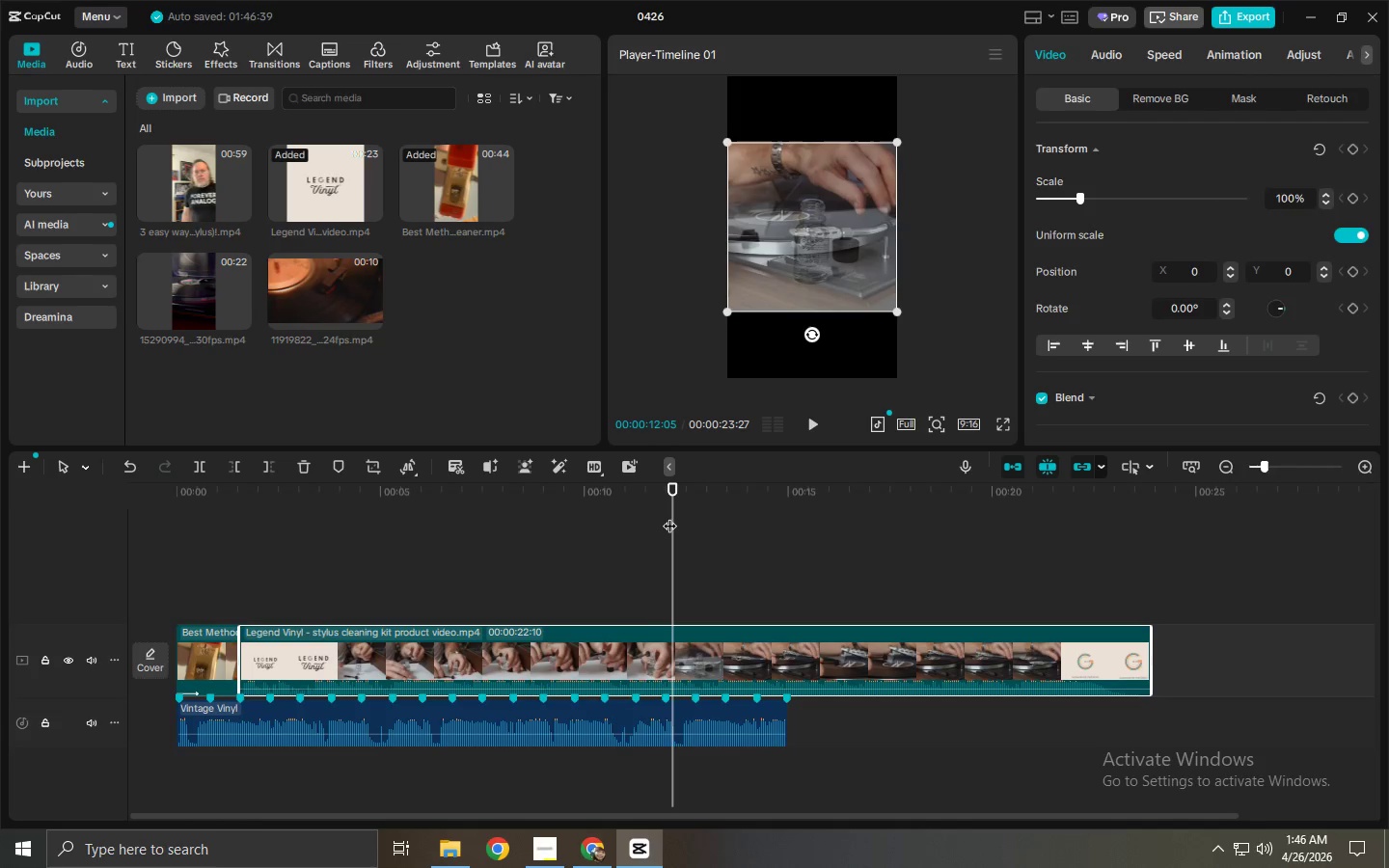 
key(ArrowRight)
 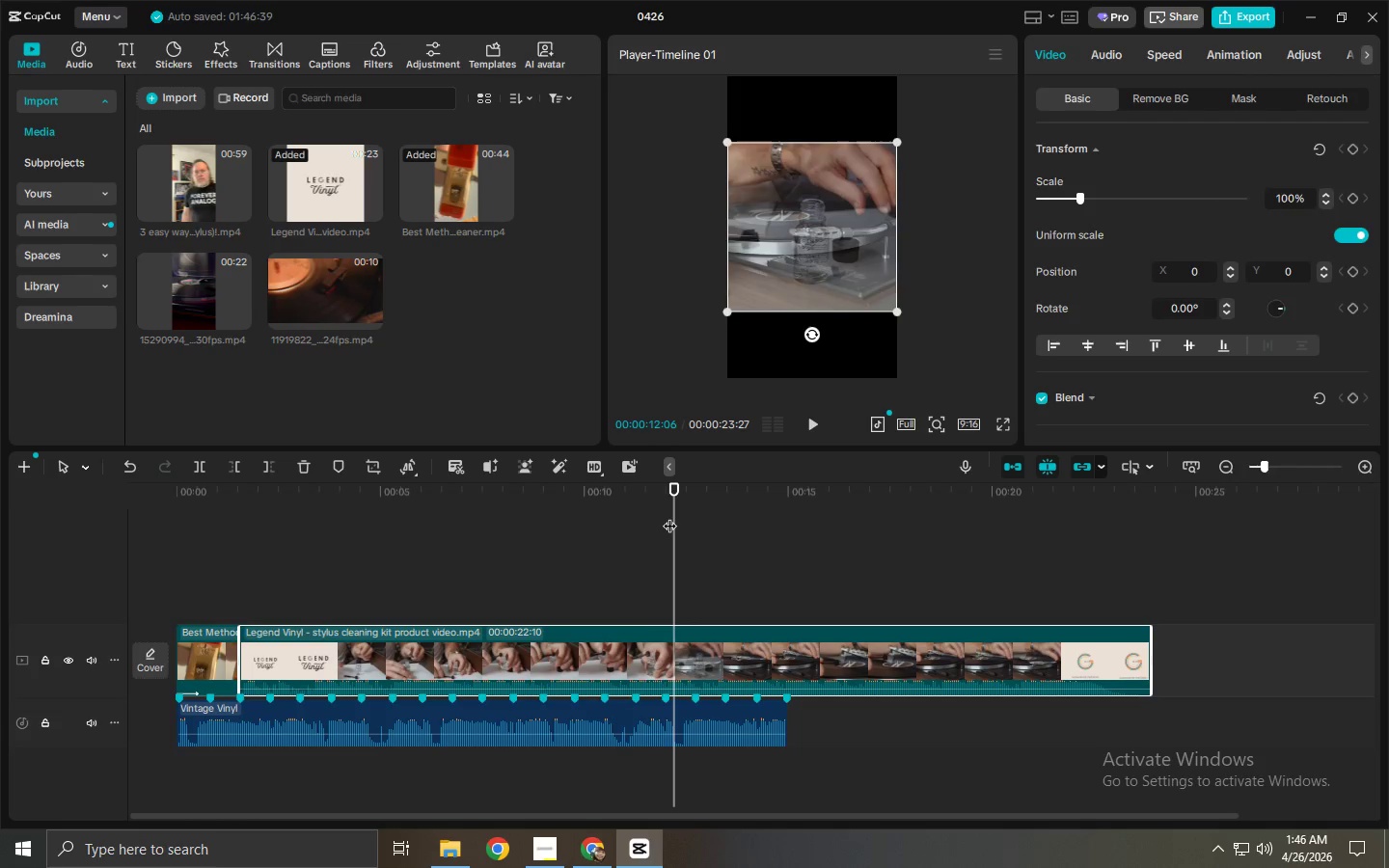 
key(ArrowRight)
 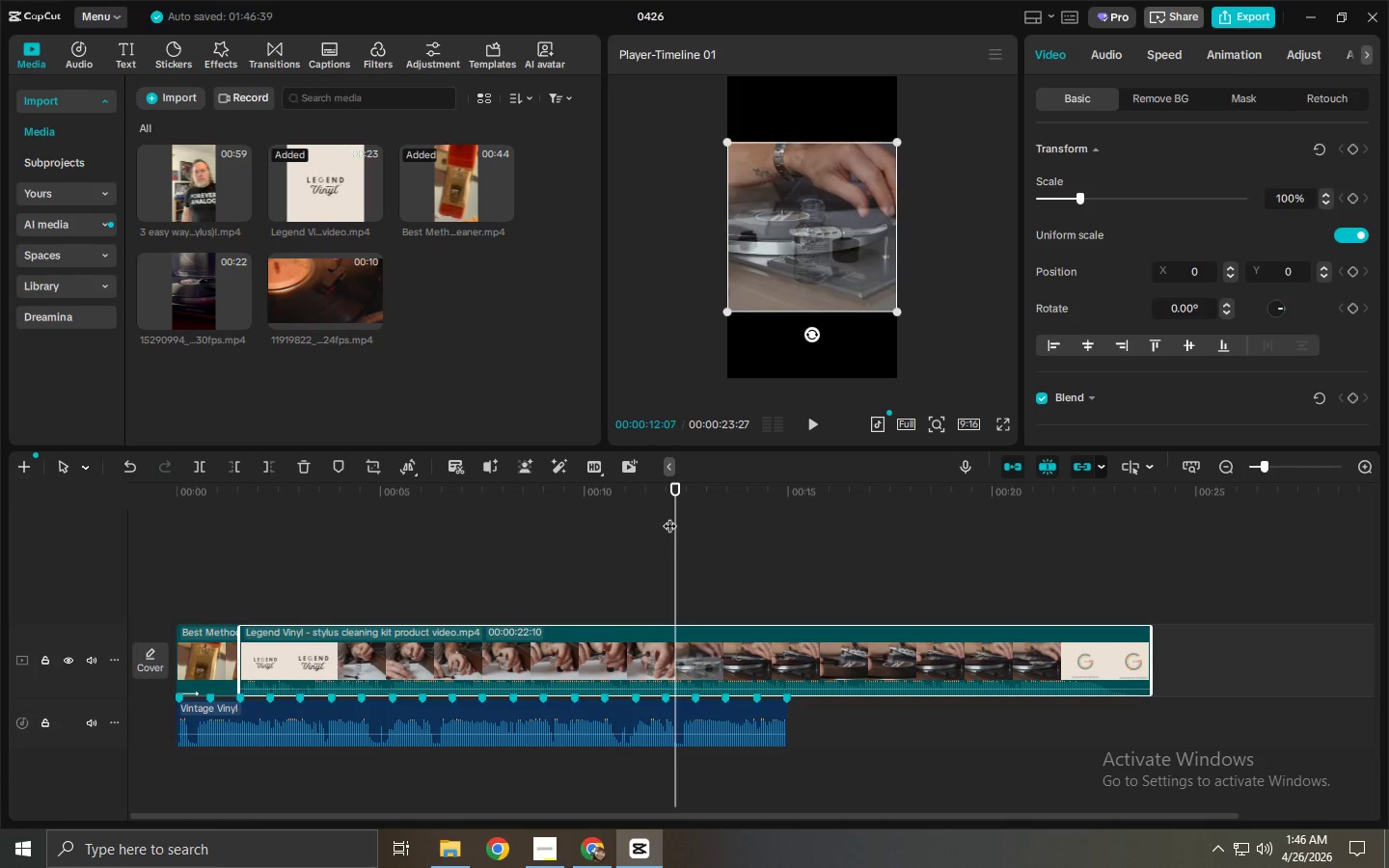 
key(ArrowRight)
 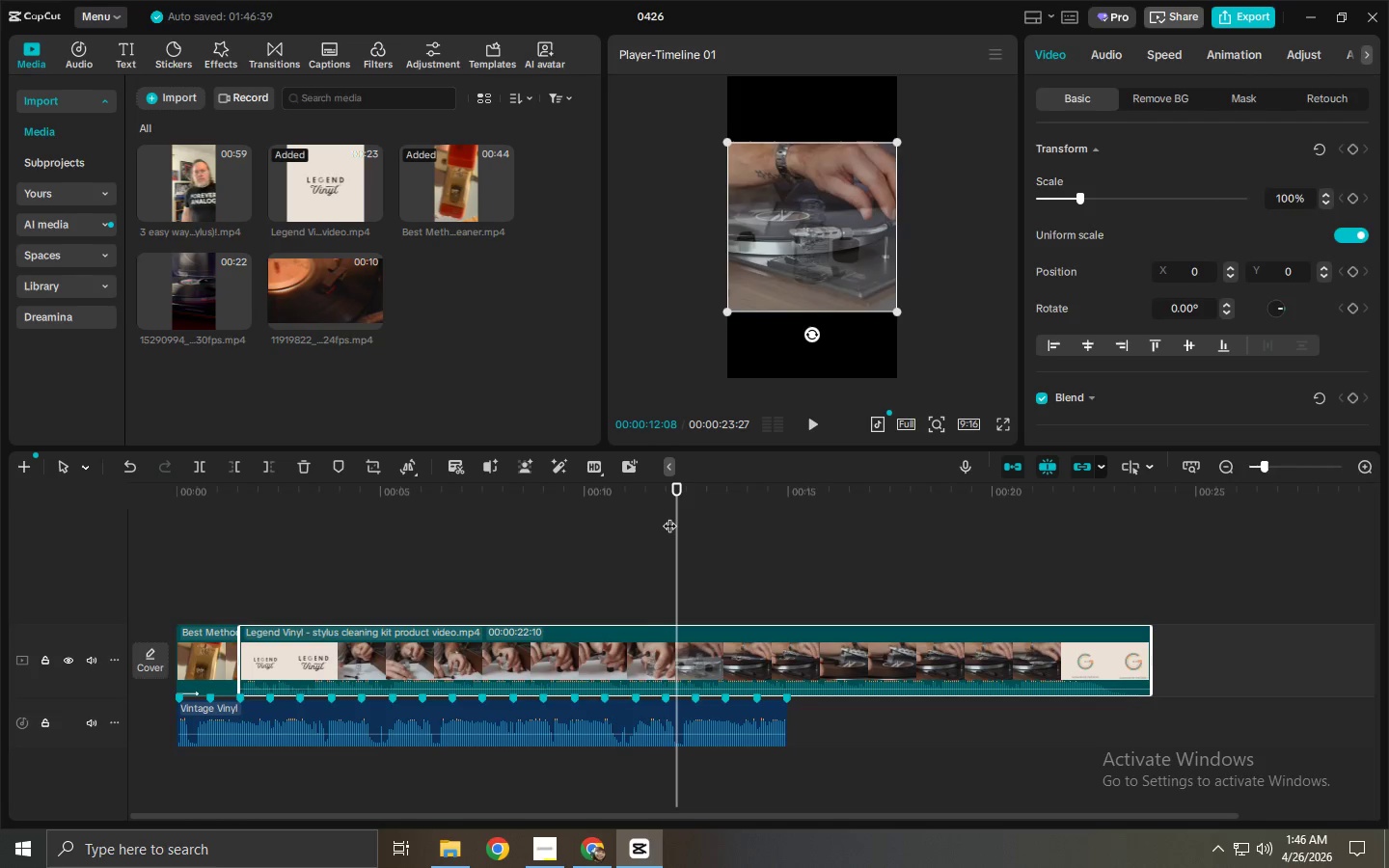 
key(ArrowRight)
 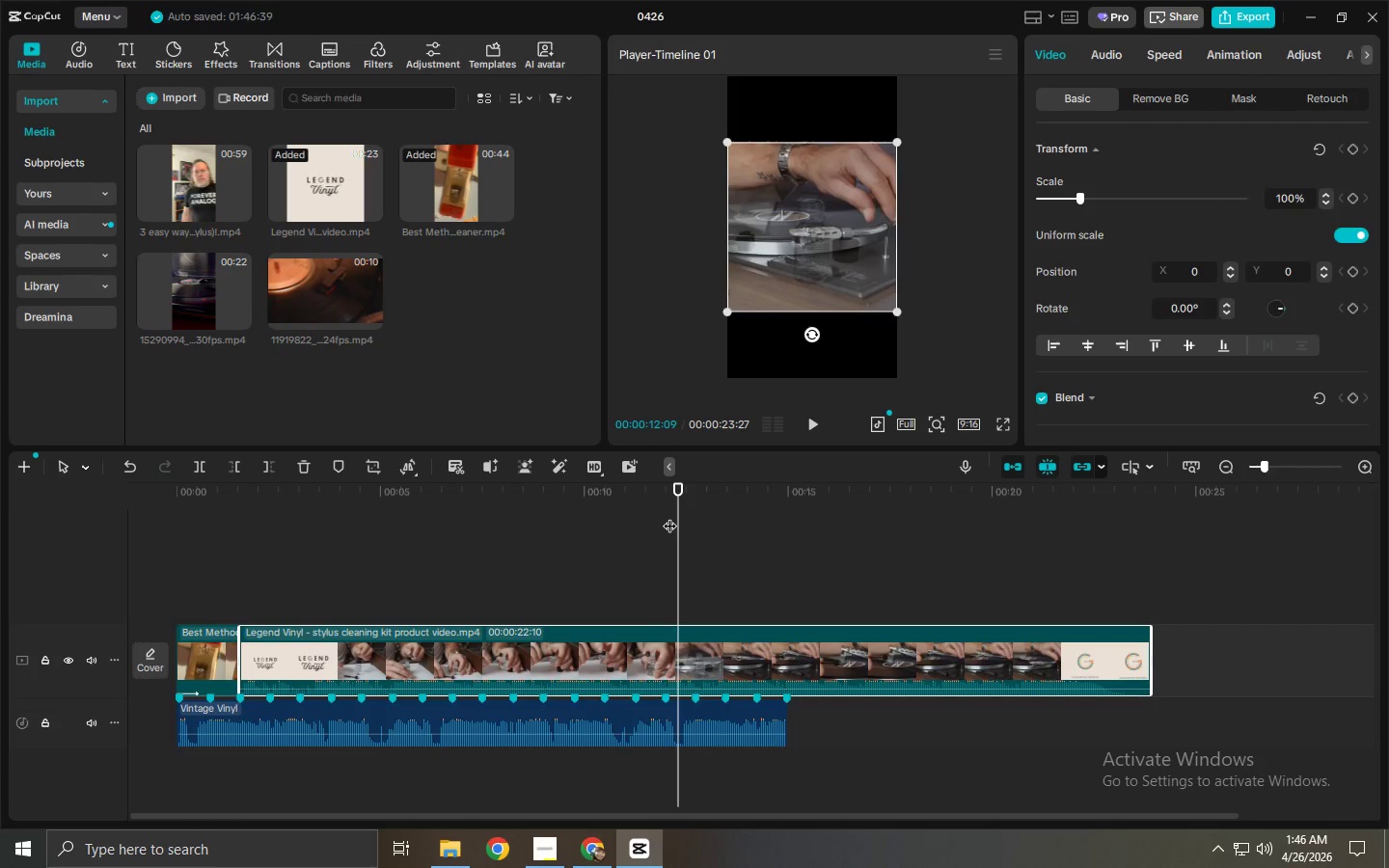 
key(ArrowRight)
 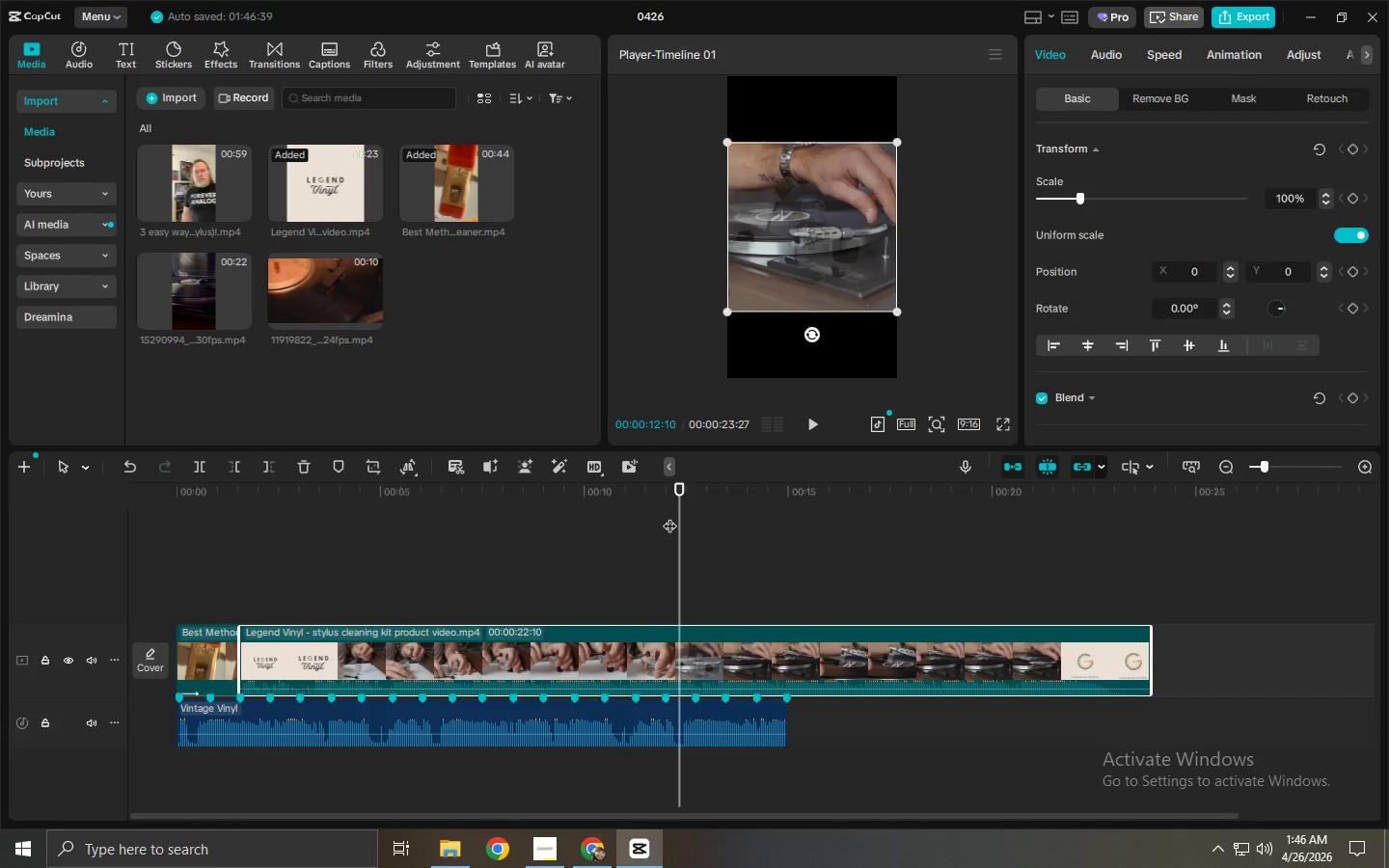 
key(ArrowRight)
 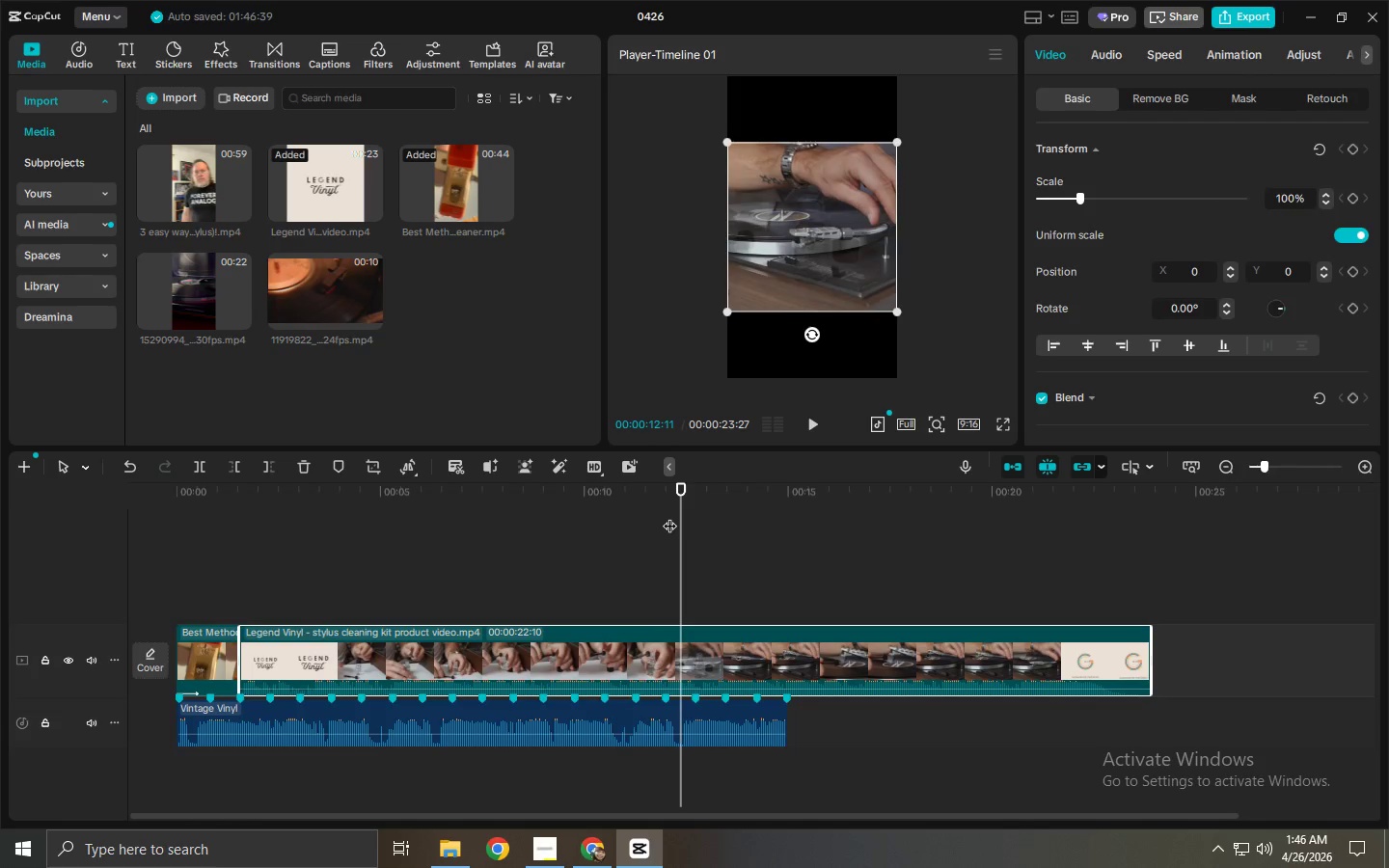 
key(ArrowRight)
 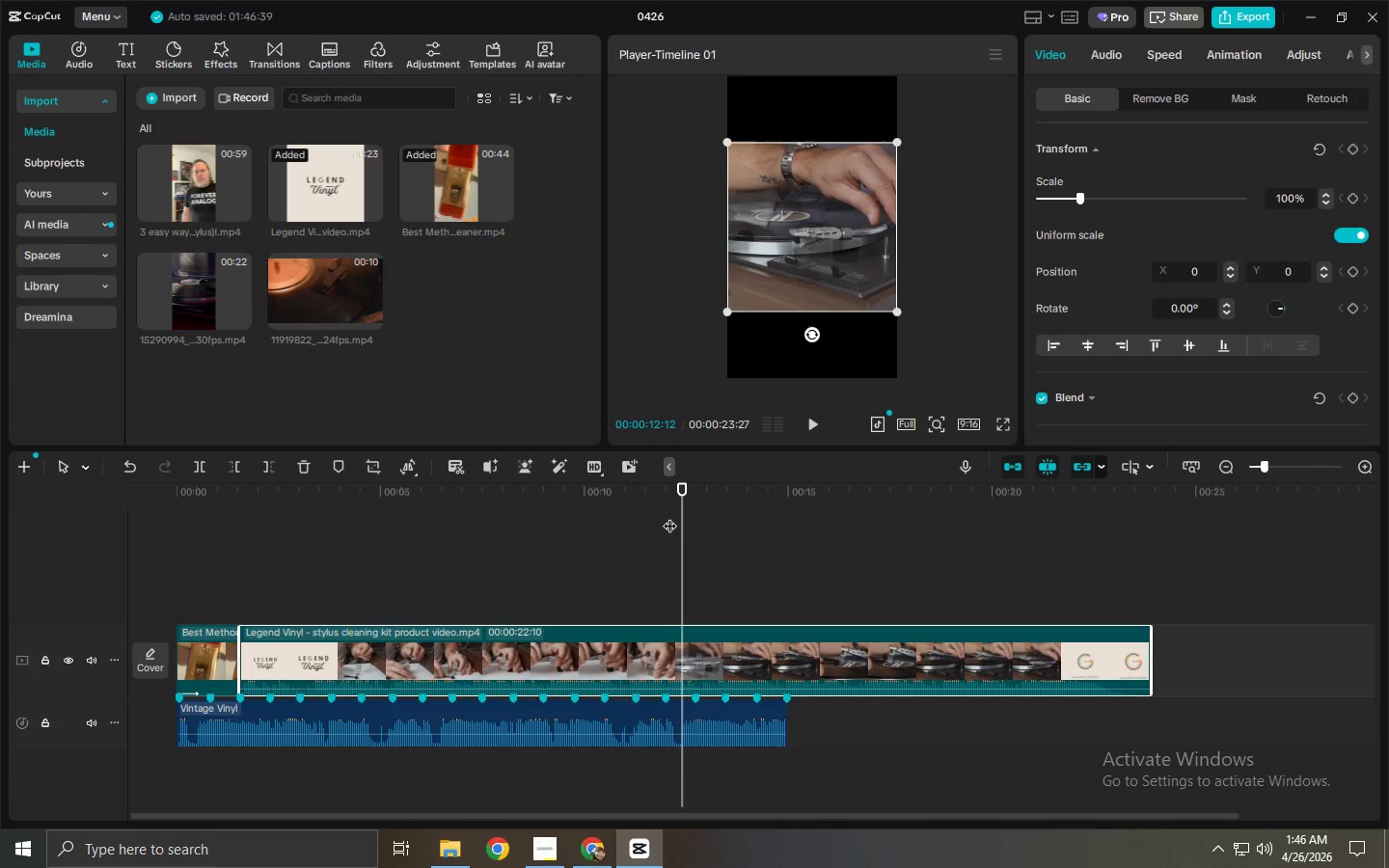 
key(ArrowRight)
 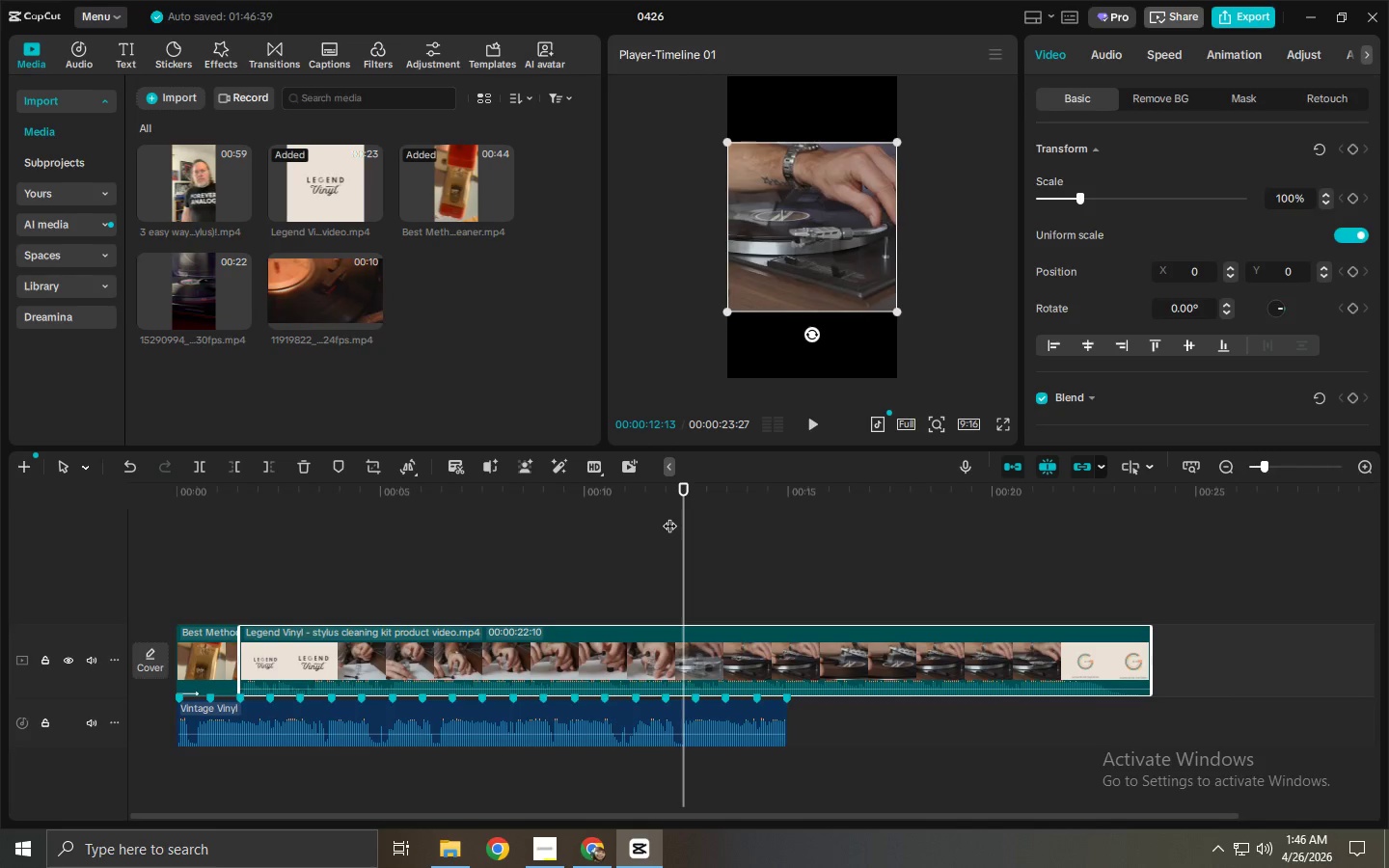 
key(ArrowRight)
 